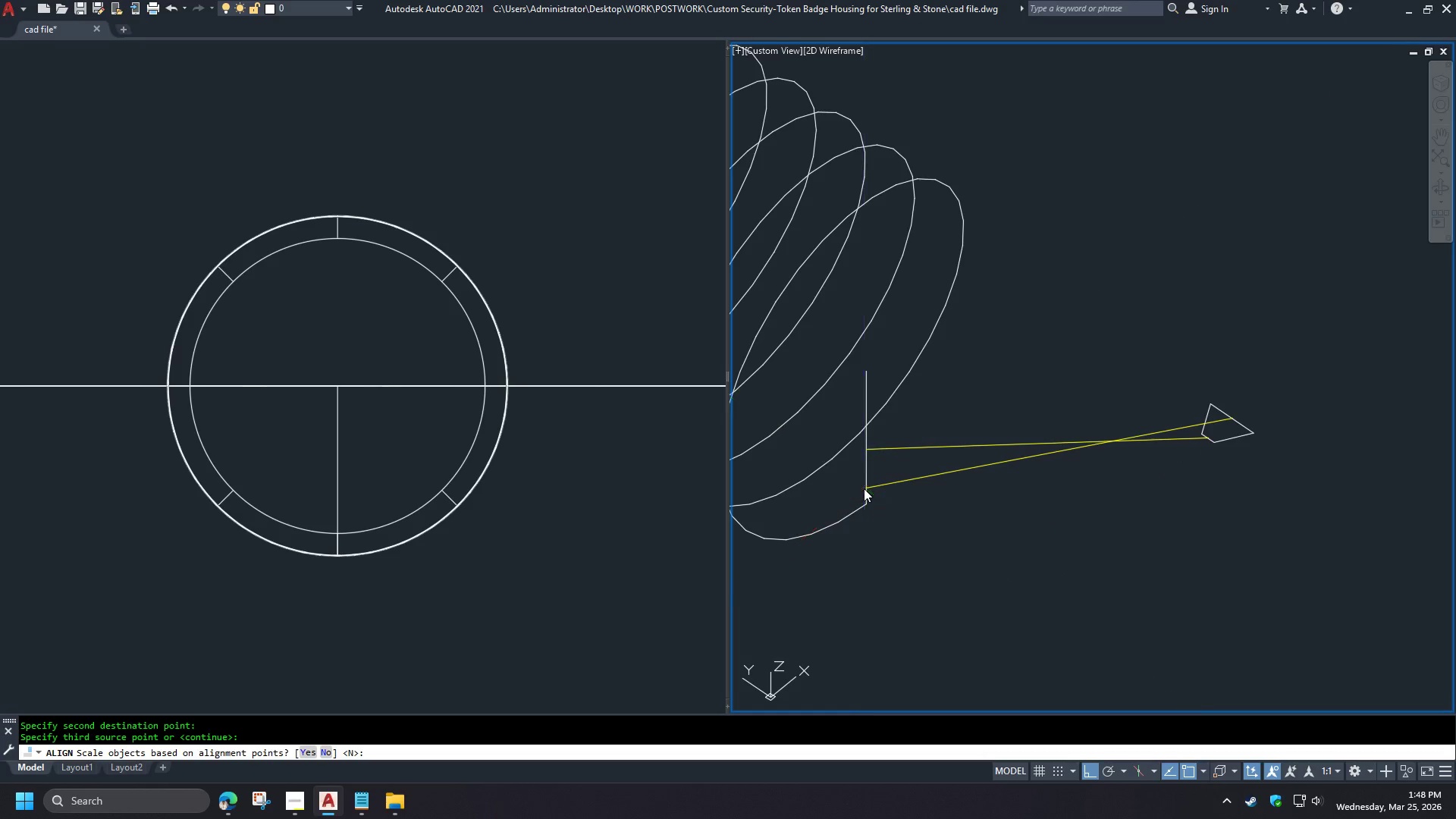 
key(Space)
 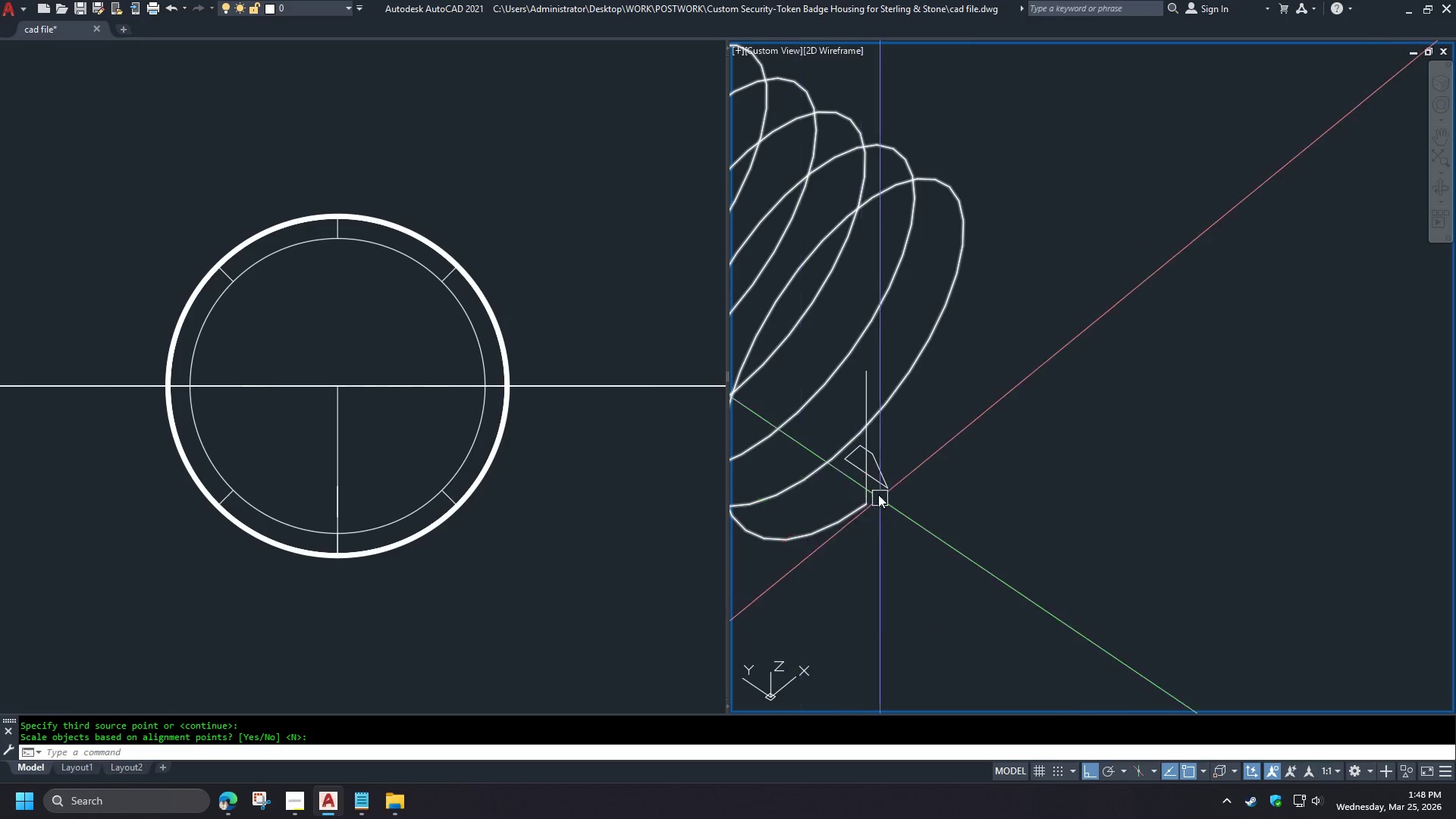 
left_click([877, 482])
 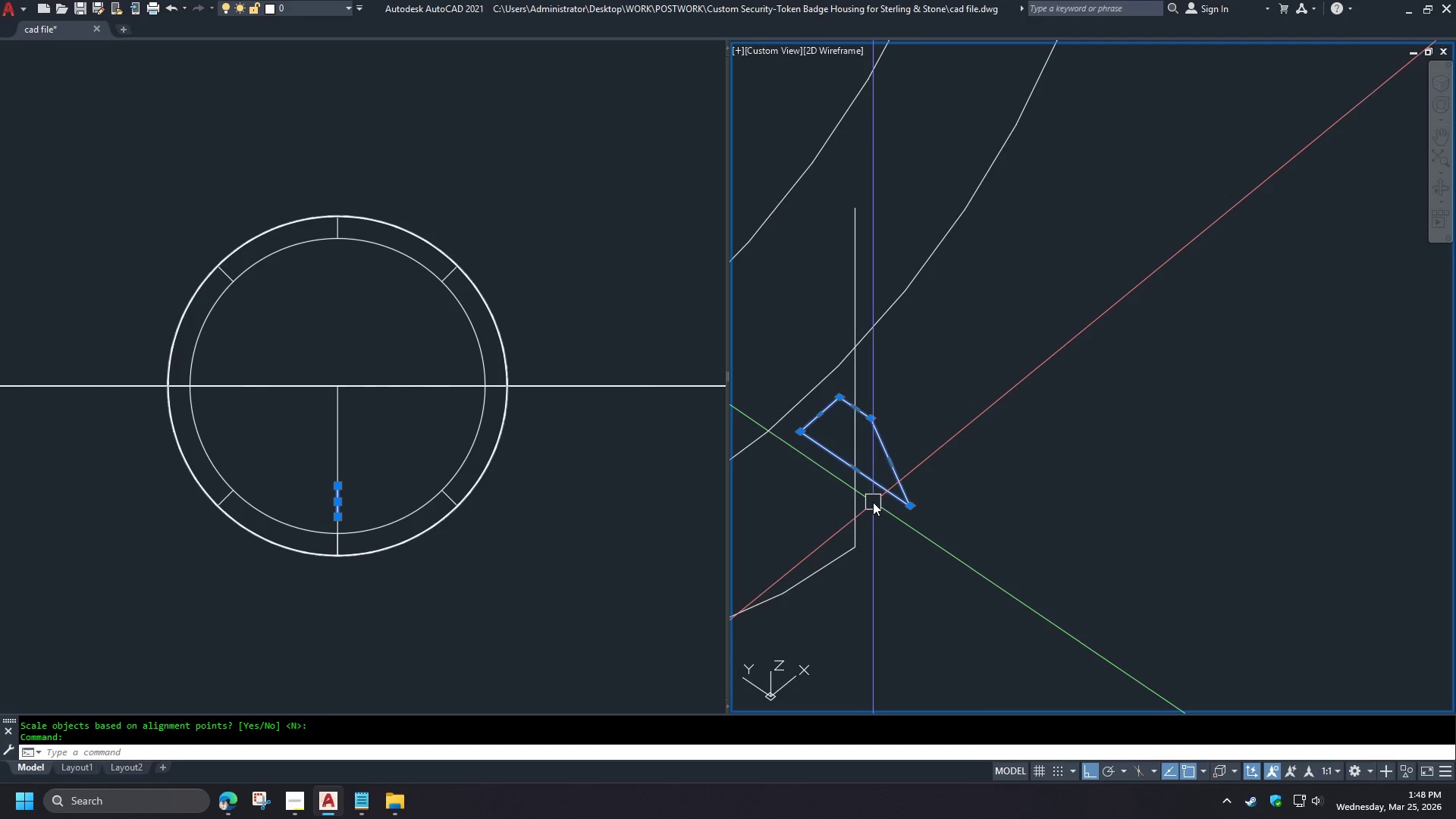 
type(m mi)
 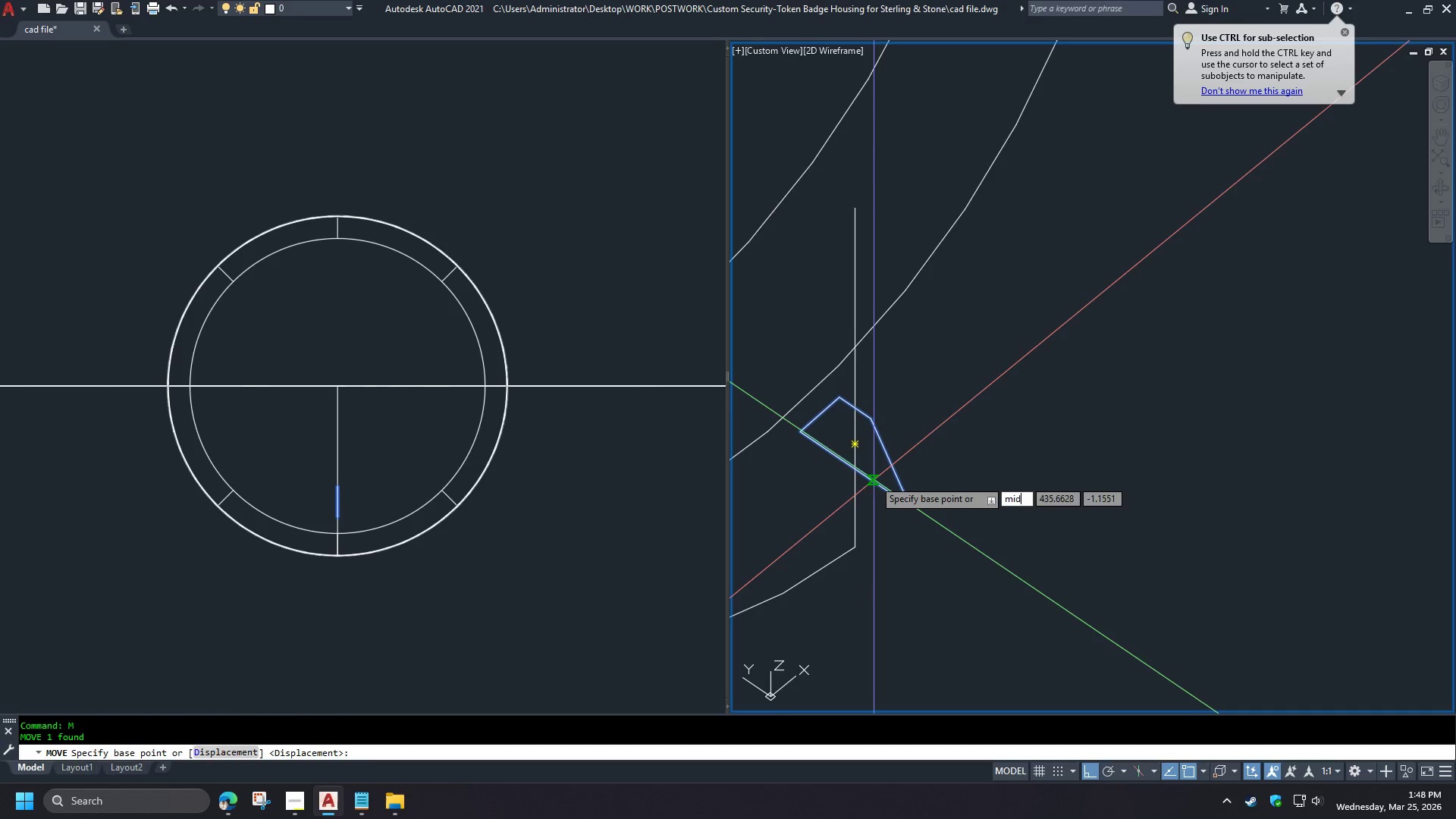 
scroll: coordinate [872, 478], scroll_direction: up, amount: 2.0
 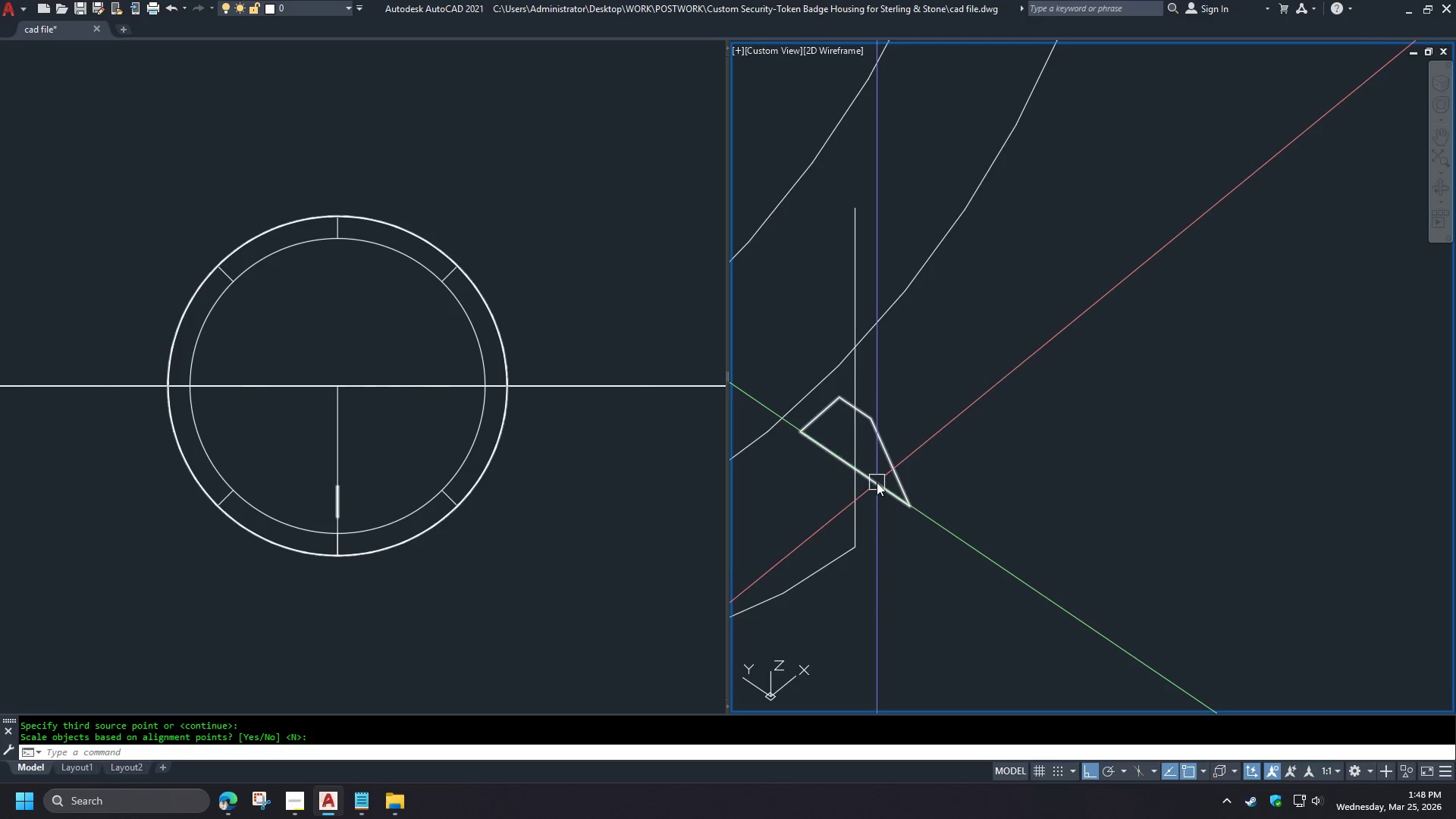 
key(D)
 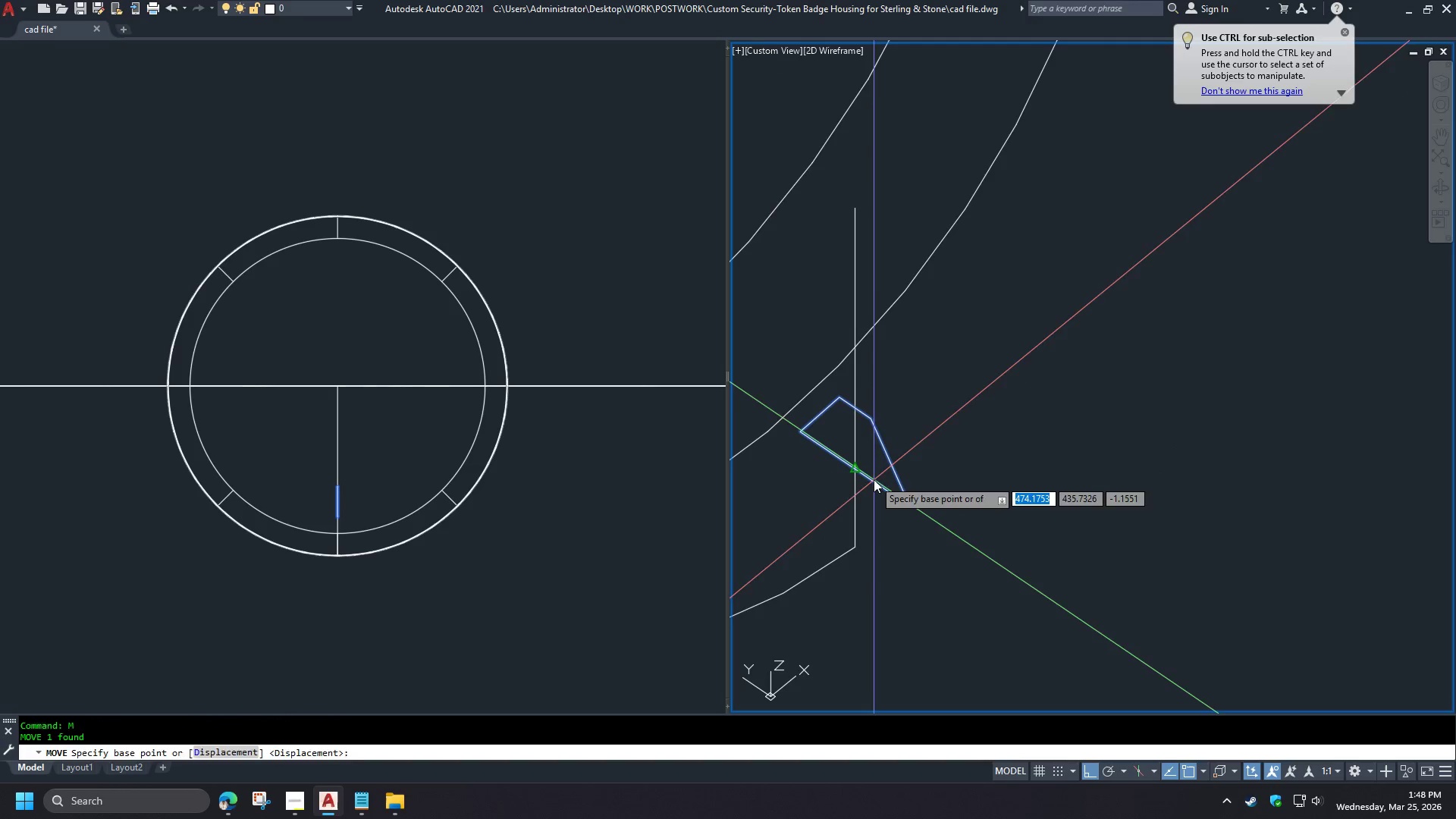 
key(Space)
 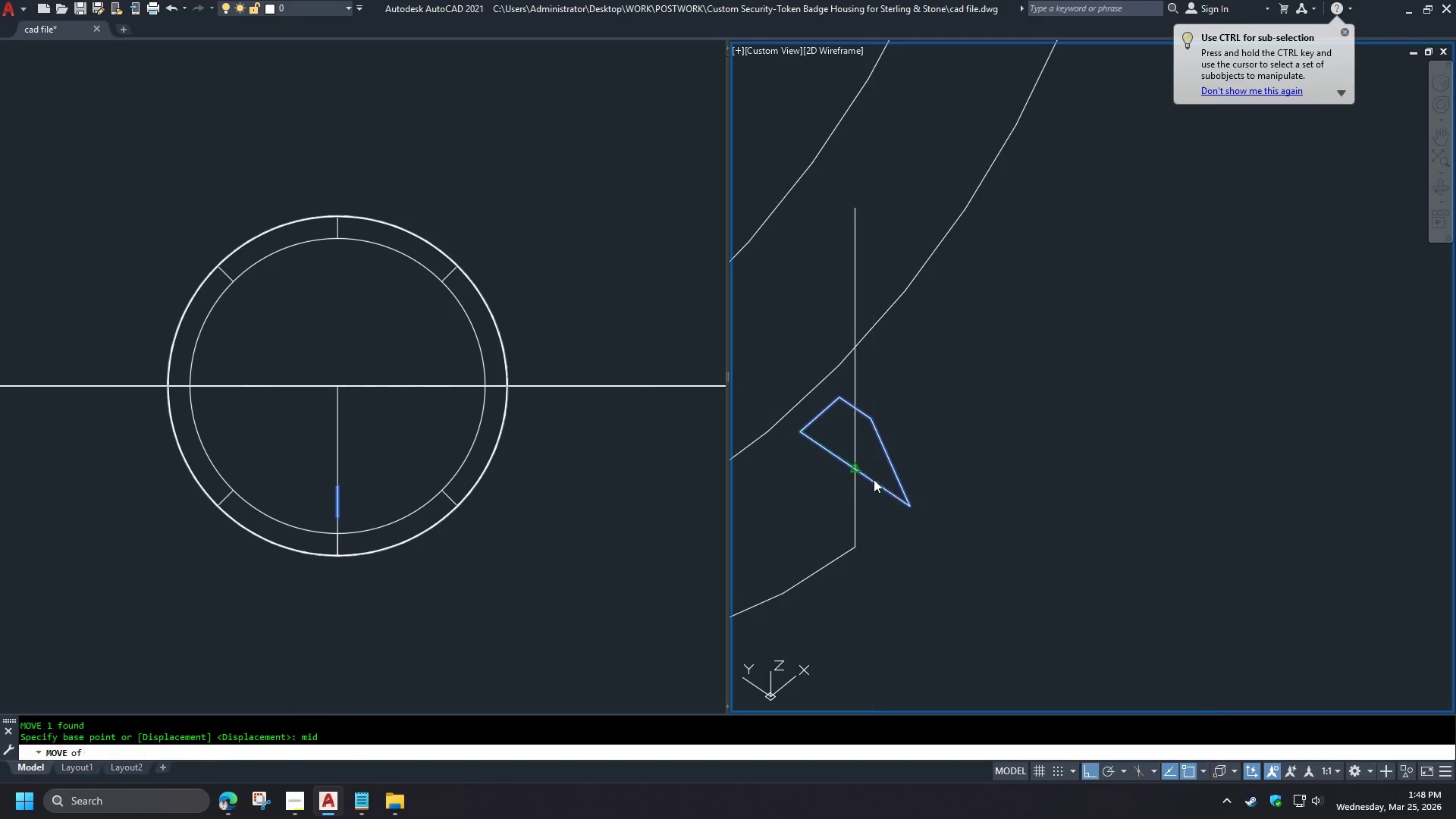 
left_click([874, 479])
 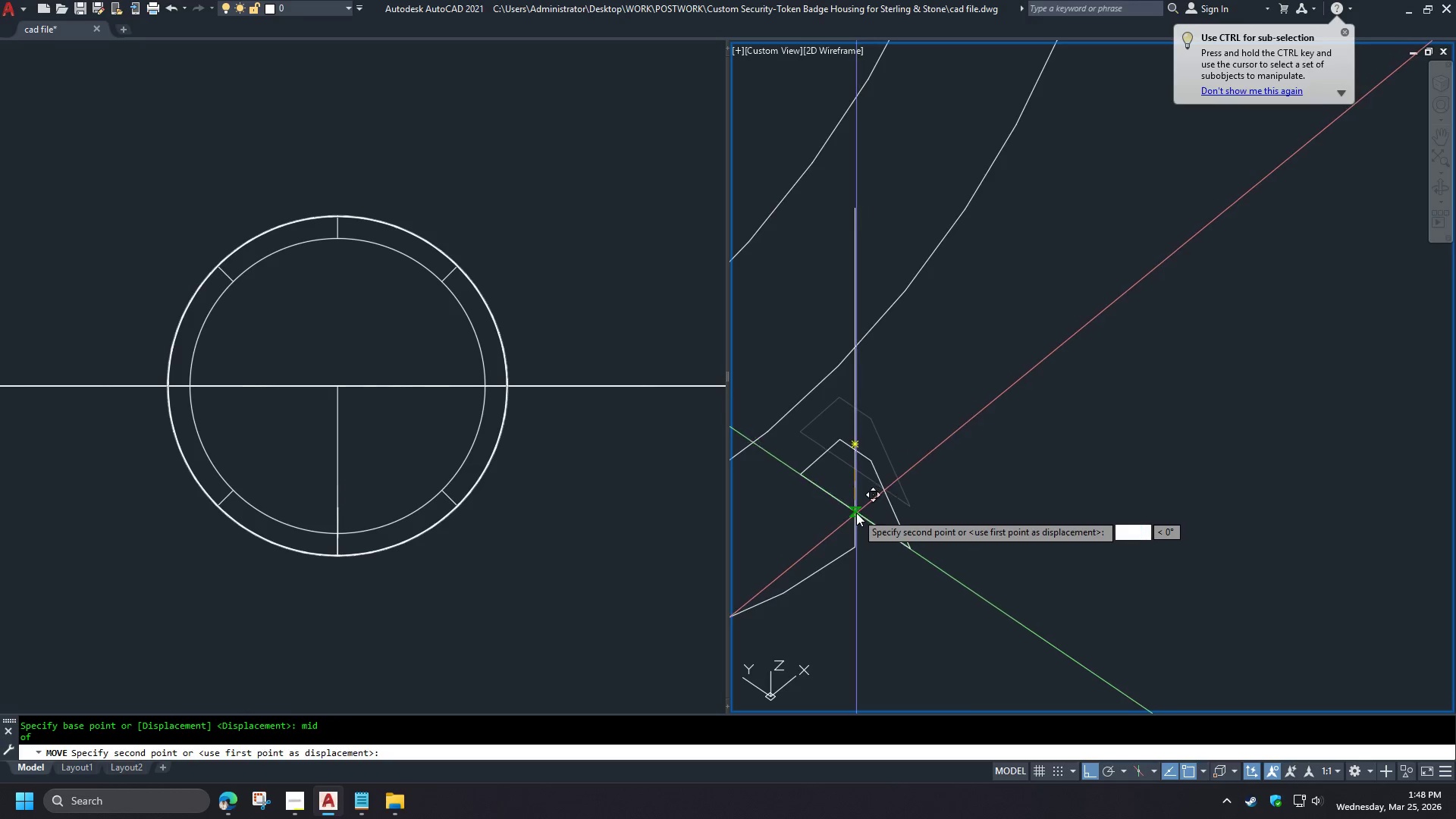 
type(end )
 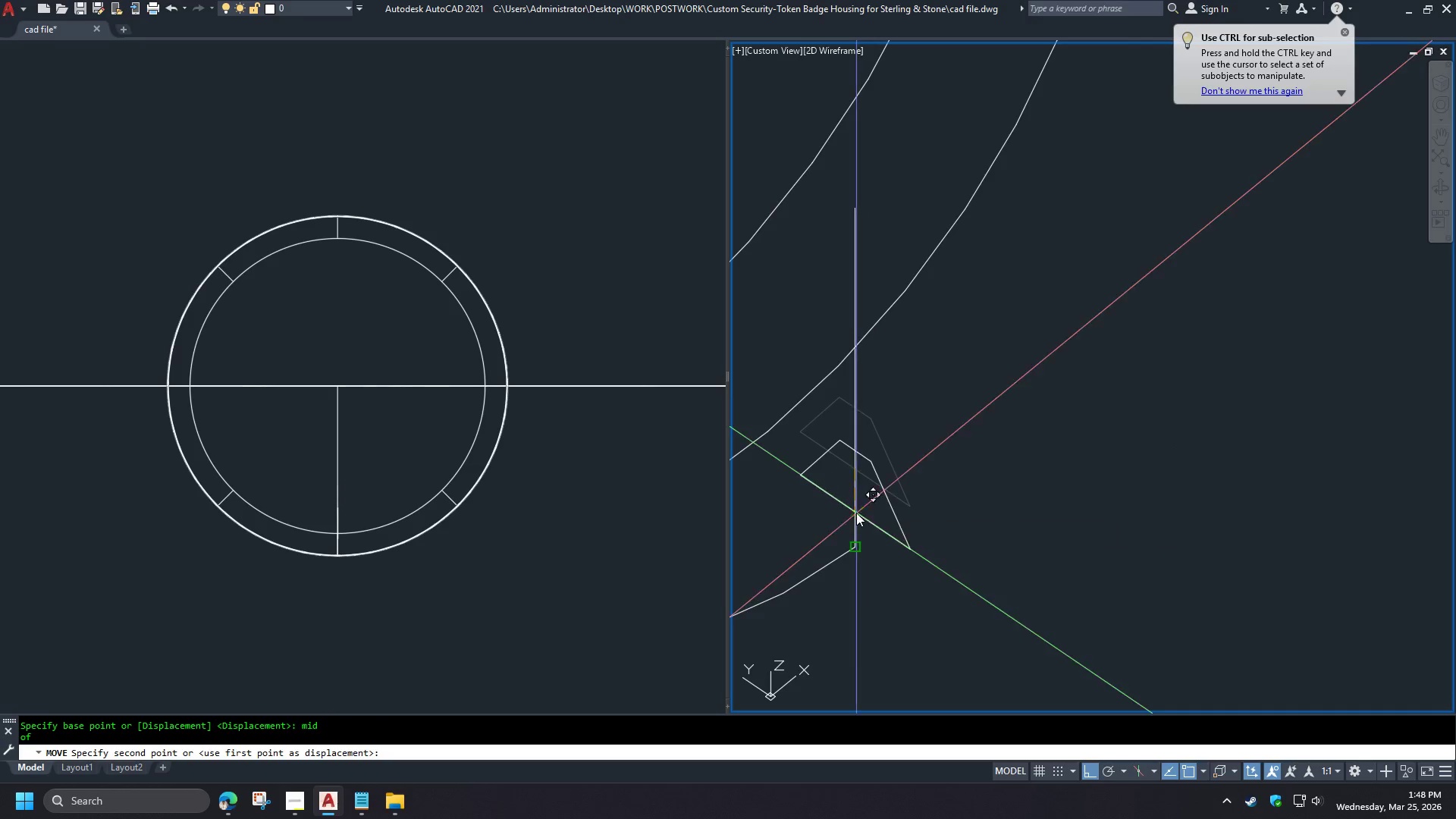 
left_click([856, 513])
 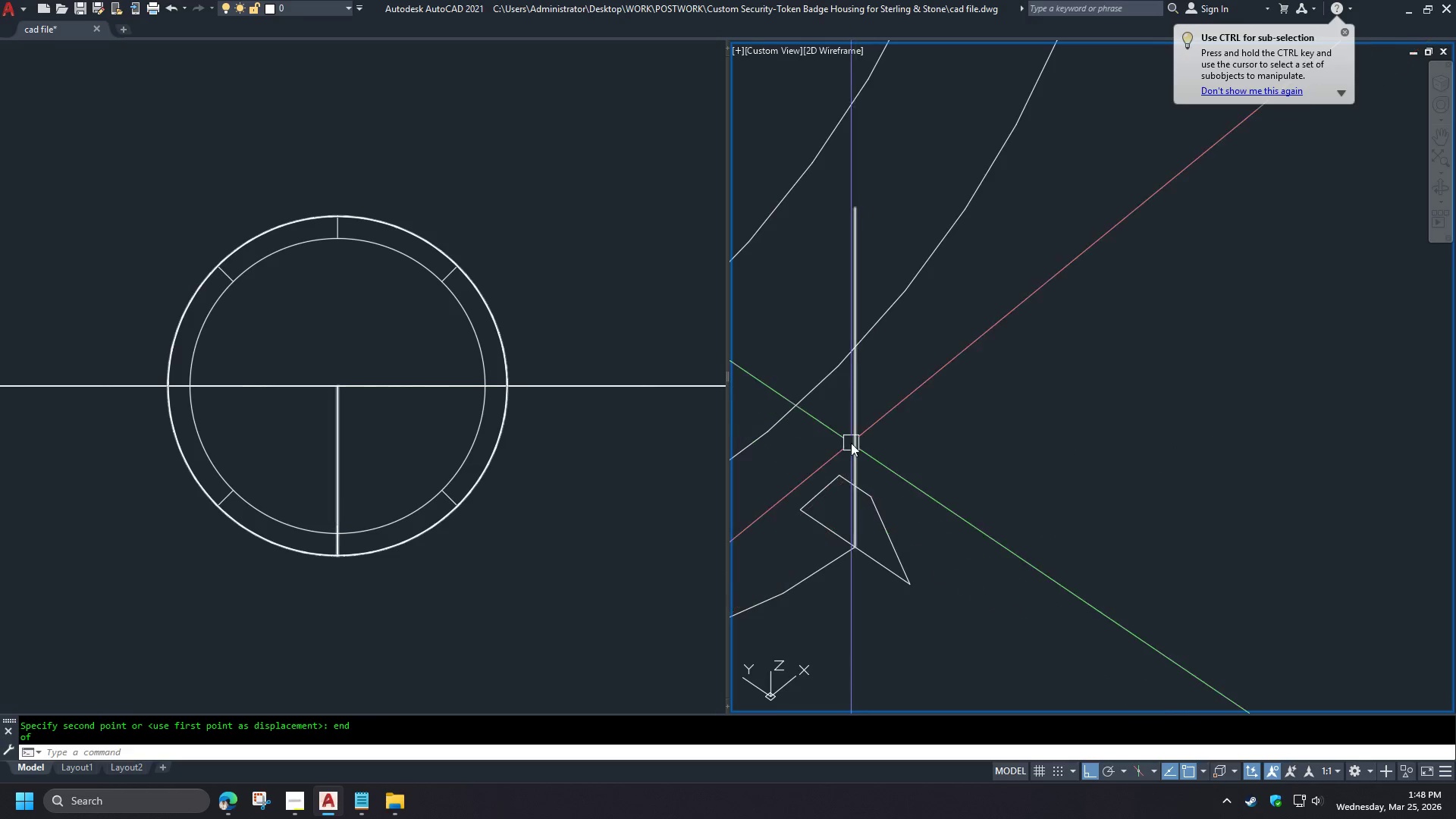 
left_click([849, 438])
 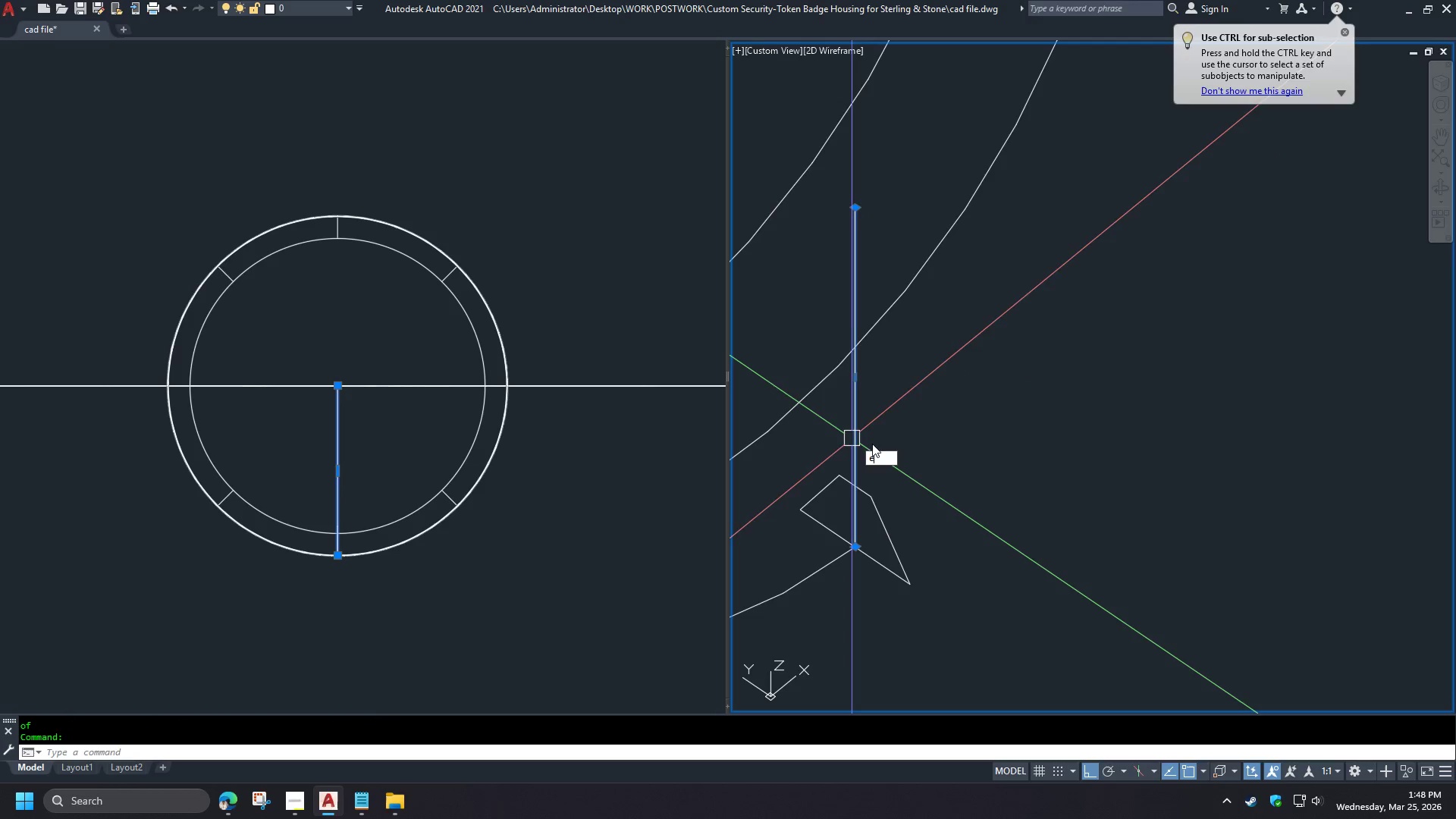 
key(E)
 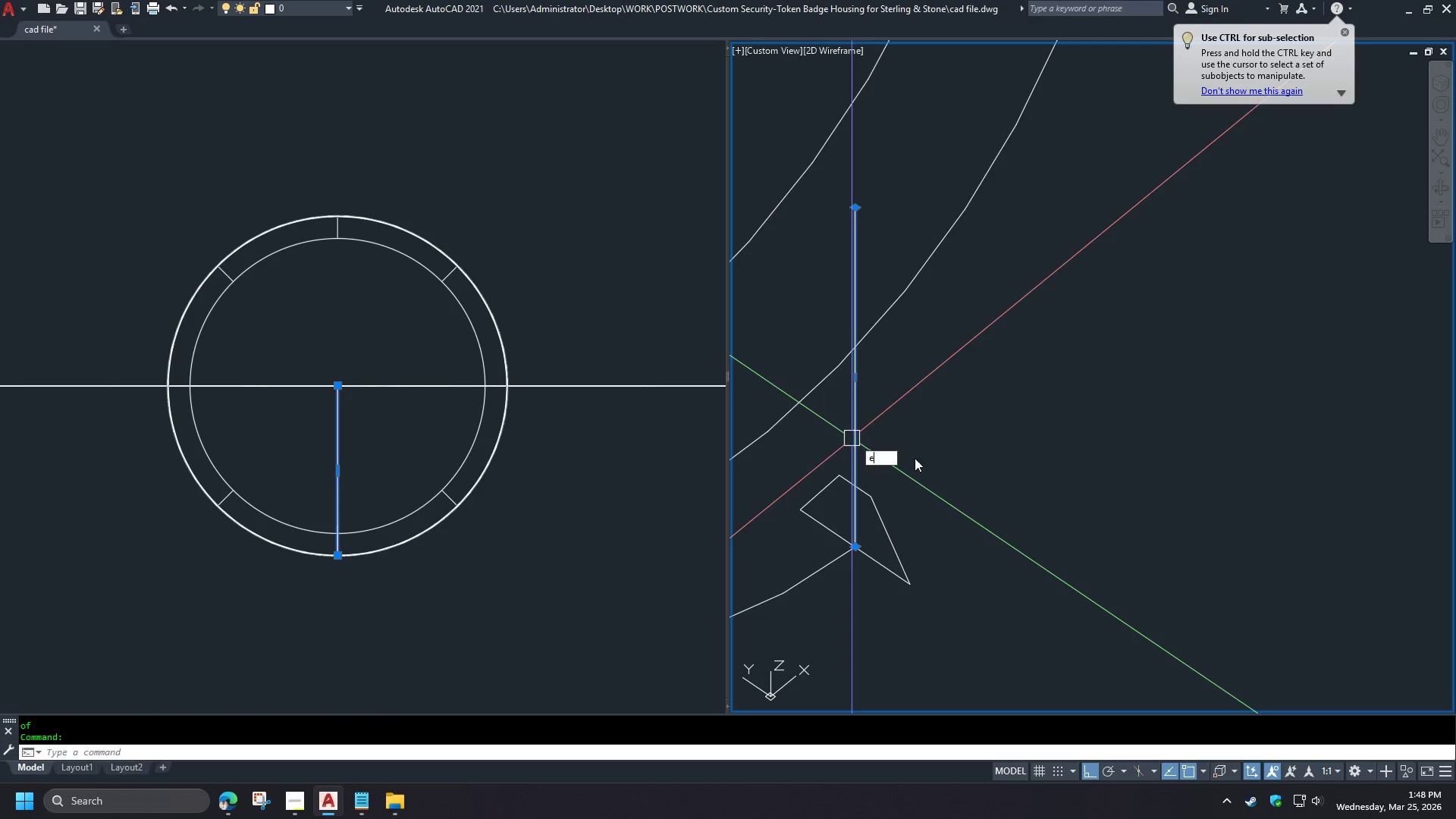 
key(Space)
 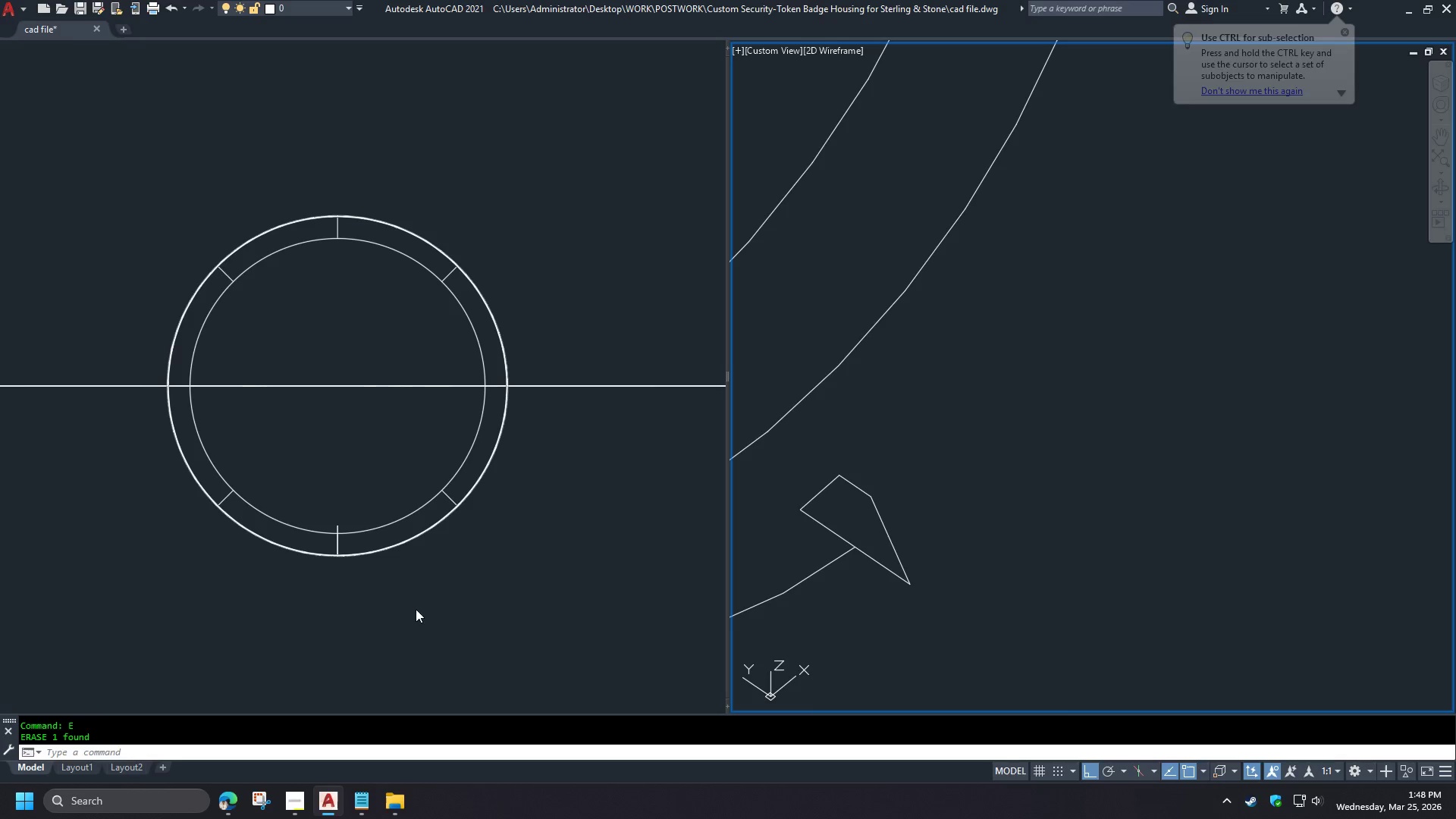 
type(swe )
 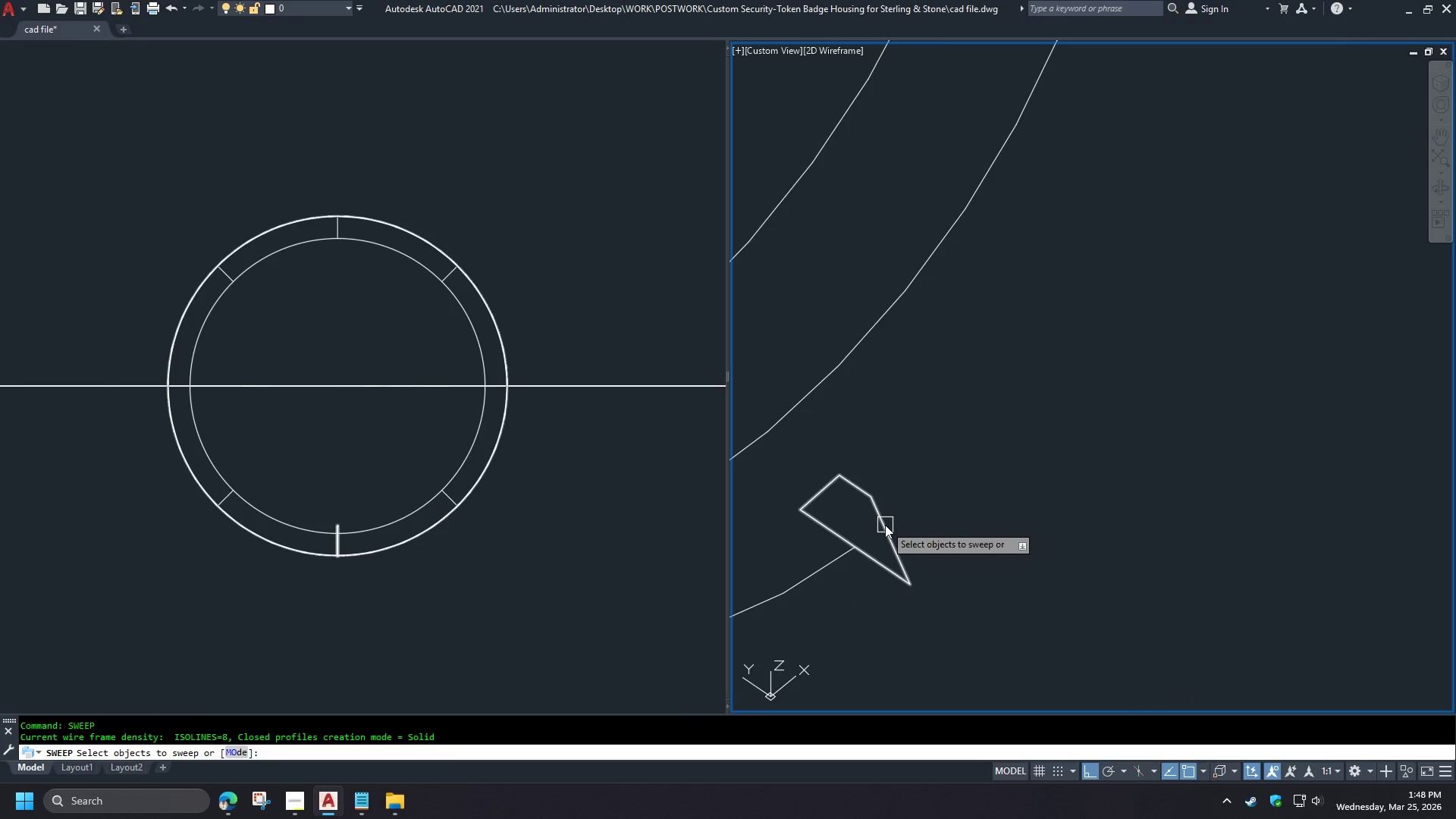 
left_click([885, 525])
 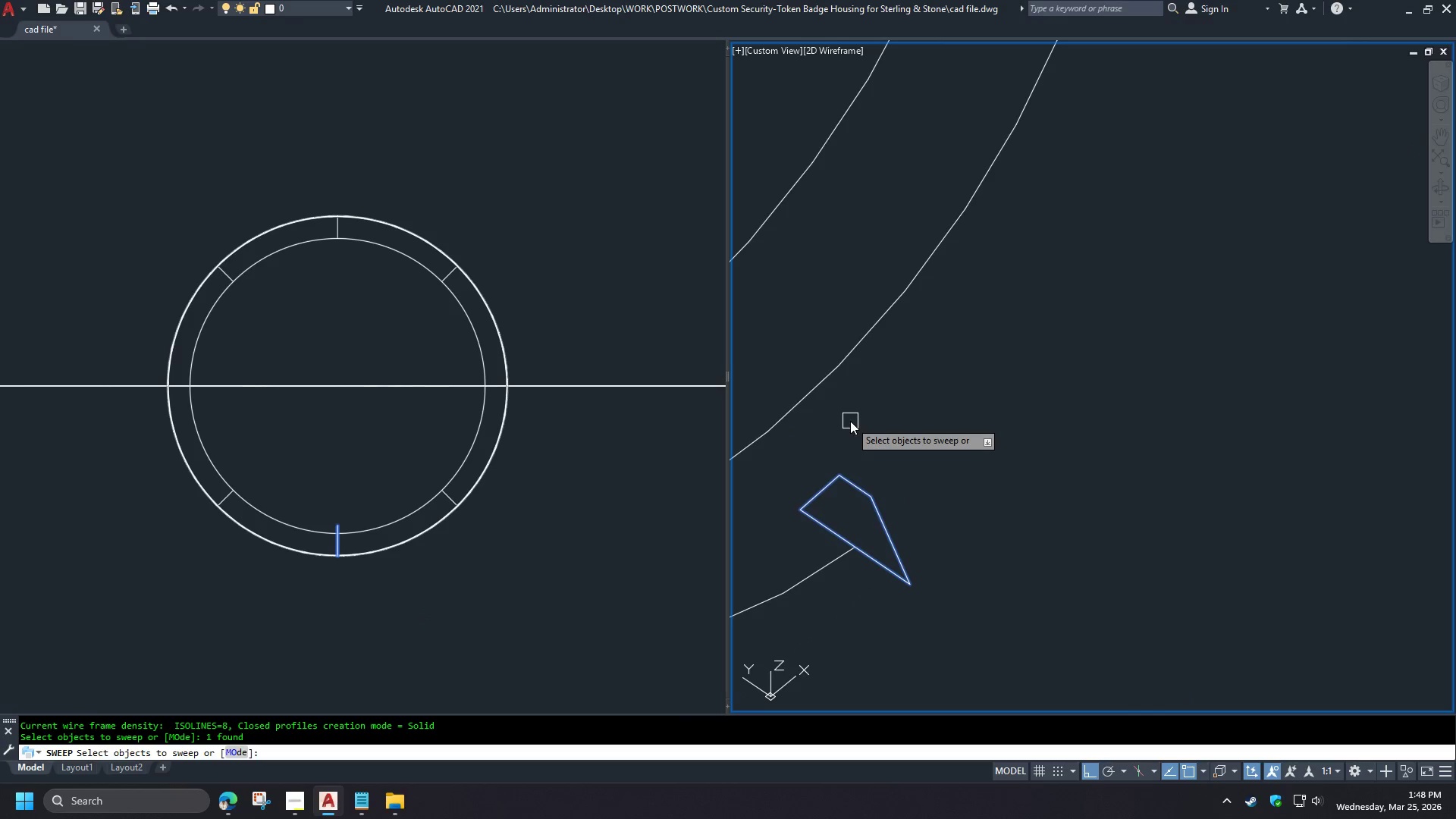 
key(Space)
 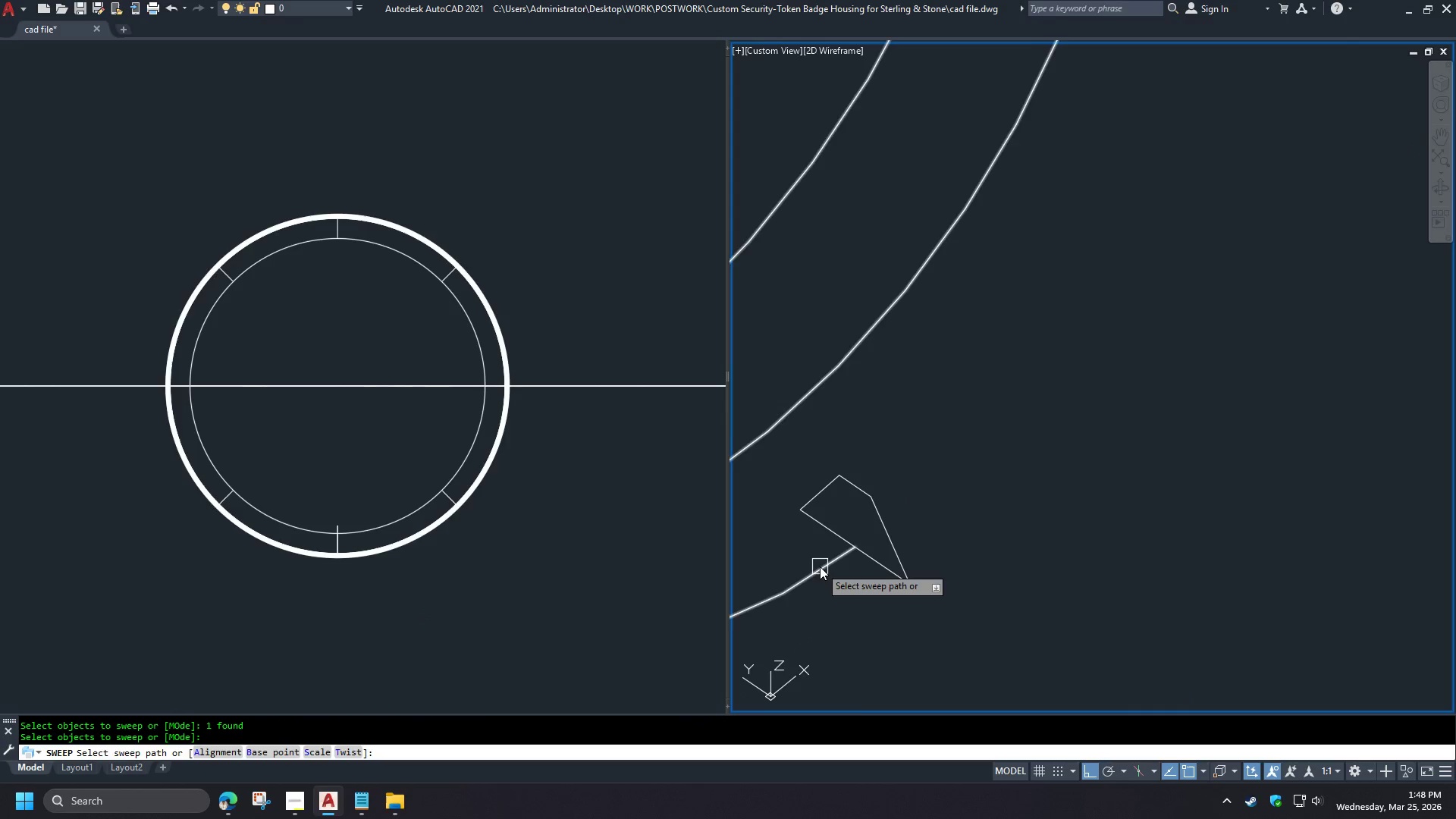 
left_click([820, 566])
 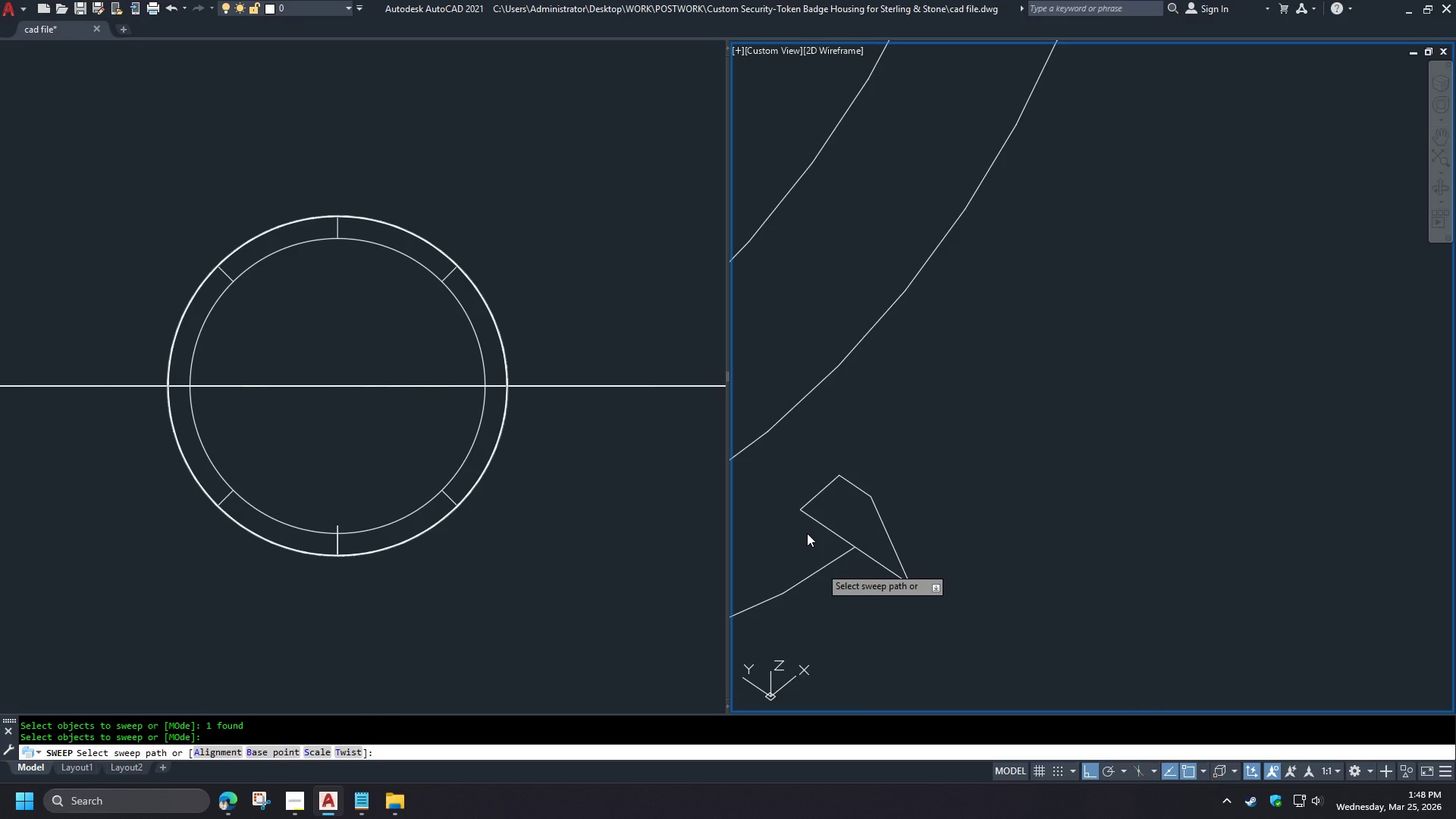 
wait(8.12)
 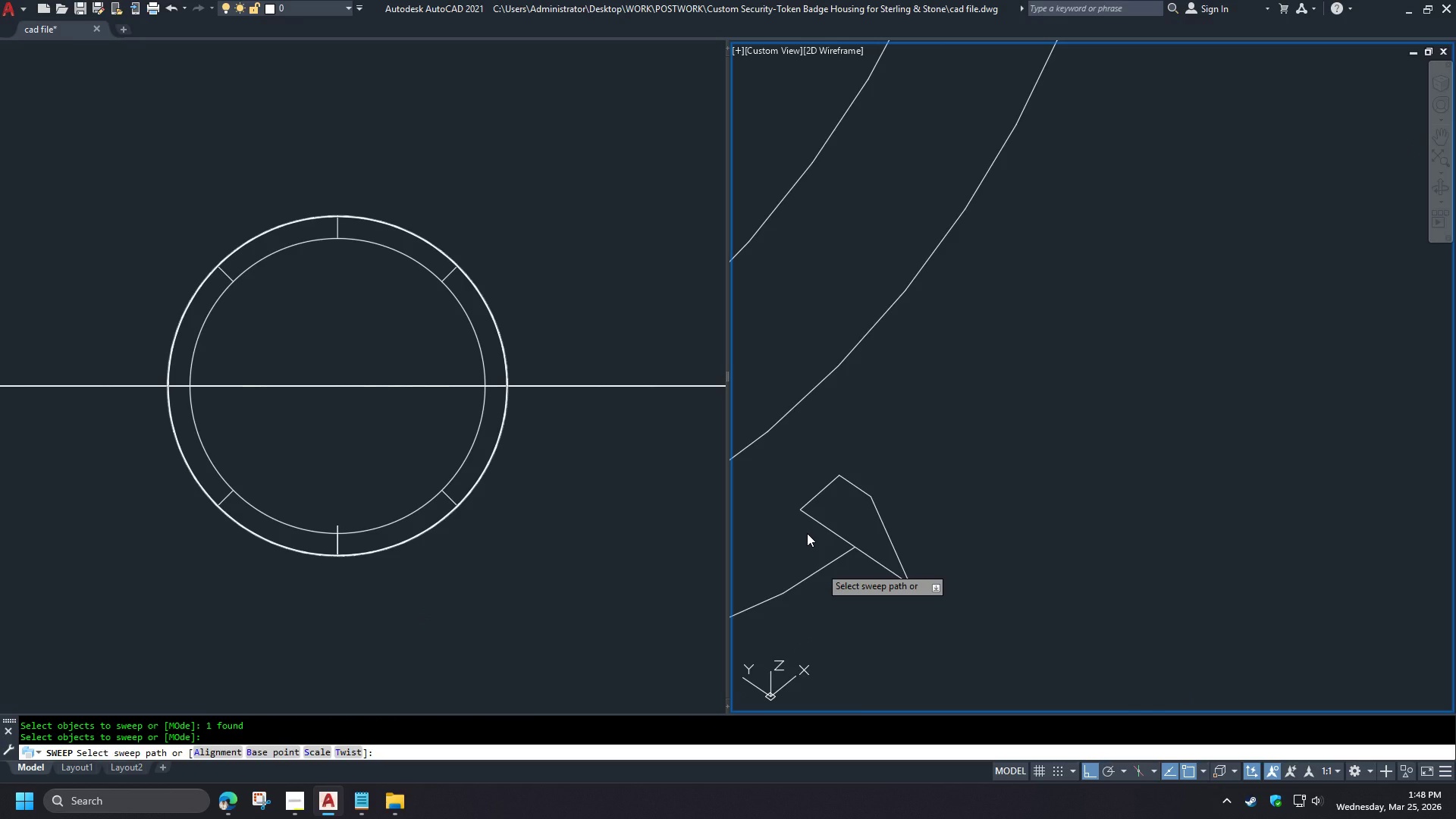 
left_click([969, 490])
 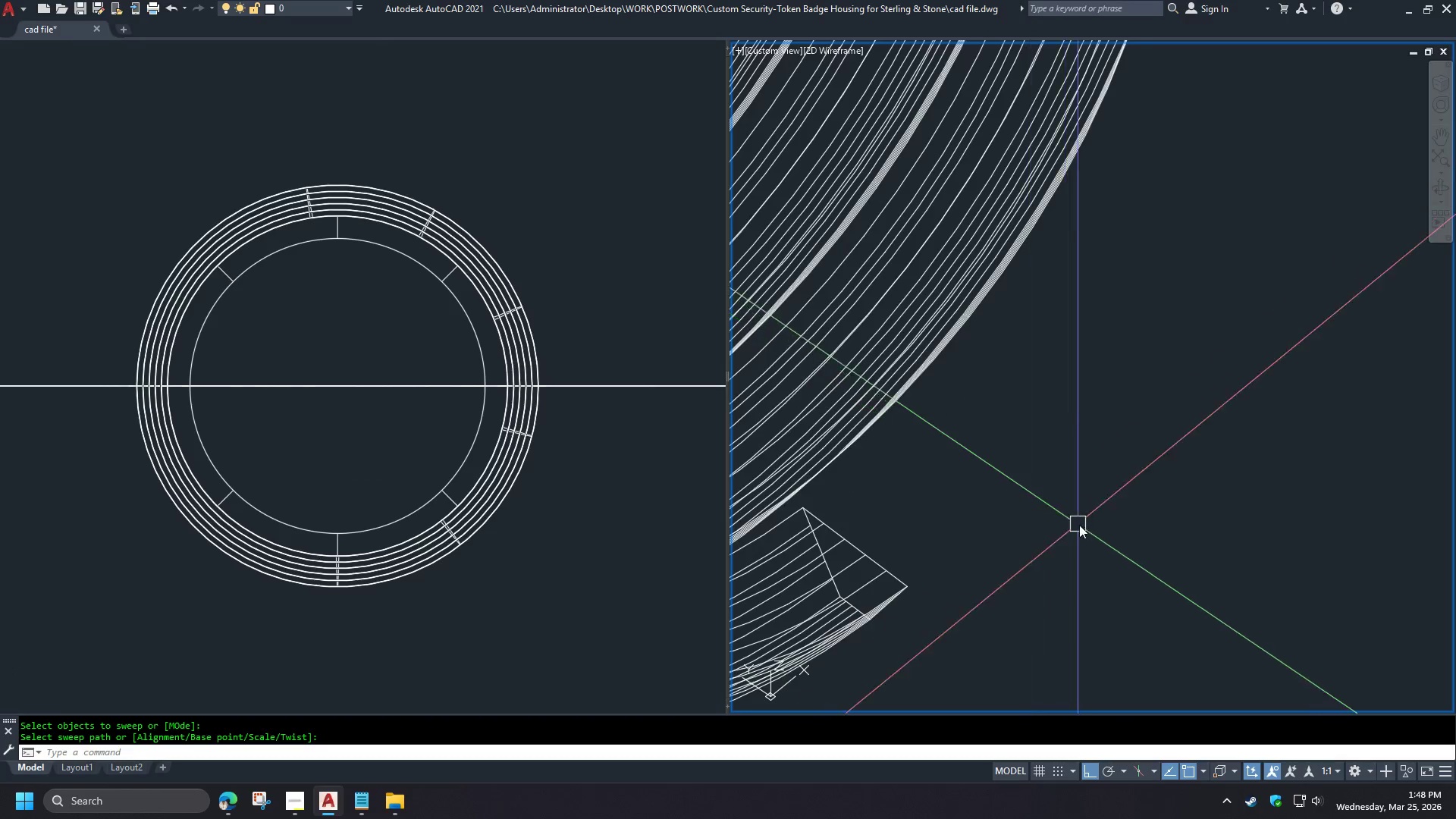 
scroll: coordinate [1254, 554], scroll_direction: down, amount: 6.0
 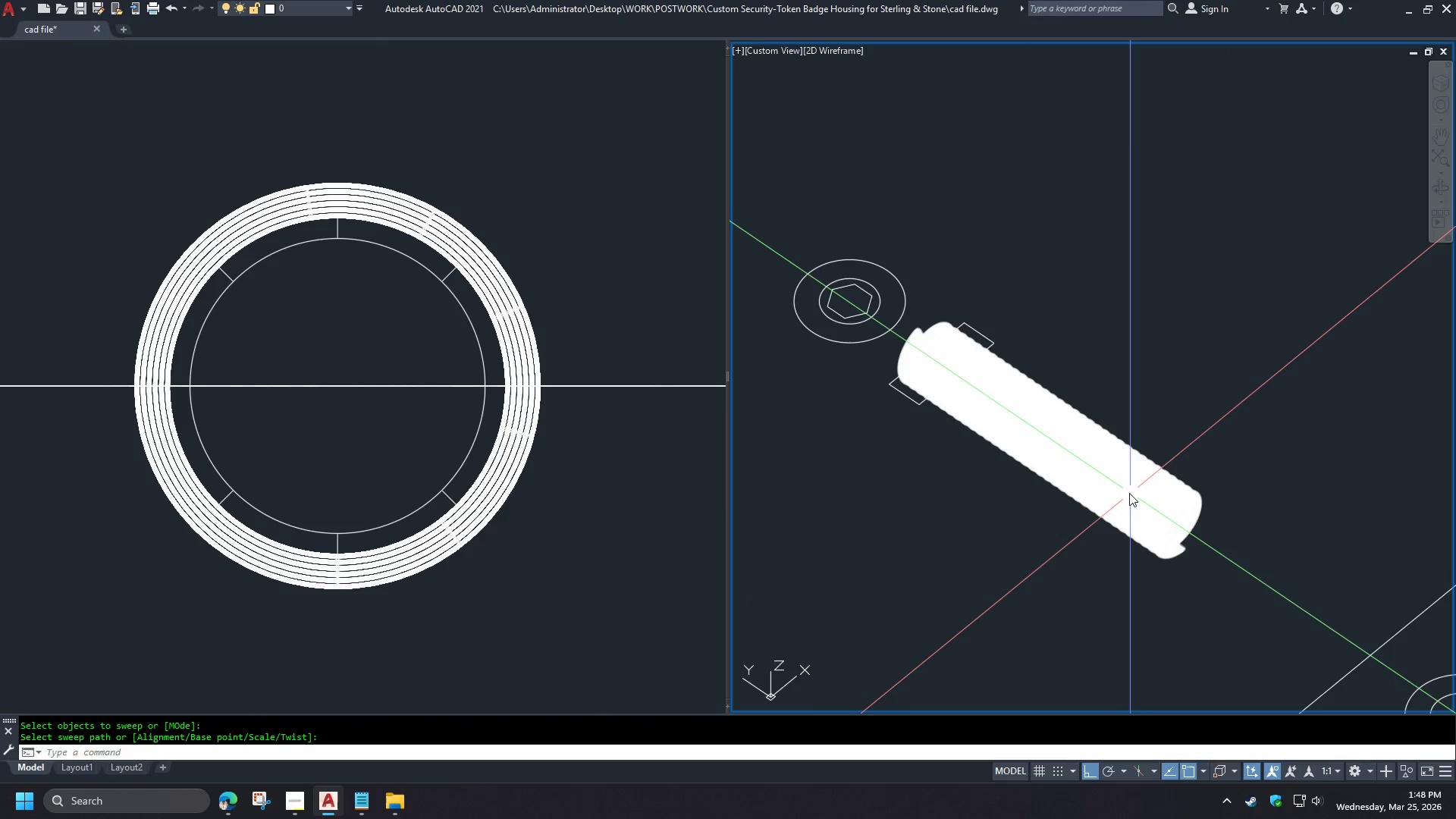 
scroll: coordinate [1261, 340], scroll_direction: up, amount: 5.0
 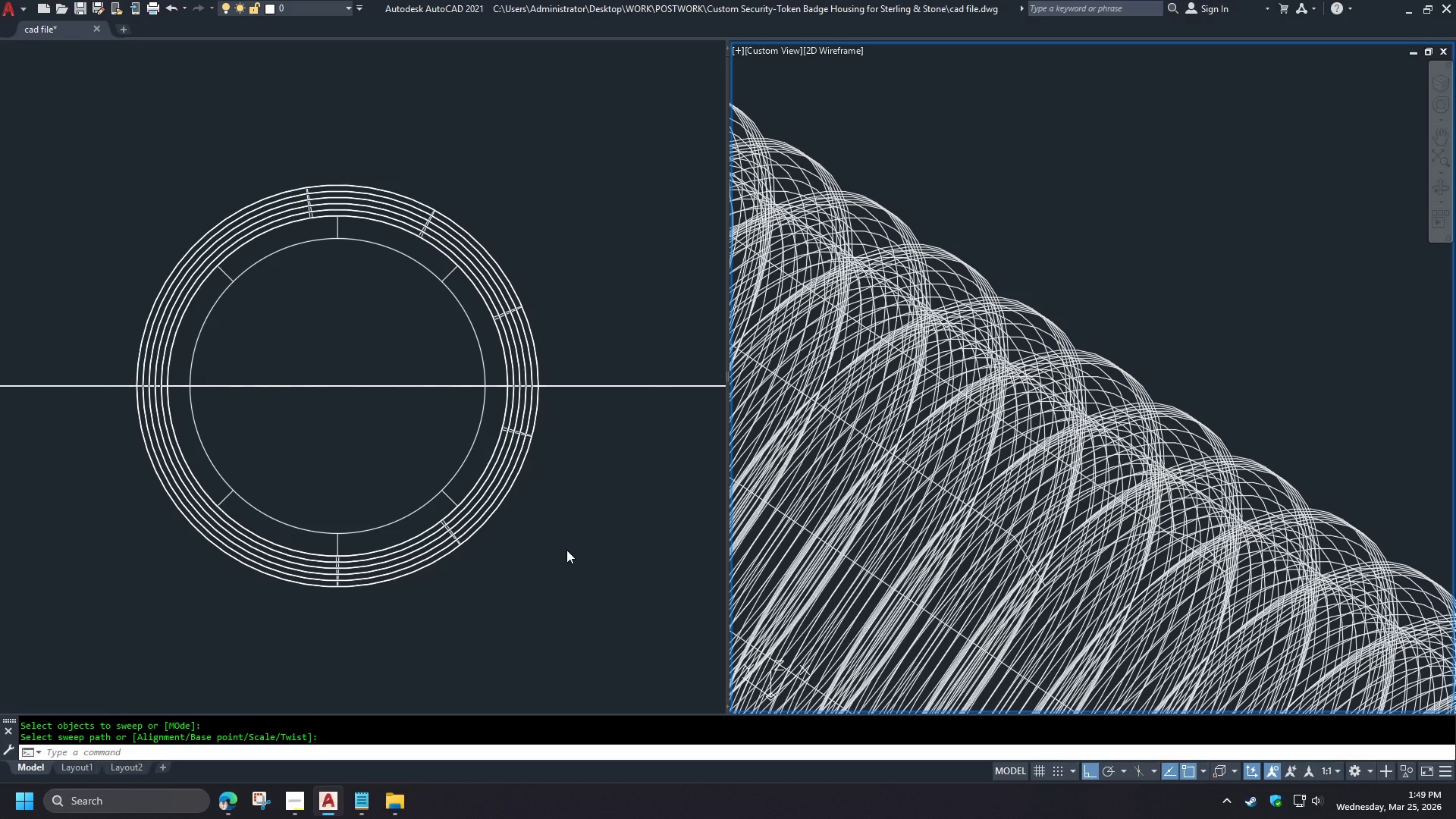 
left_click([566, 550])
 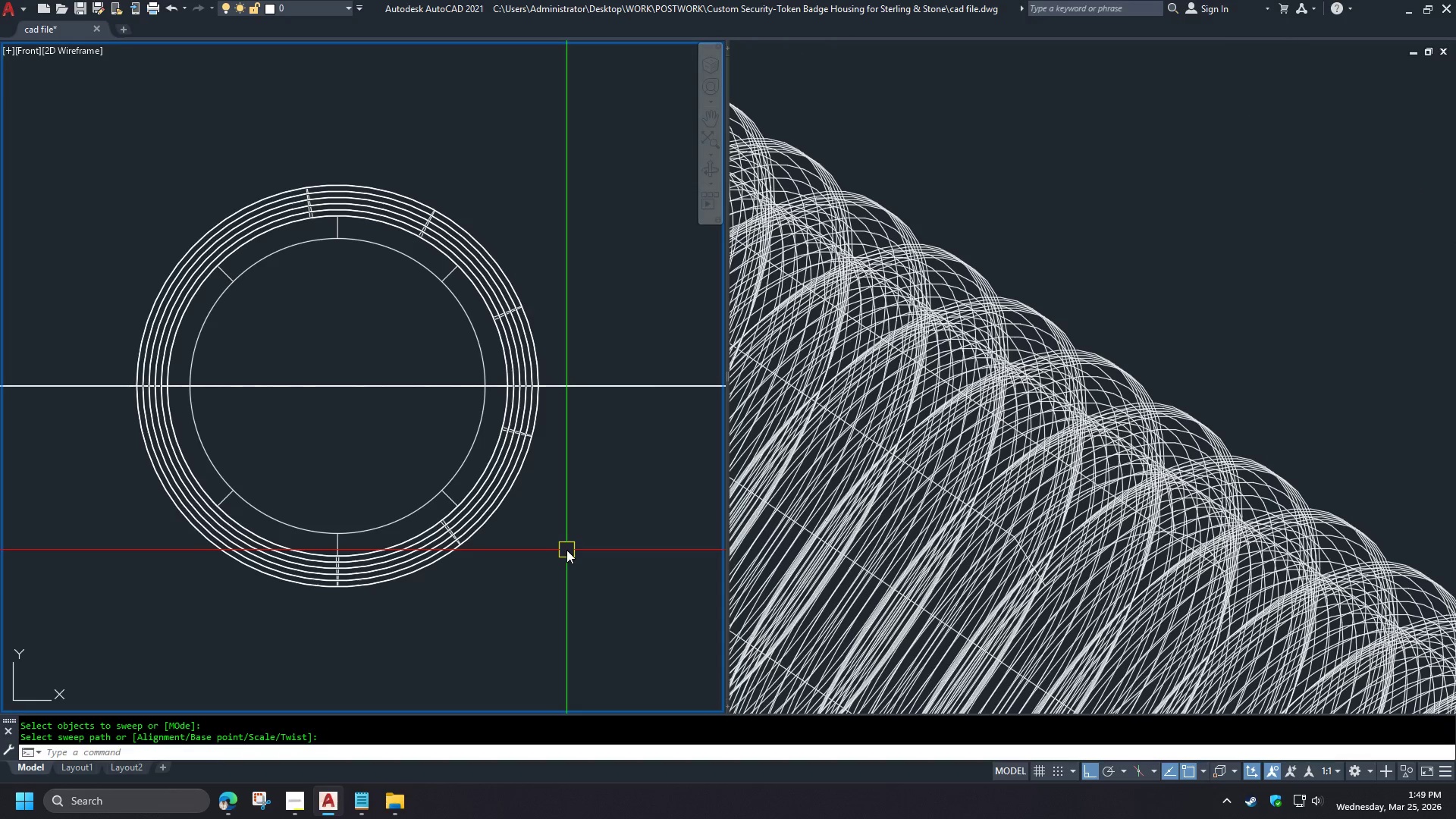 
type(-v top )
 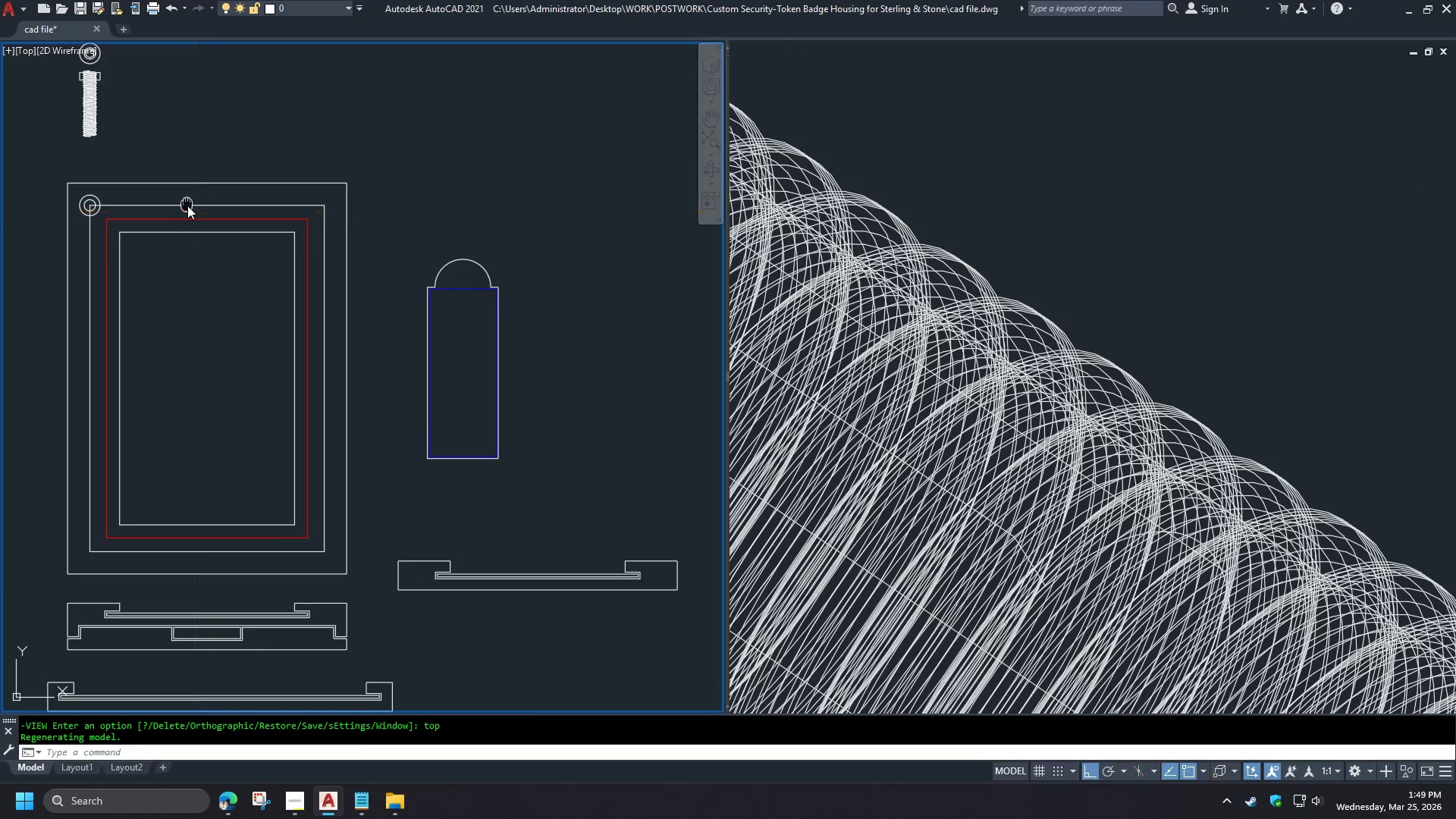 
scroll: coordinate [359, 513], scroll_direction: up, amount: 7.0
 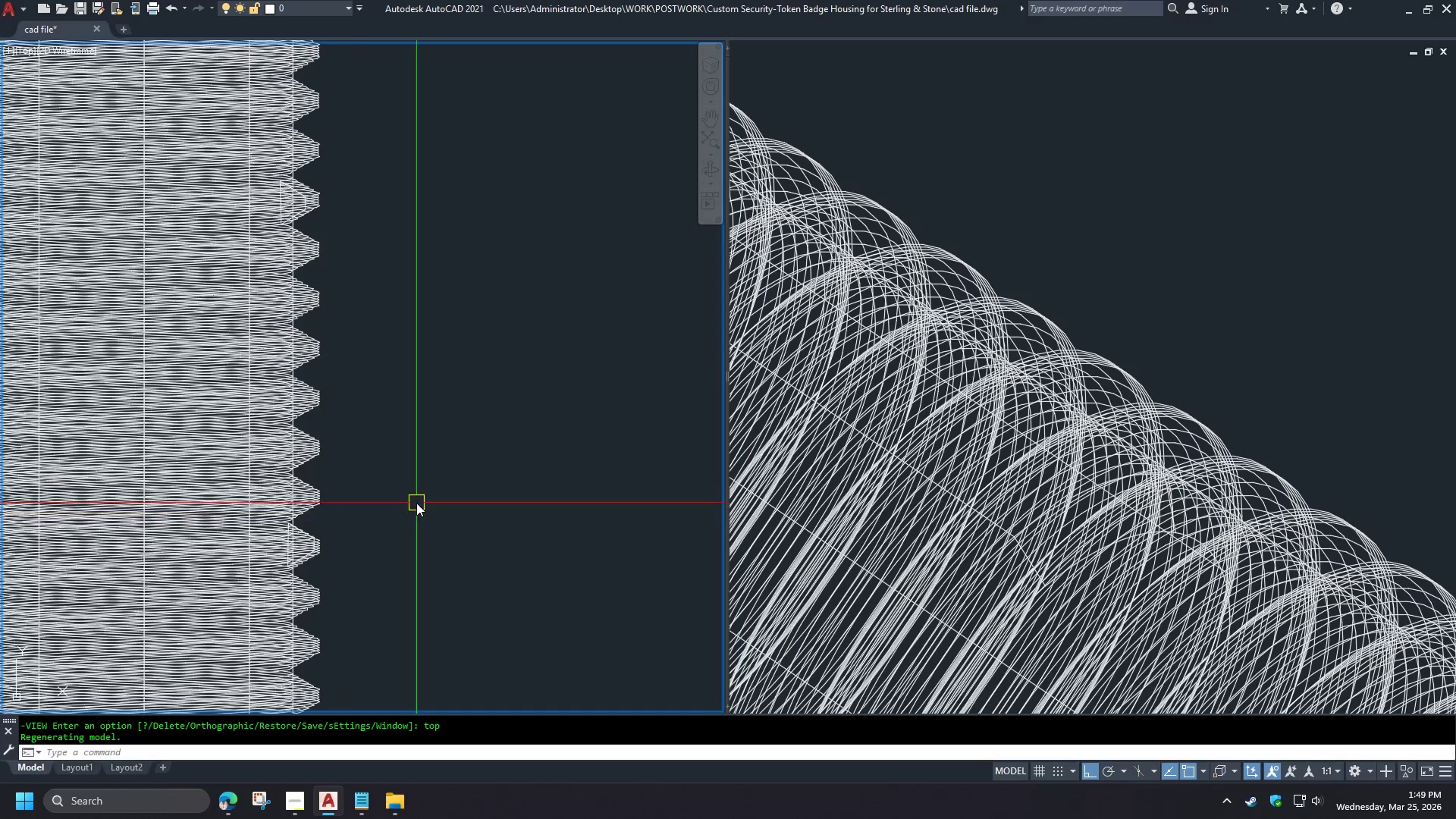 
scroll: coordinate [486, 445], scroll_direction: down, amount: 2.0
 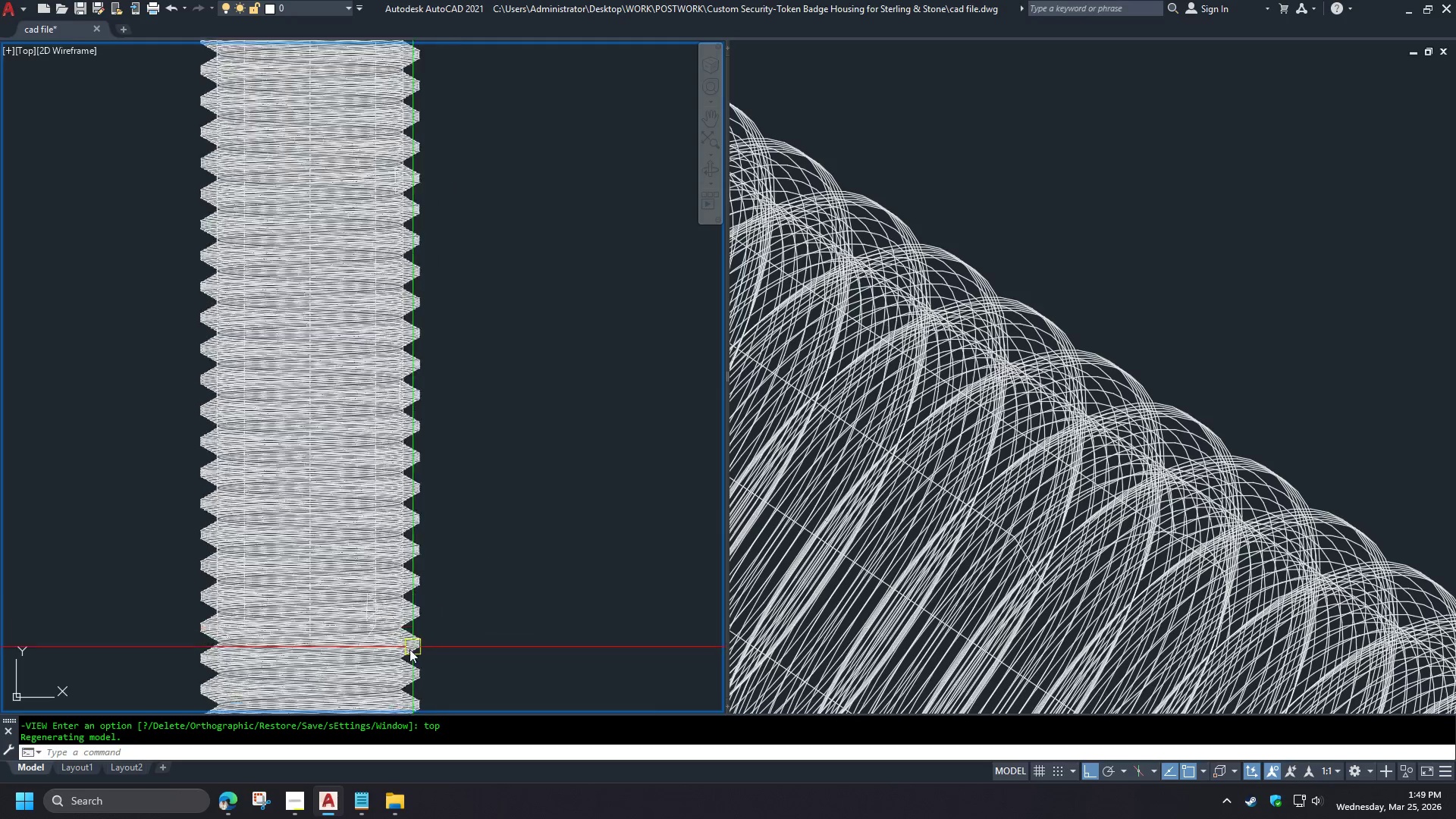 
scroll: coordinate [396, 655], scroll_direction: up, amount: 3.0
 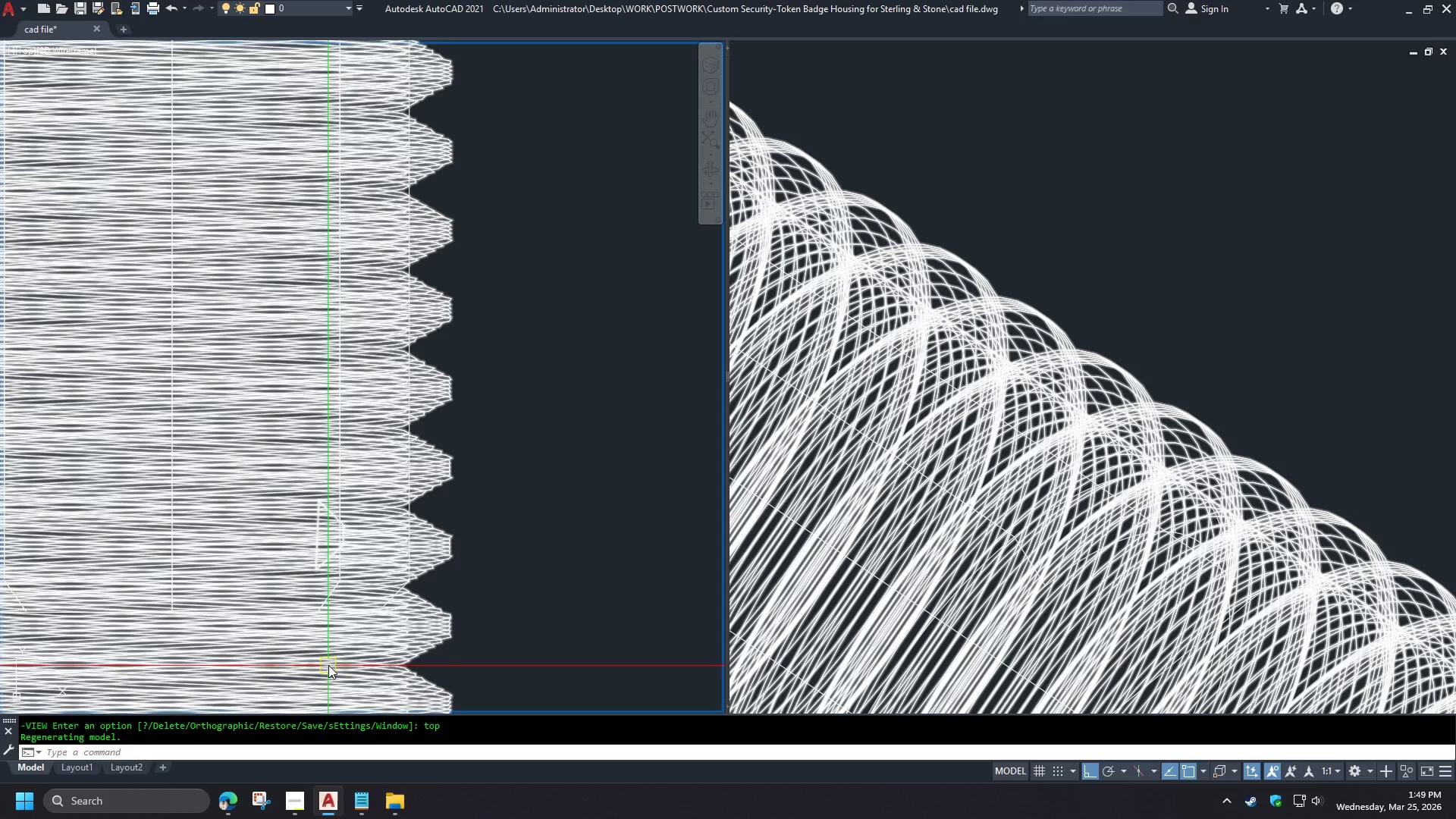 
key(S)
 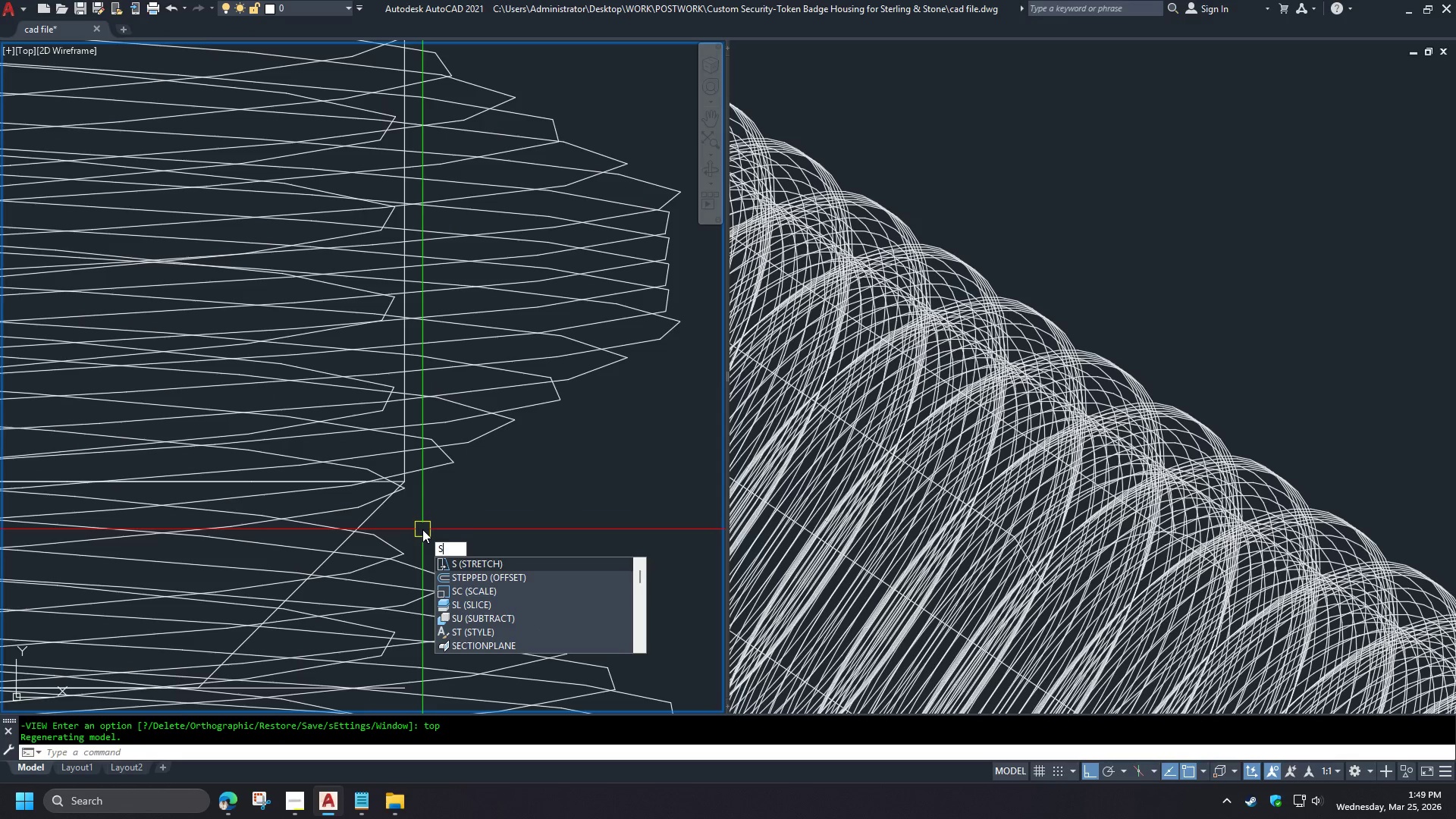 
scroll: coordinate [344, 654], scroll_direction: up, amount: 1.0
 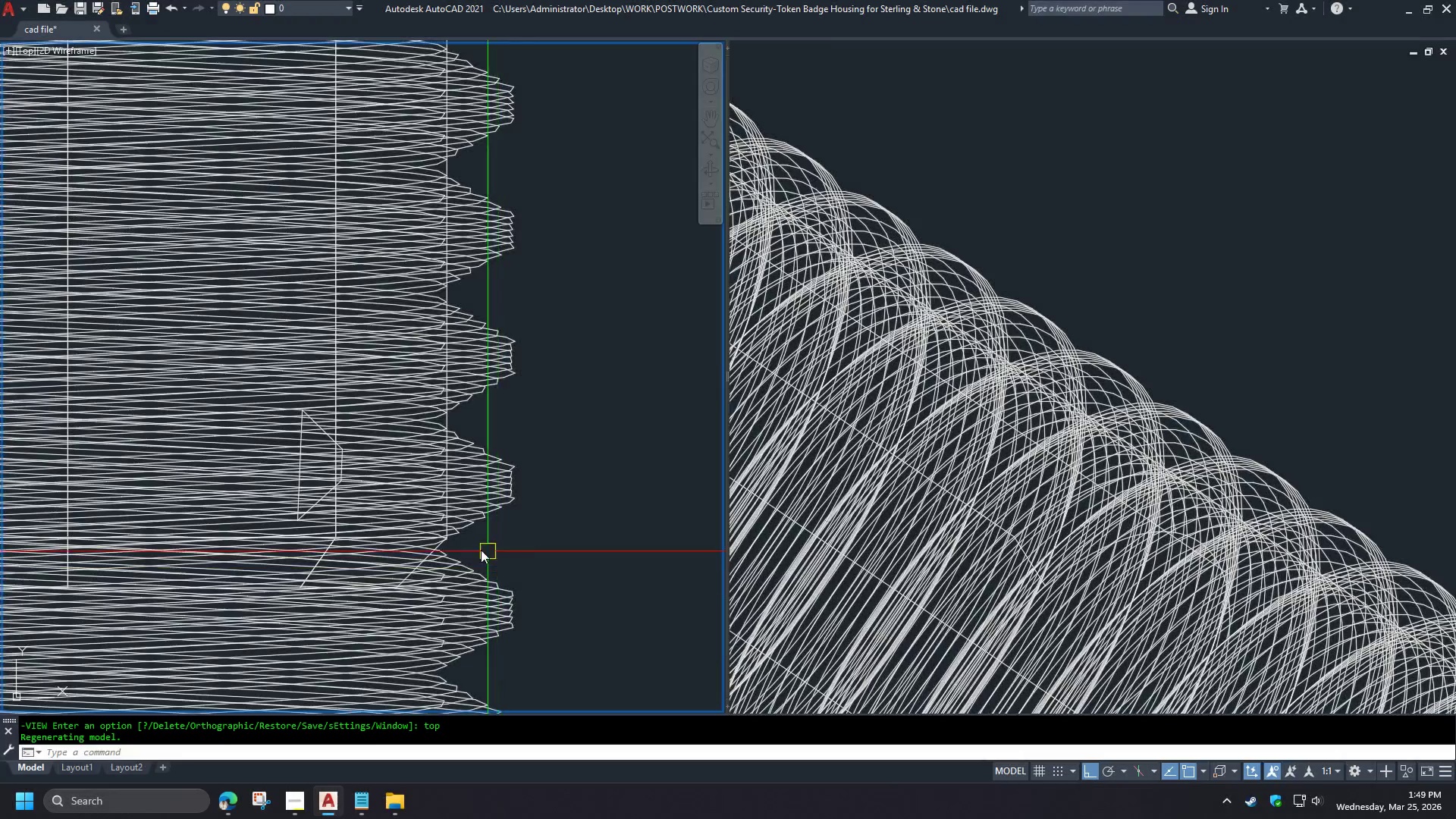 
key(U)
 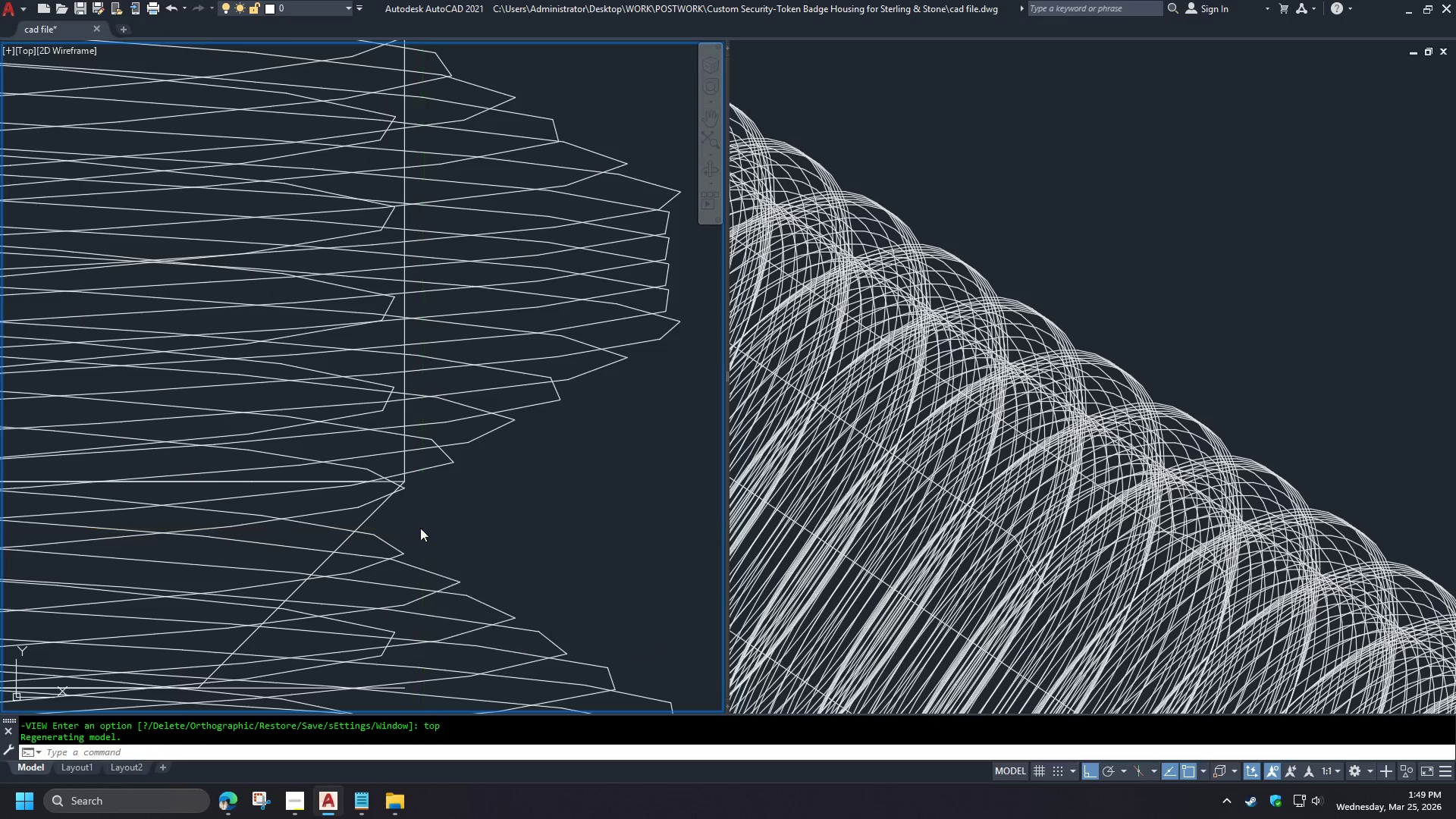 
key(Space)
 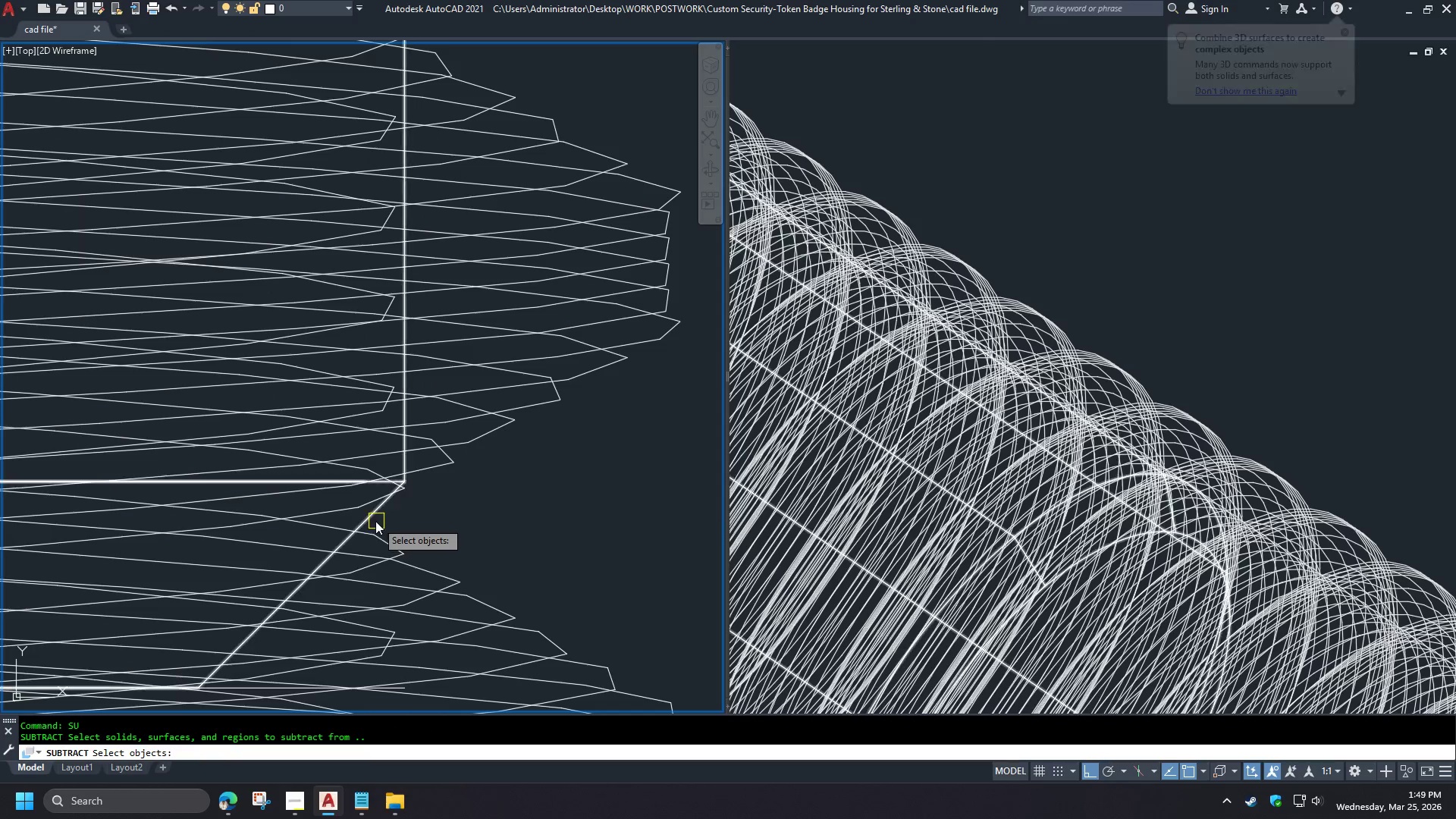 
scroll: coordinate [460, 558], scroll_direction: up, amount: 3.0
 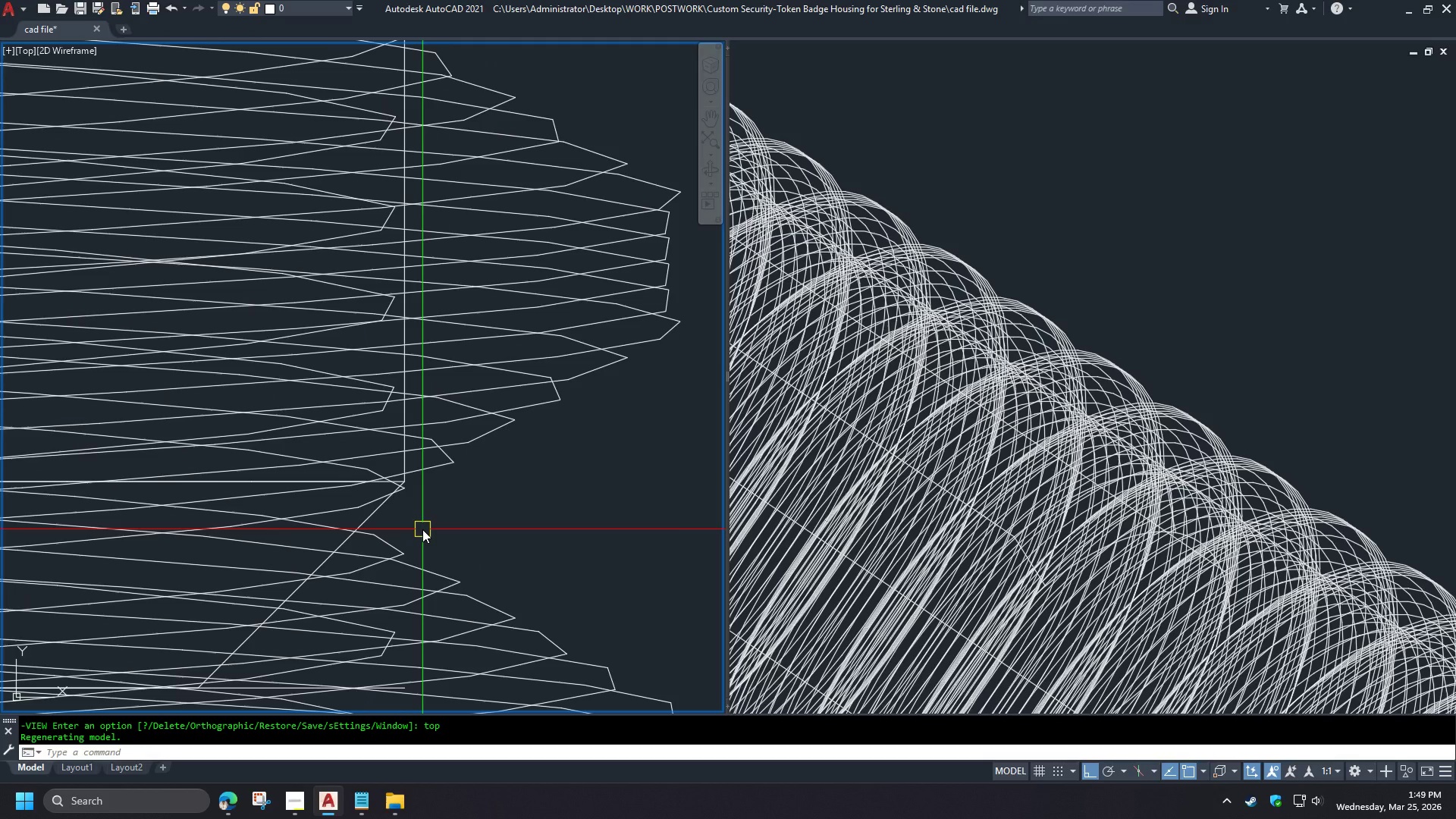 
left_click([371, 519])
 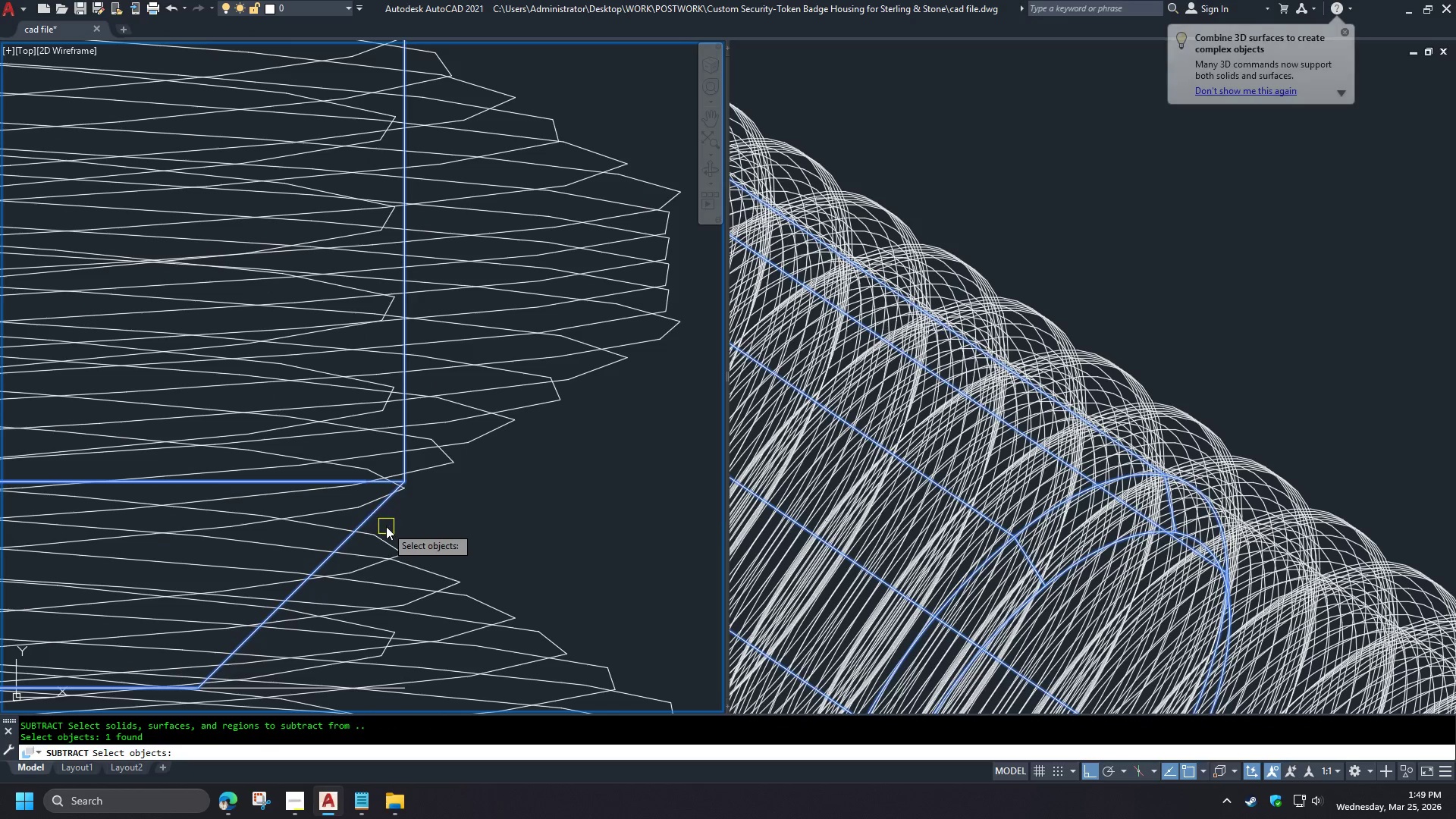 
key(Space)
 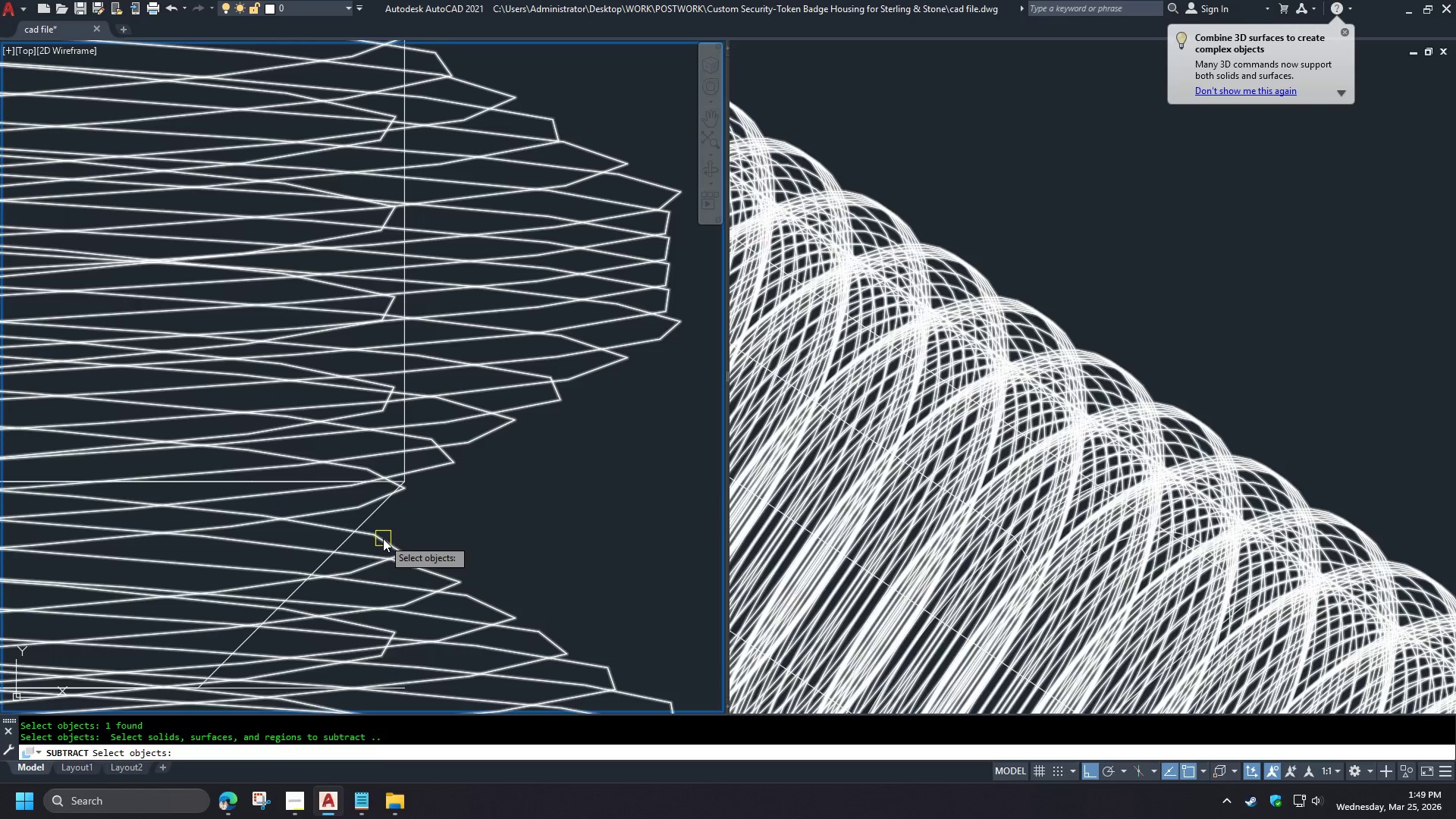 
left_click([383, 538])
 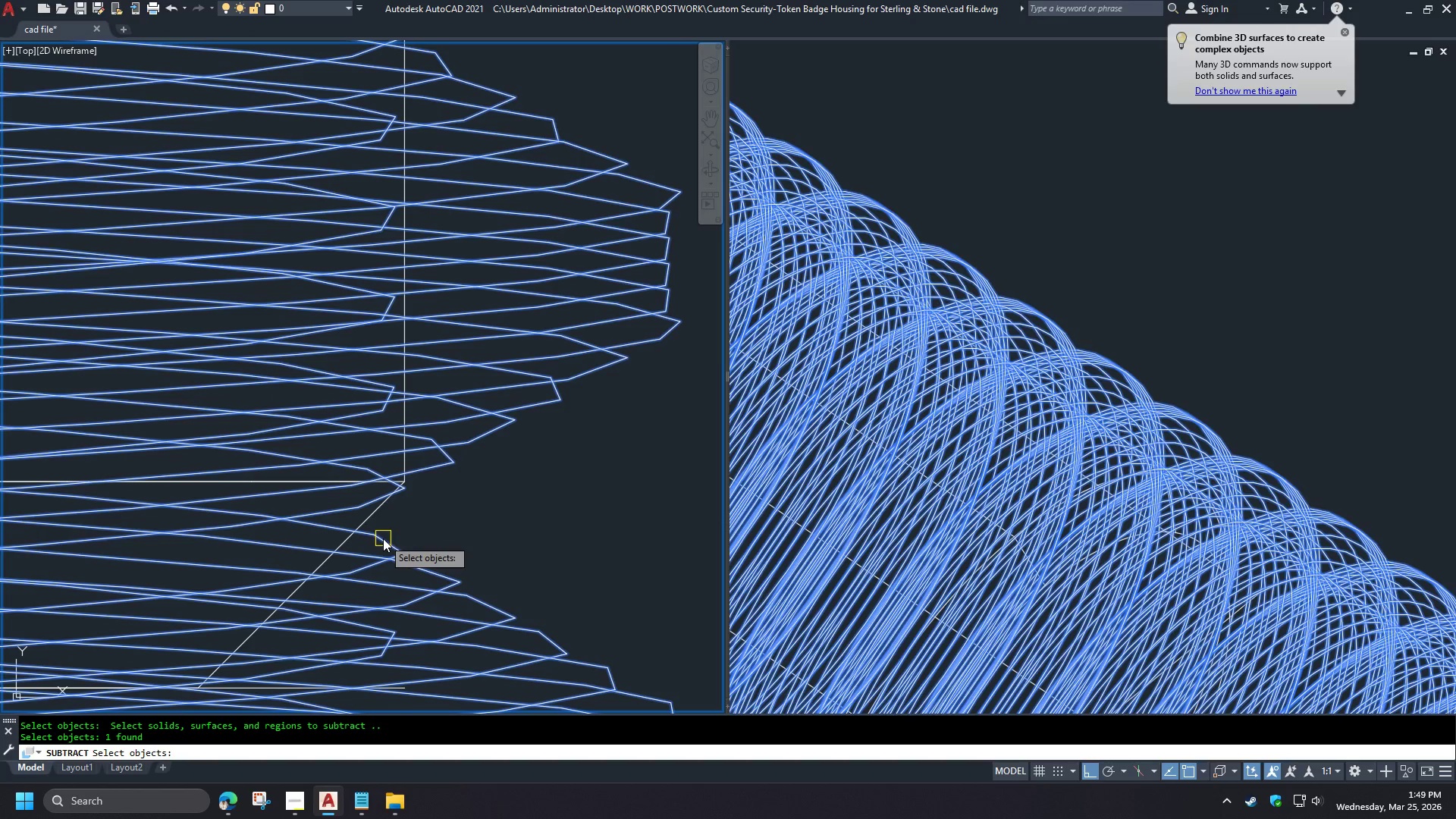 
key(Space)
 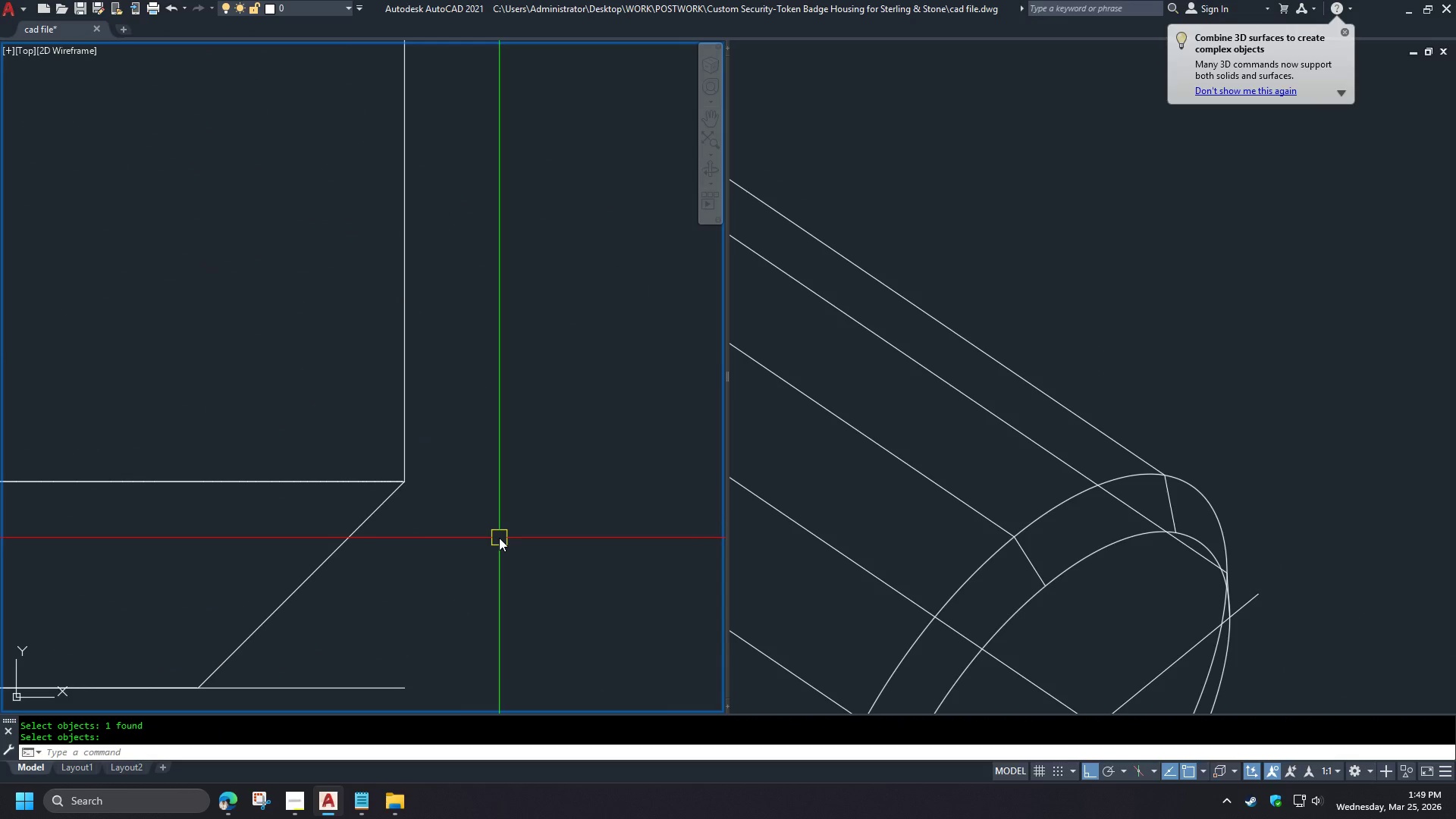 
left_click([1113, 349])
 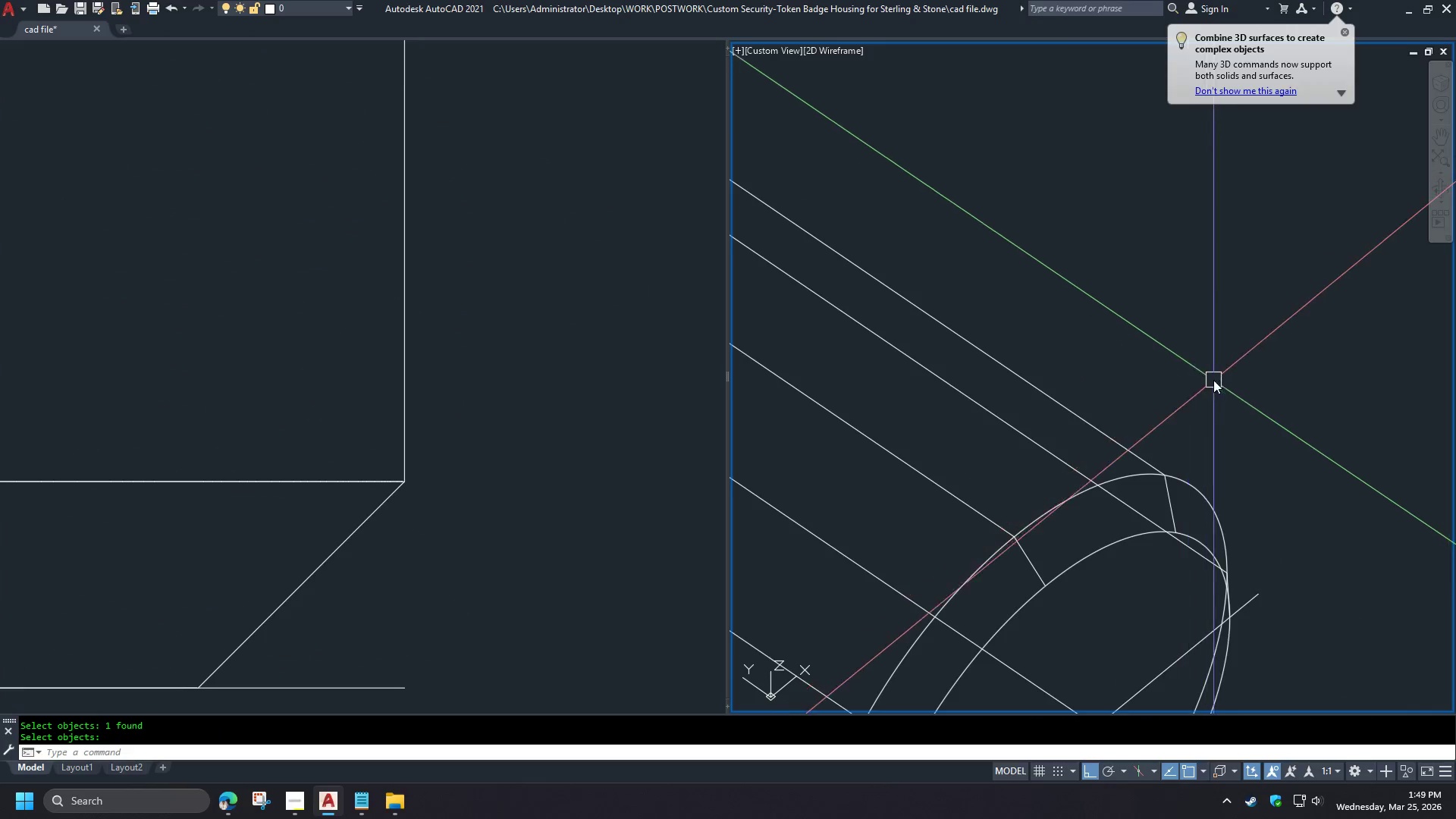 
key(Control+Z)
 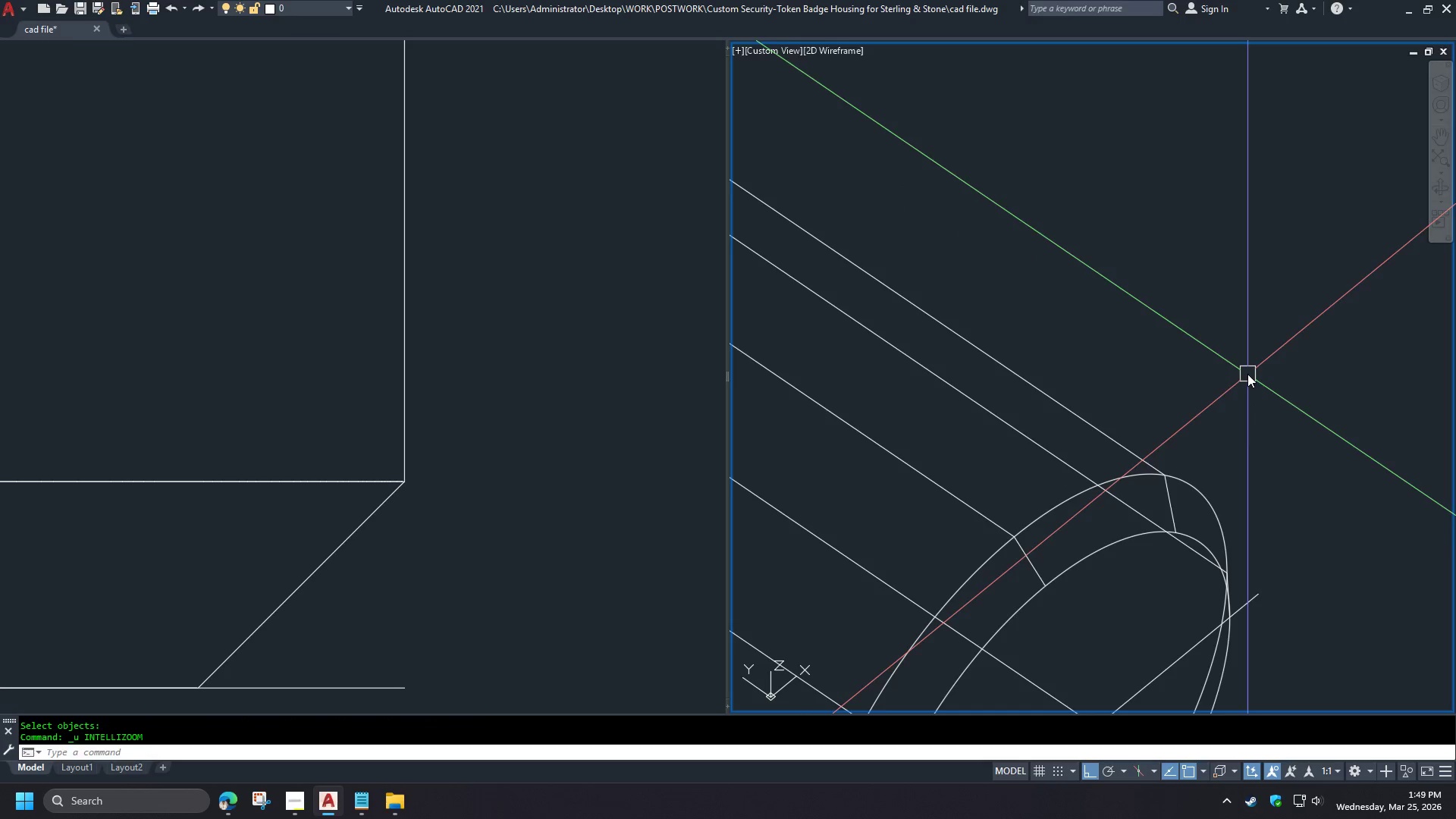 
key(Control+Z)
 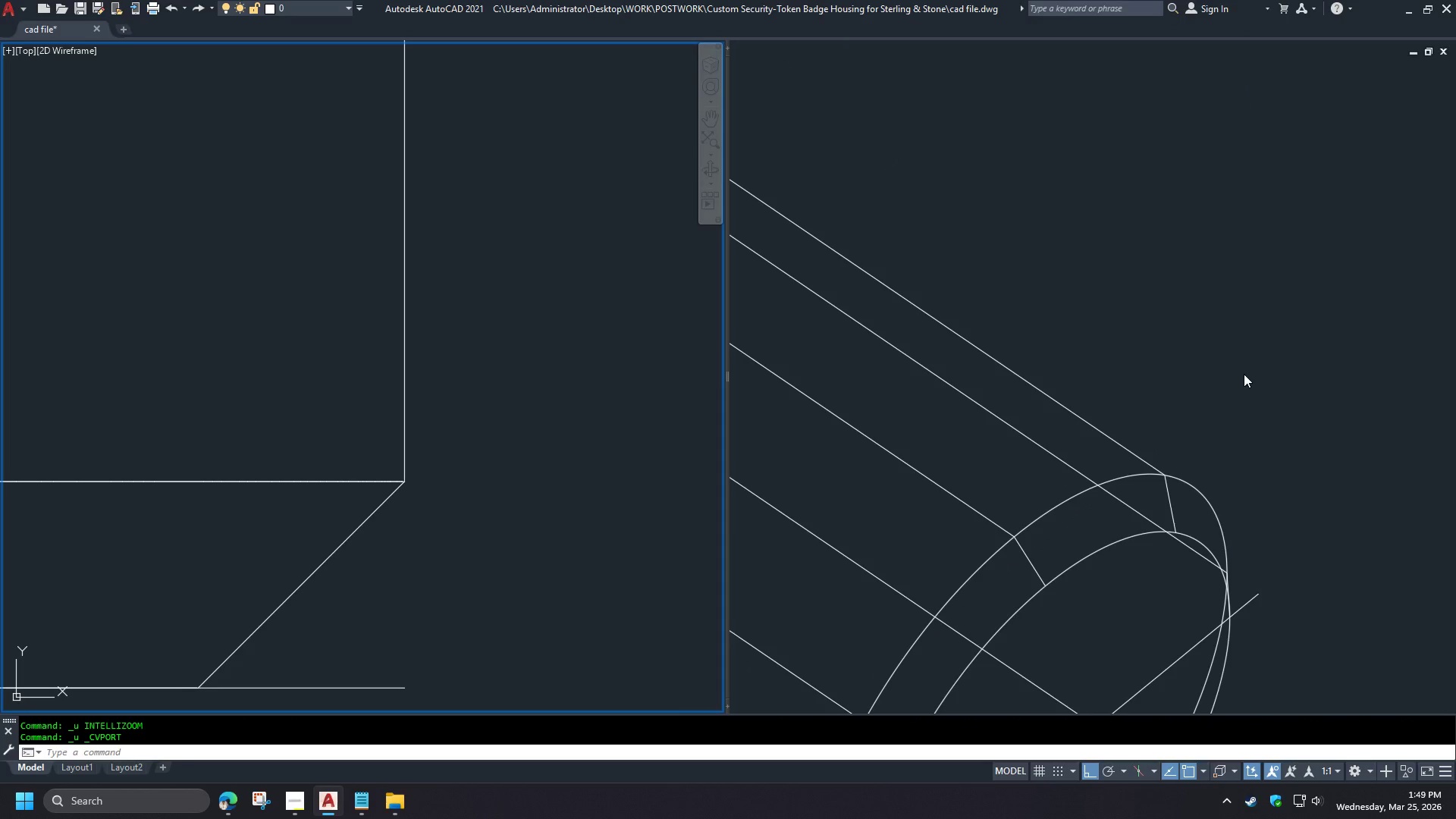 
scroll: coordinate [1247, 374], scroll_direction: down, amount: 5.0
 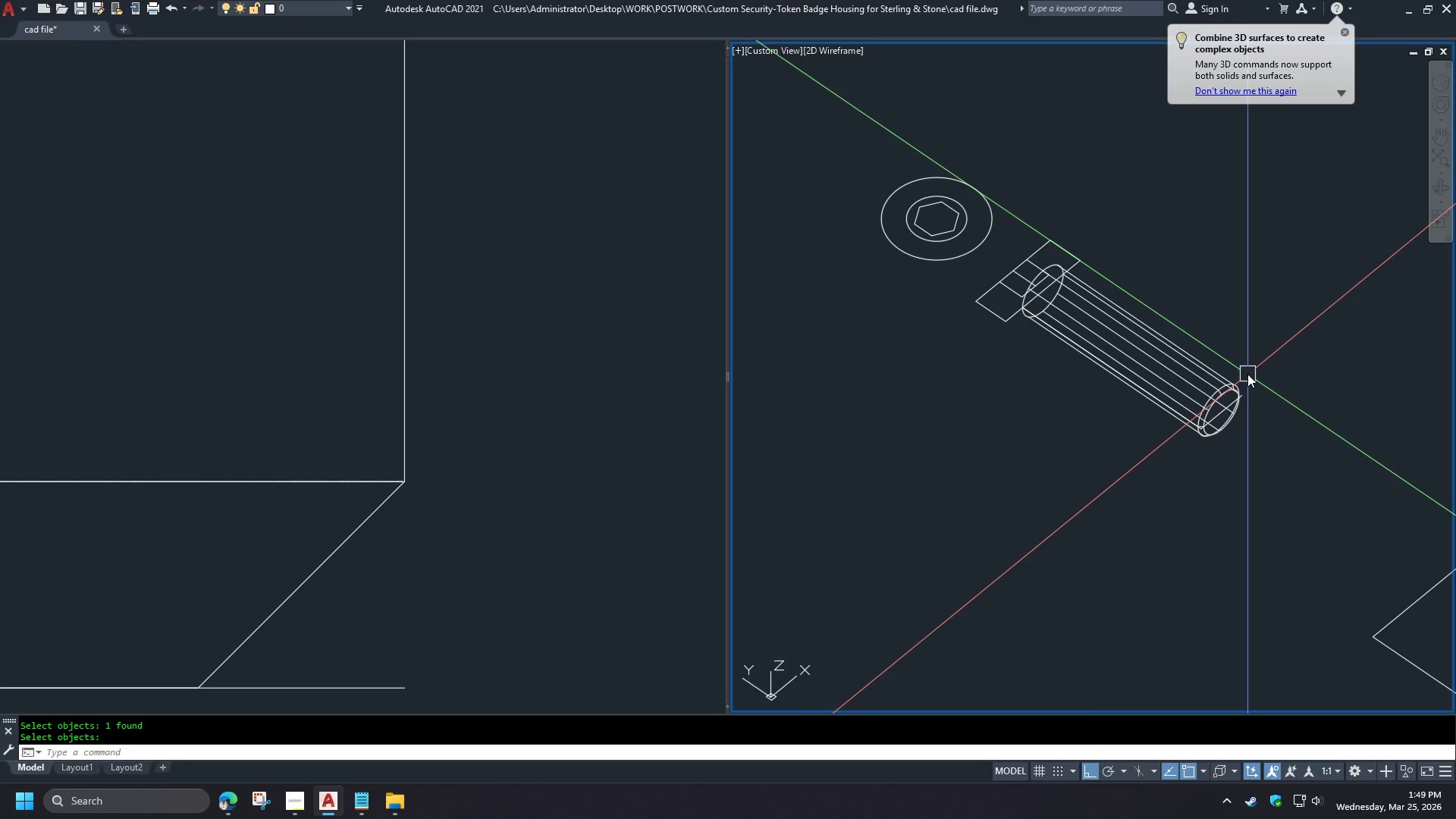 
key(Control+Z)
 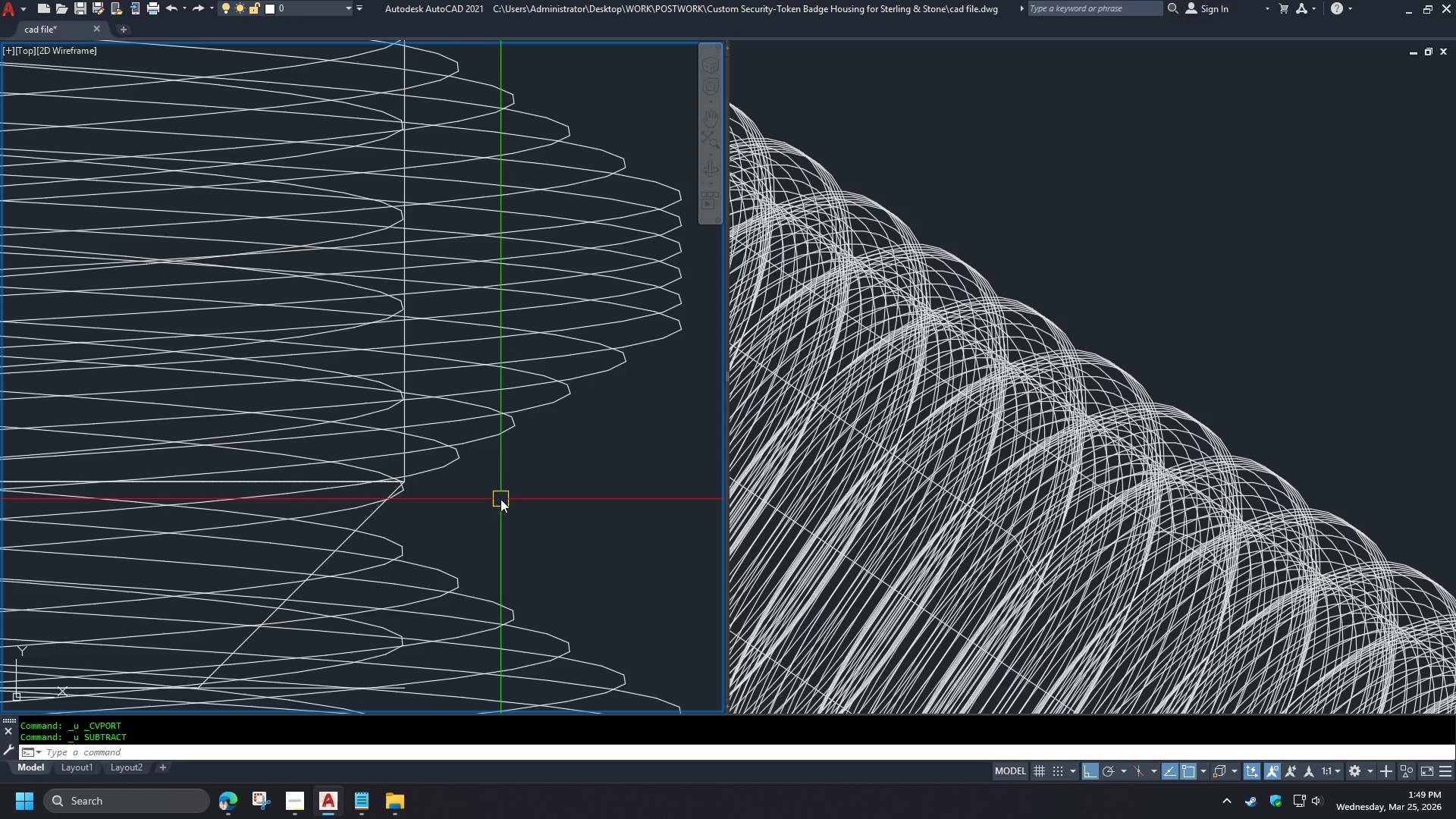 
wait(7.75)
 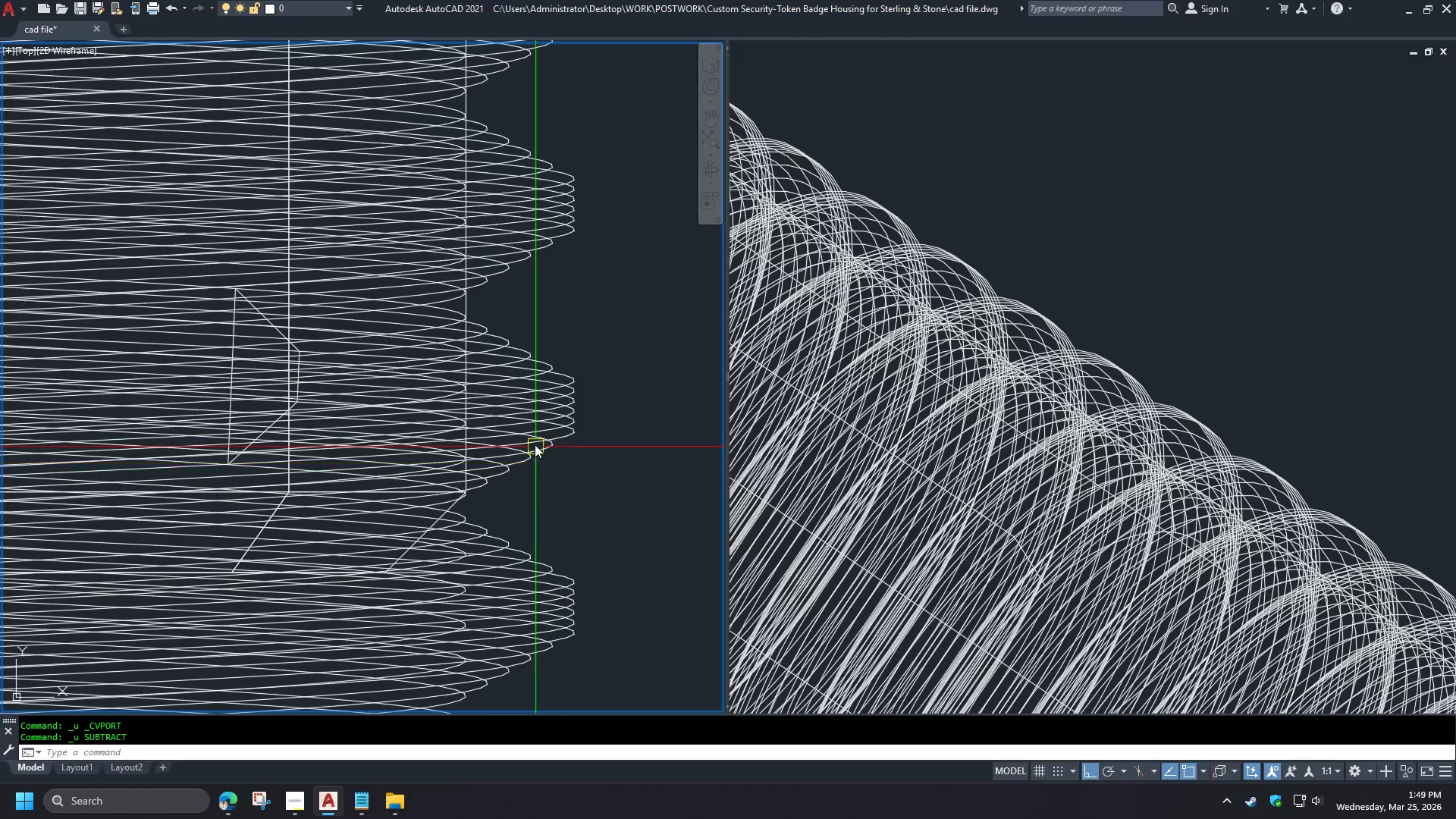 
key(Control+Z)
 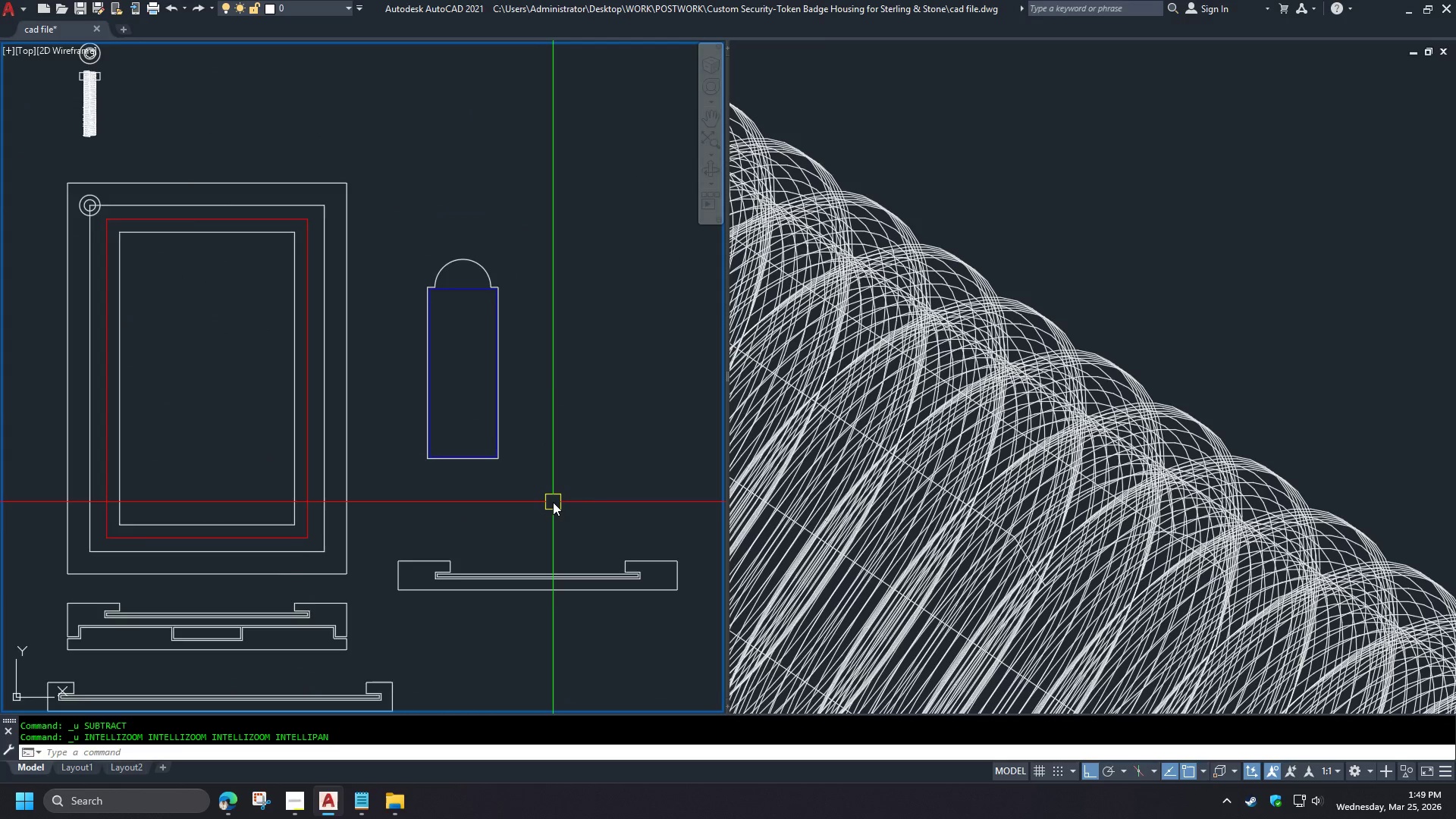 
key(Control+Z)
 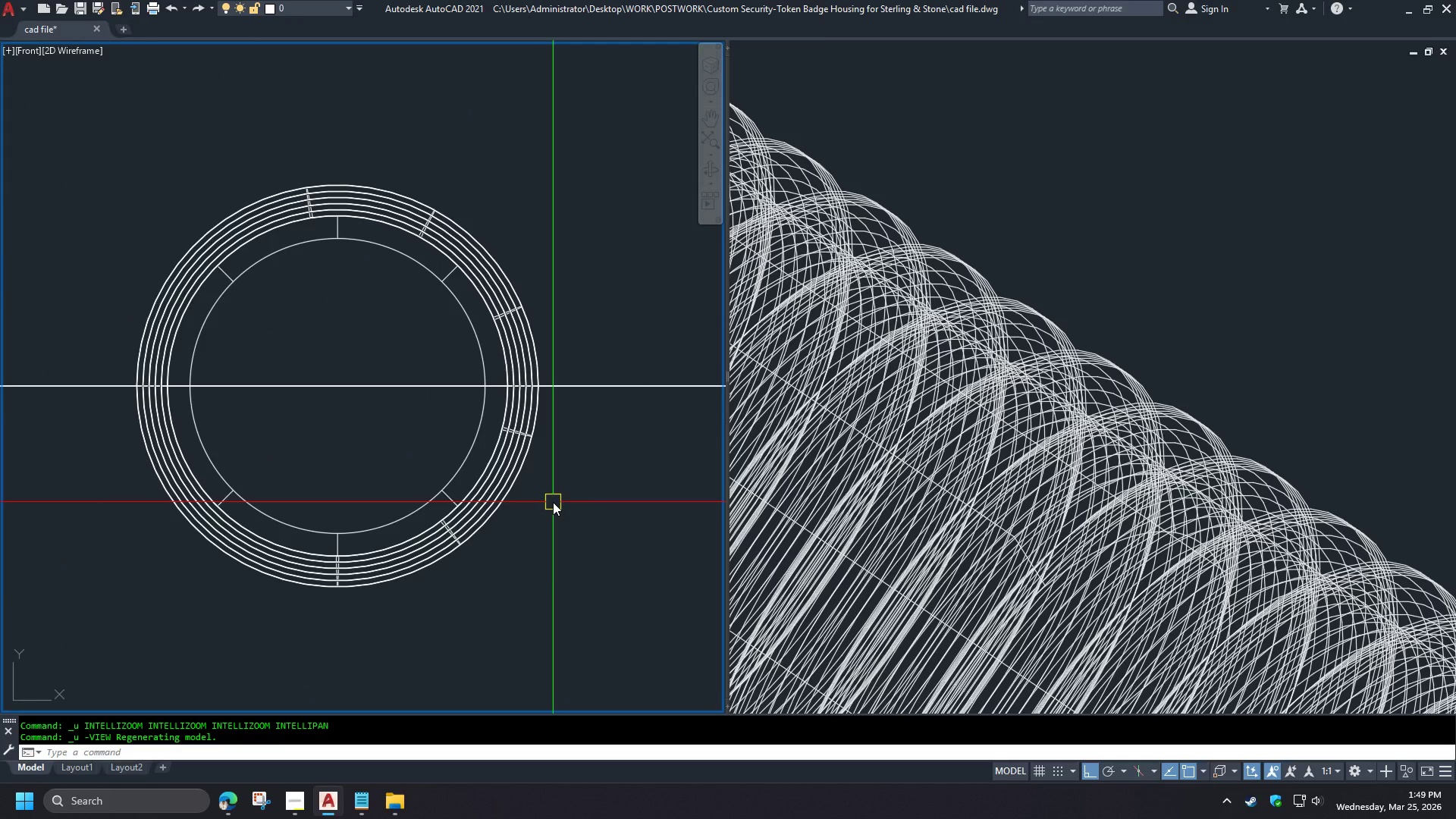 
scroll: coordinate [510, 499], scroll_direction: down, amount: 2.0
 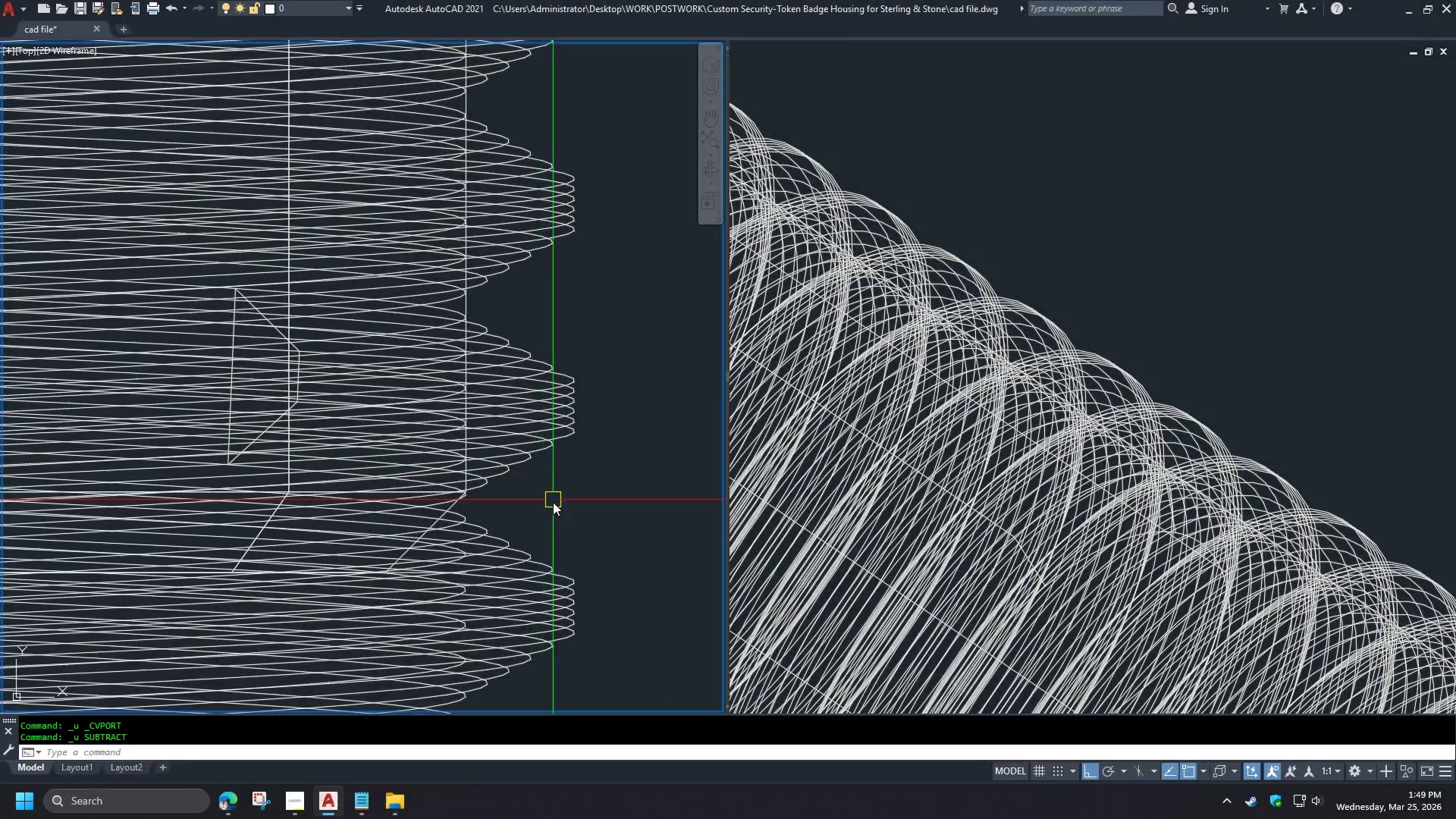 
key(Control+Z)
 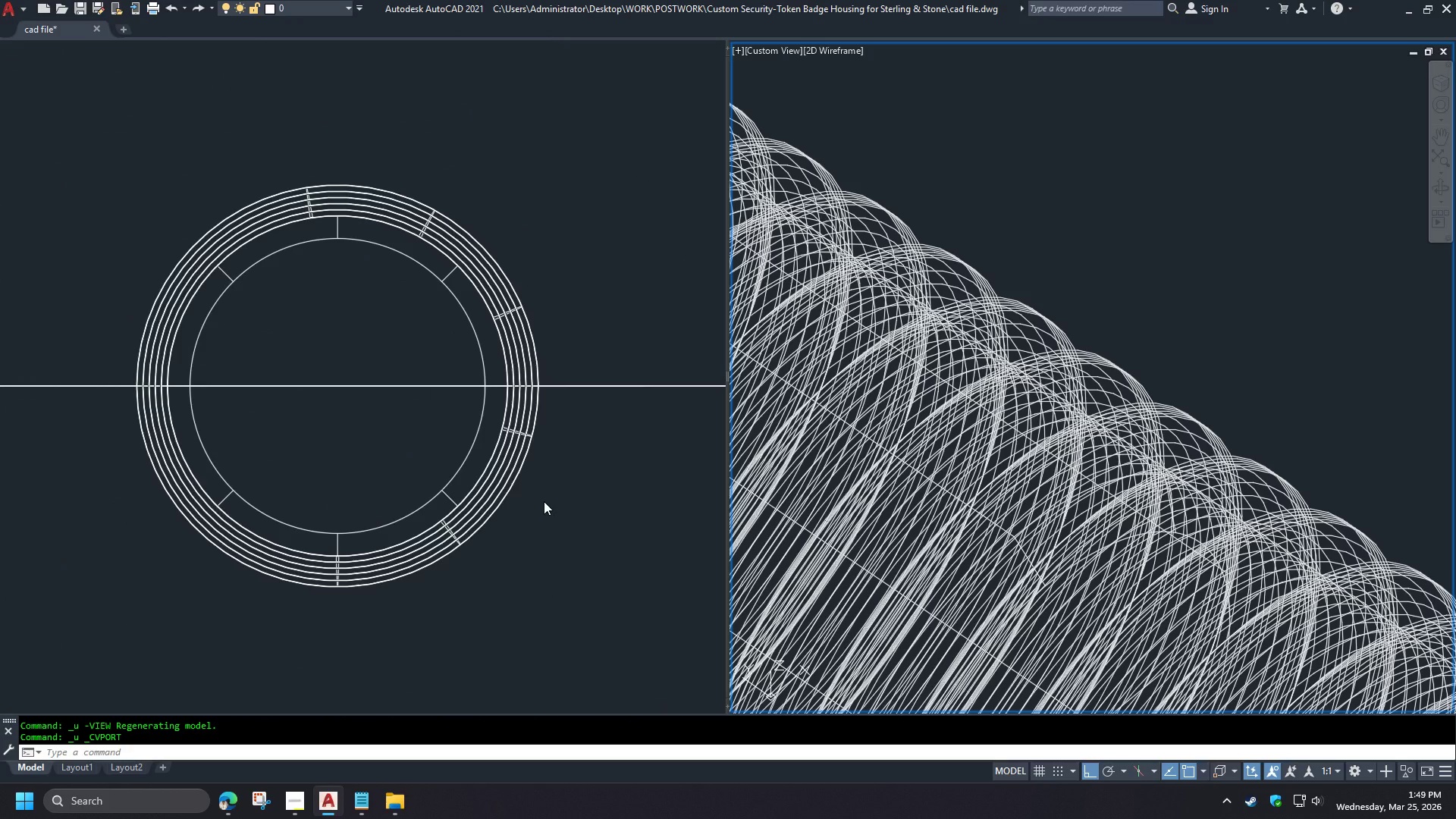 
key(Control+Z)
 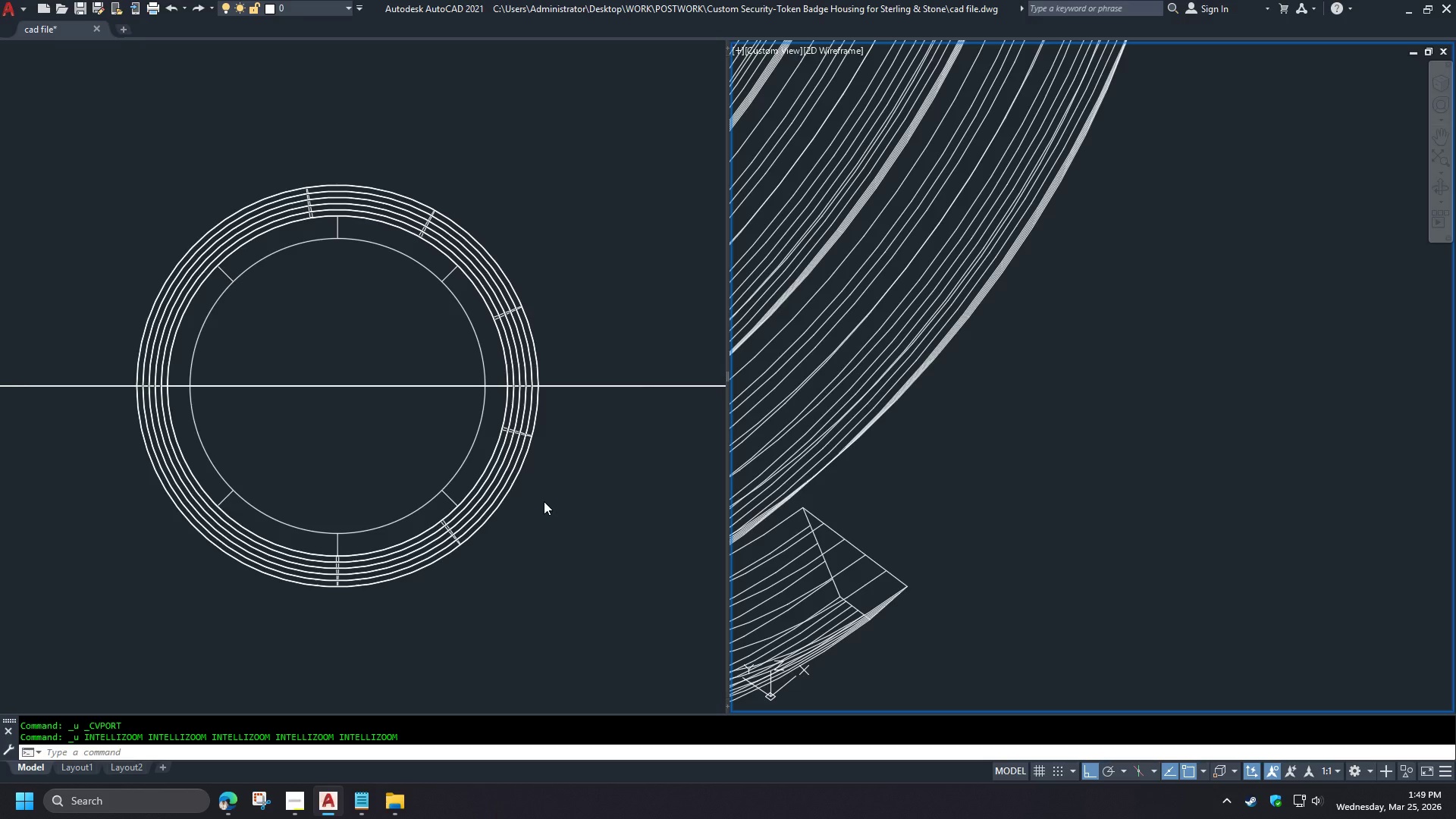 
key(Control+Z)
 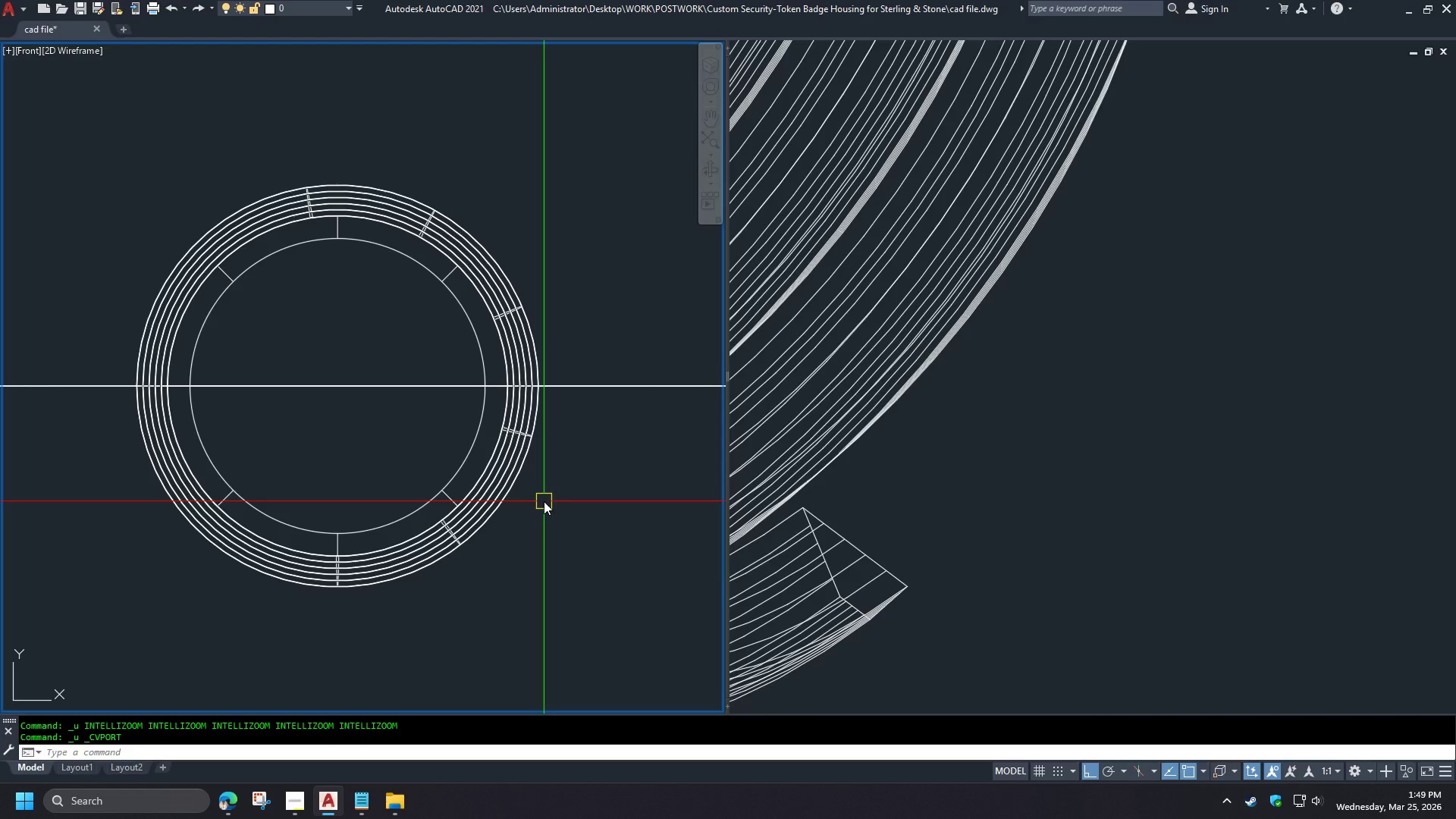 
key(Control+Z)
 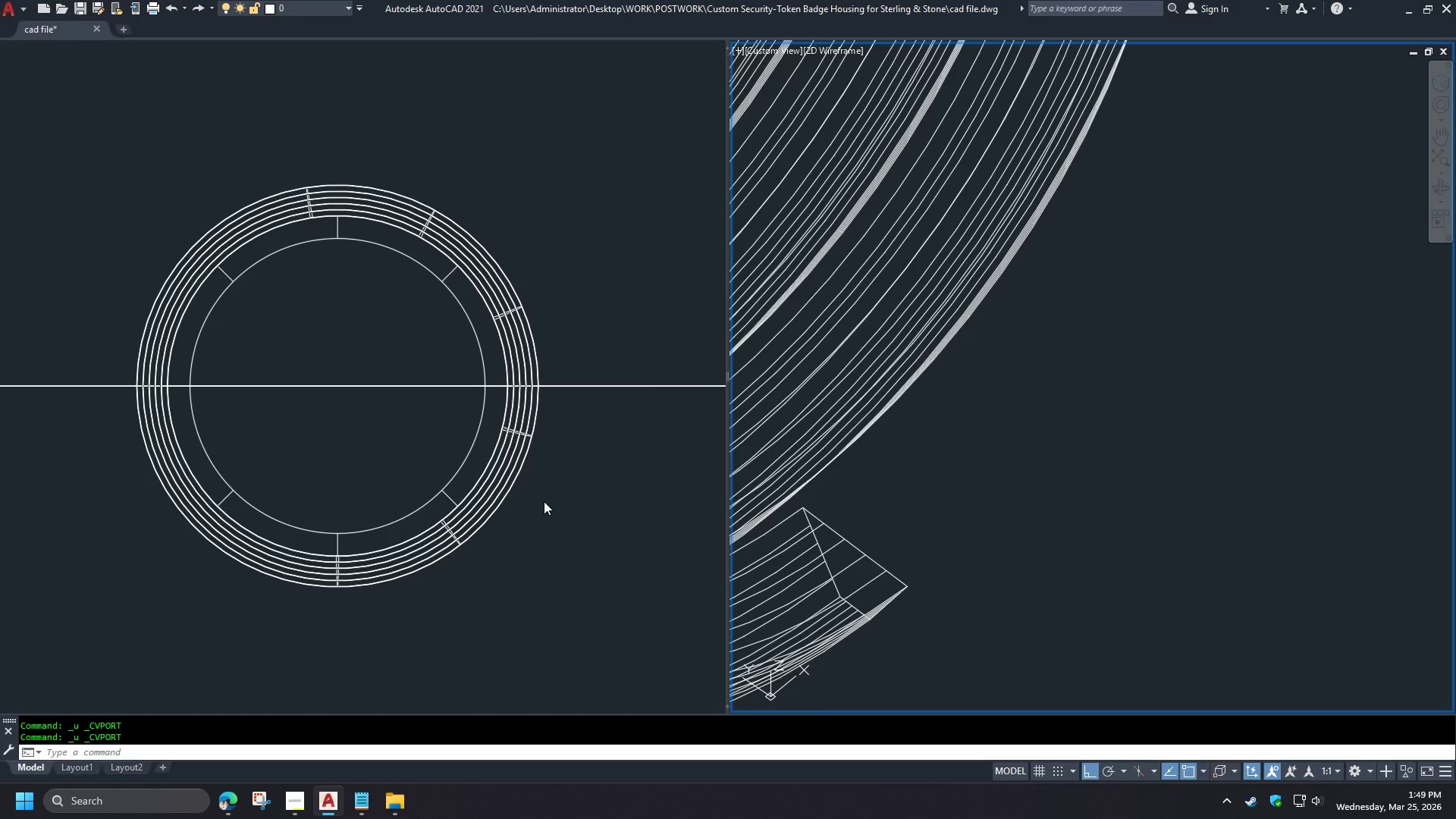 
key(Control+Z)
 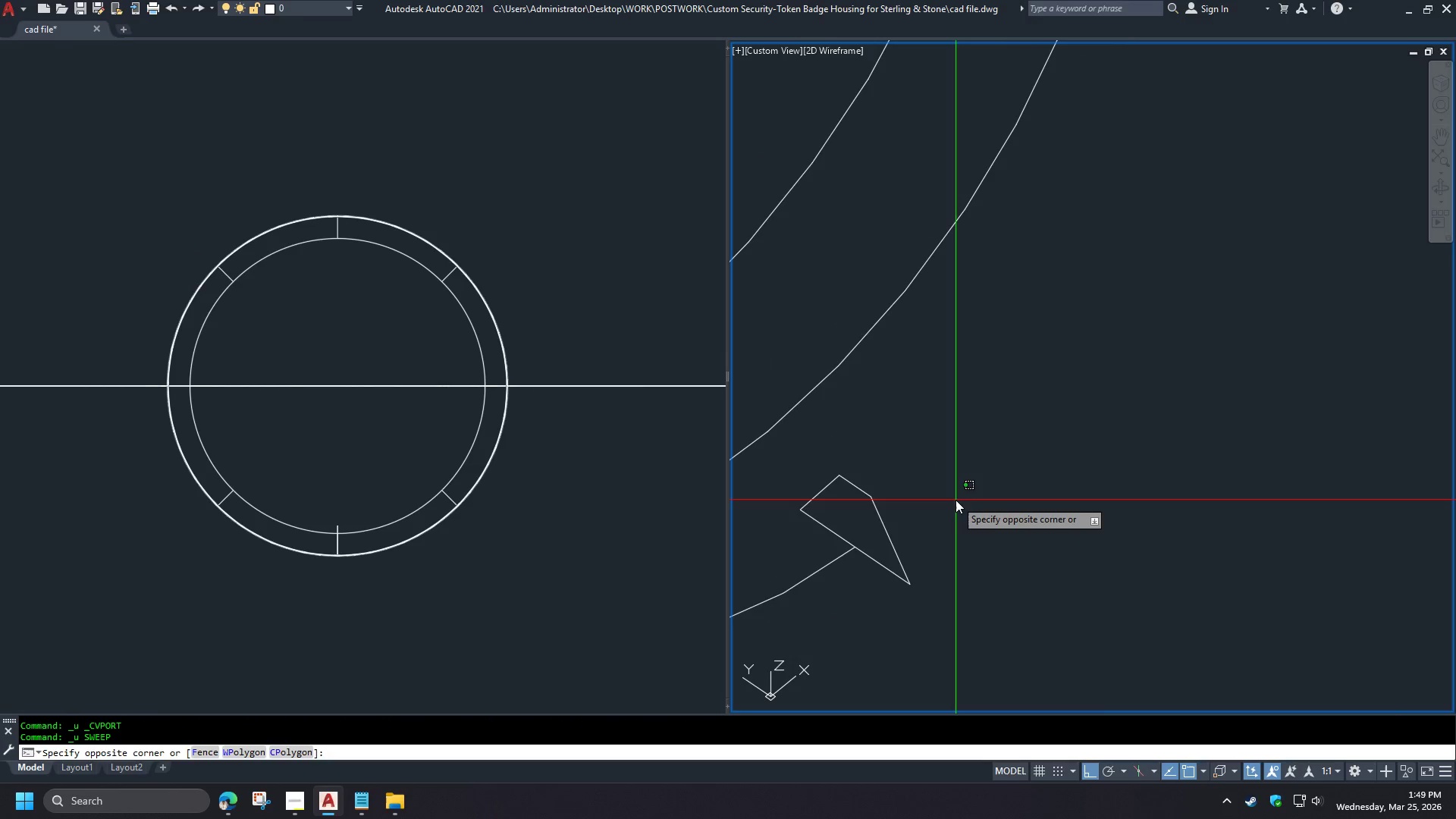 
double_click([941, 513])
 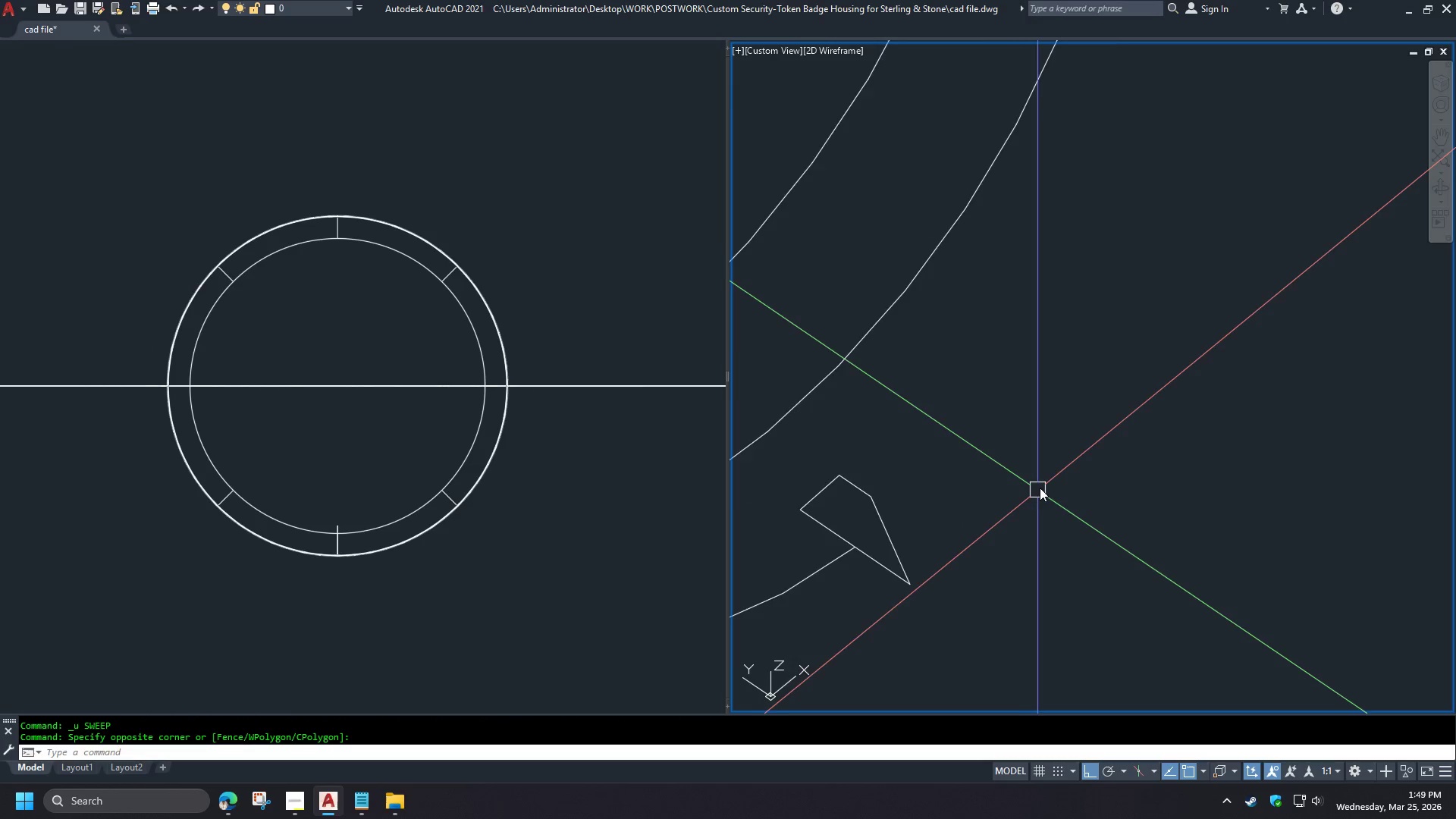 
left_click([349, 504])
 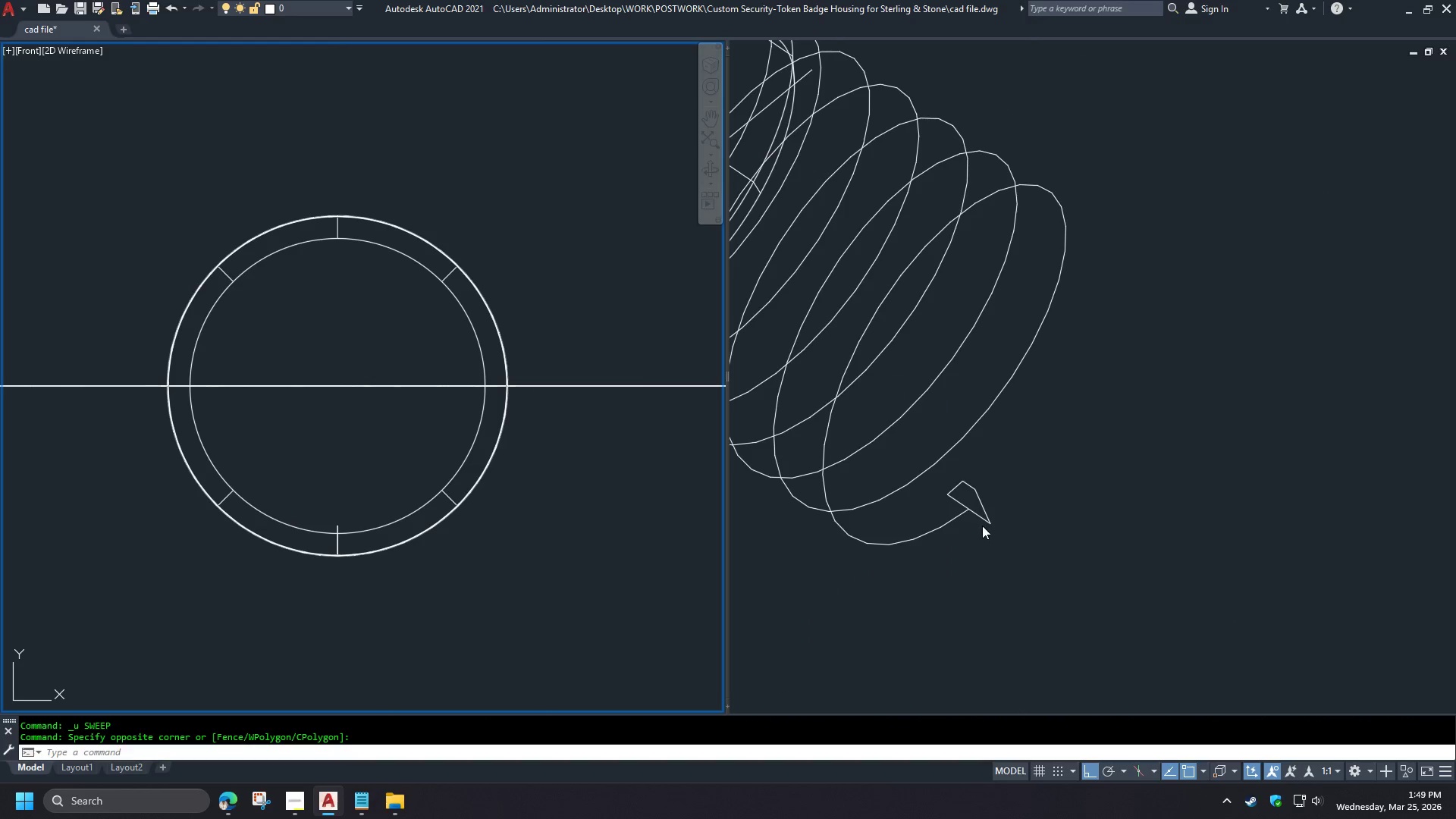 
scroll: coordinate [1041, 486], scroll_direction: down, amount: 2.0
 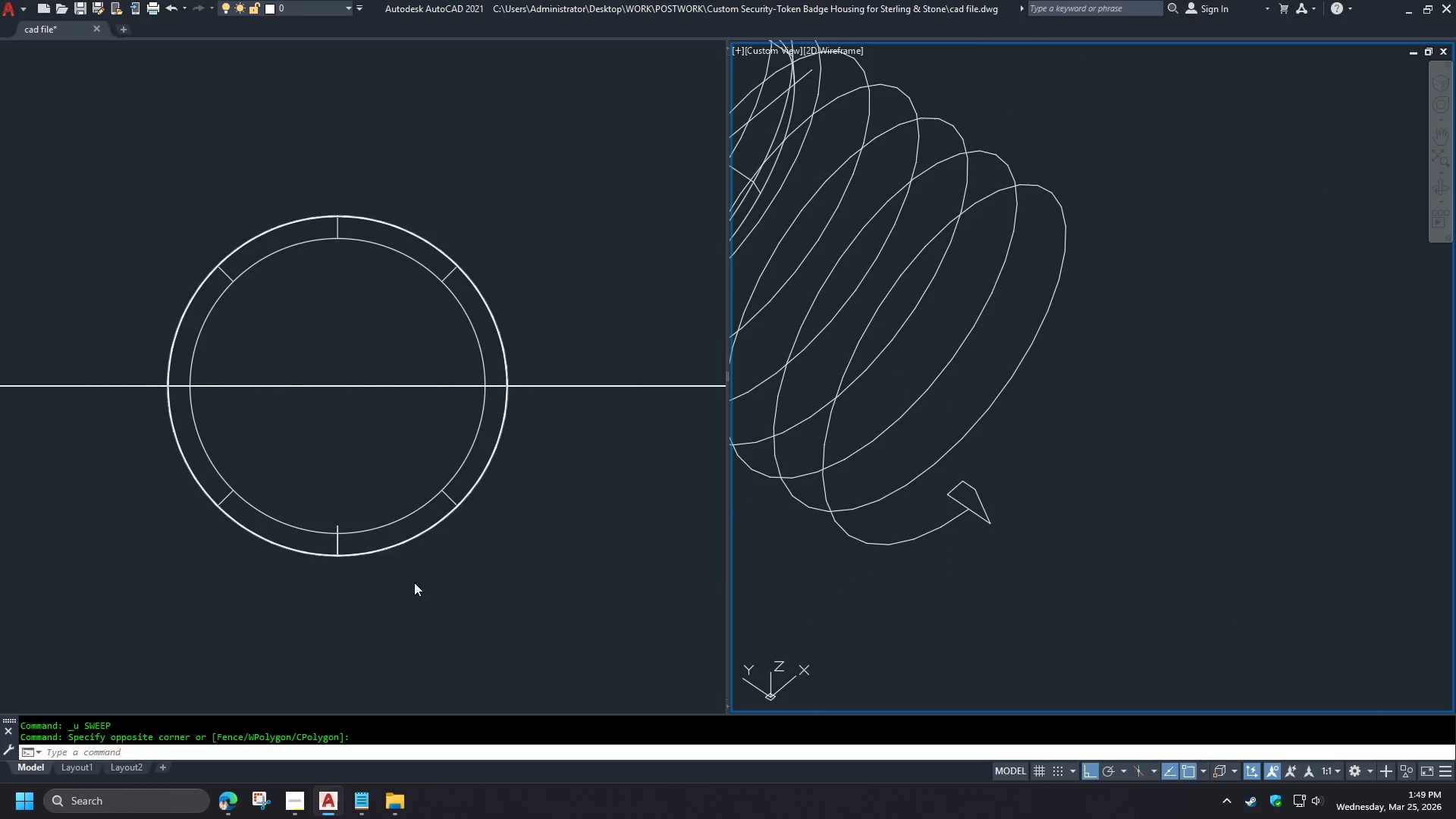 
left_click([1009, 543])
 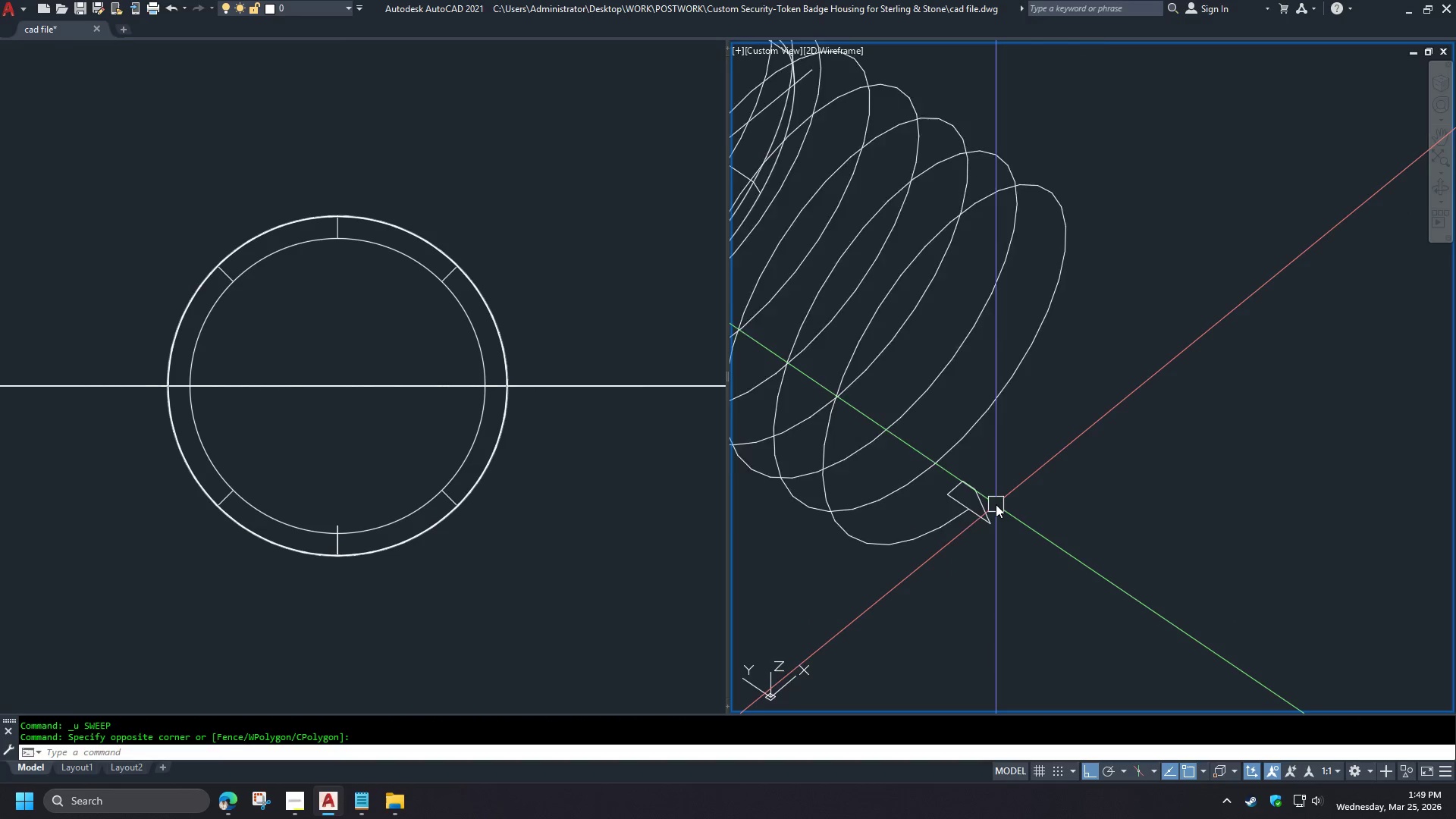 
scroll: coordinate [996, 504], scroll_direction: up, amount: 2.0
 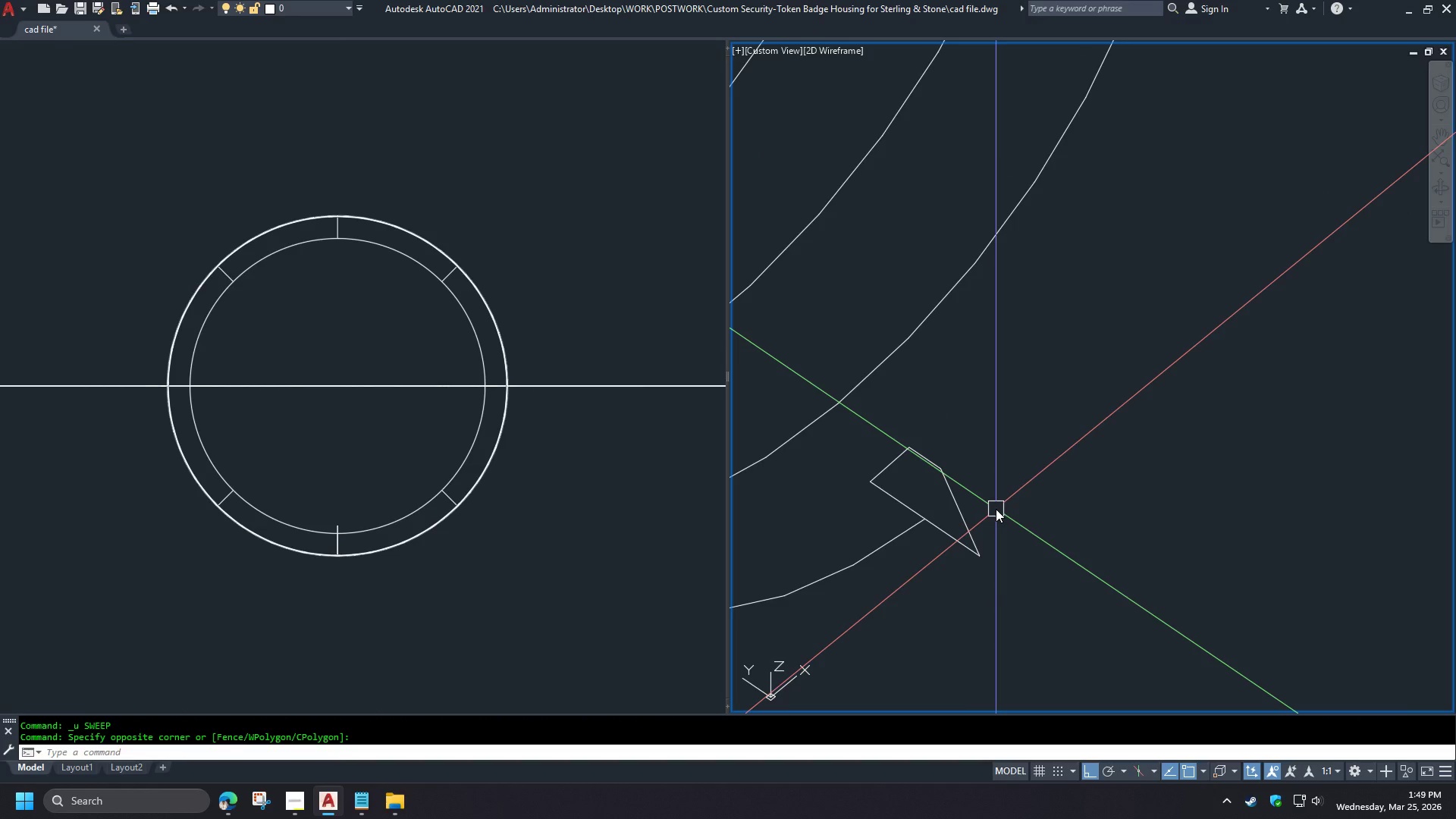 
type(swe )
 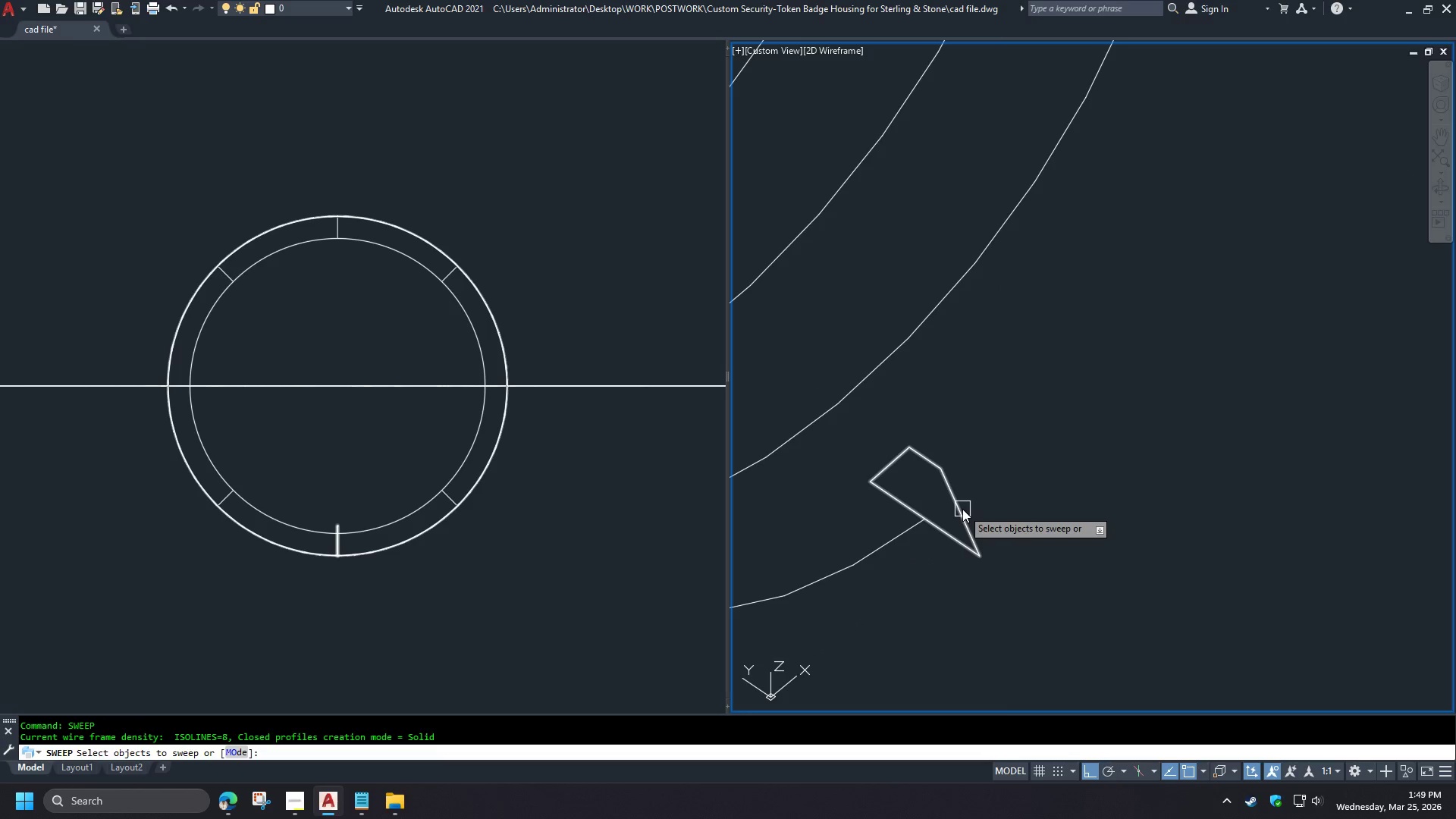 
left_click([962, 509])
 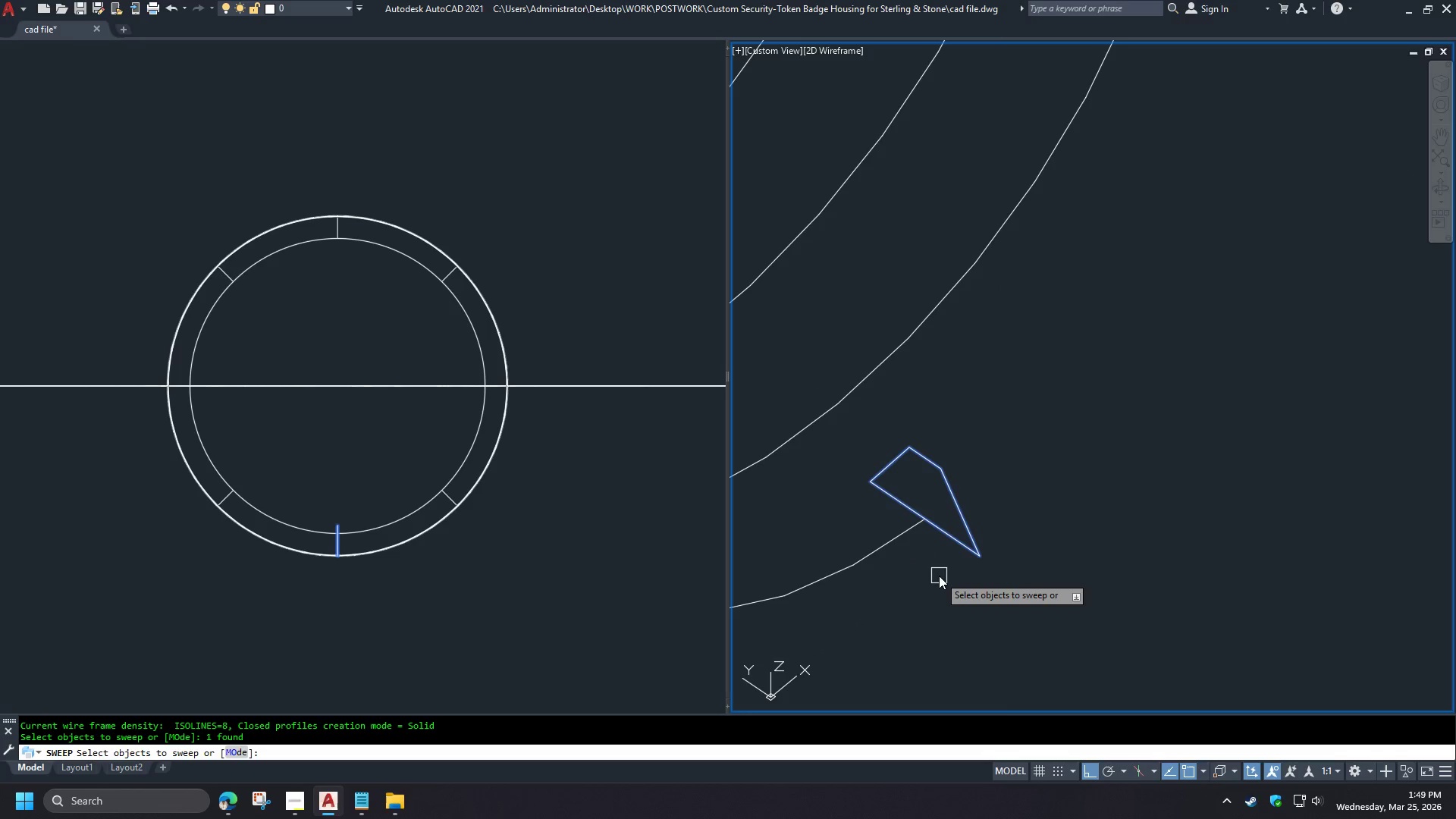 
key(Space)
 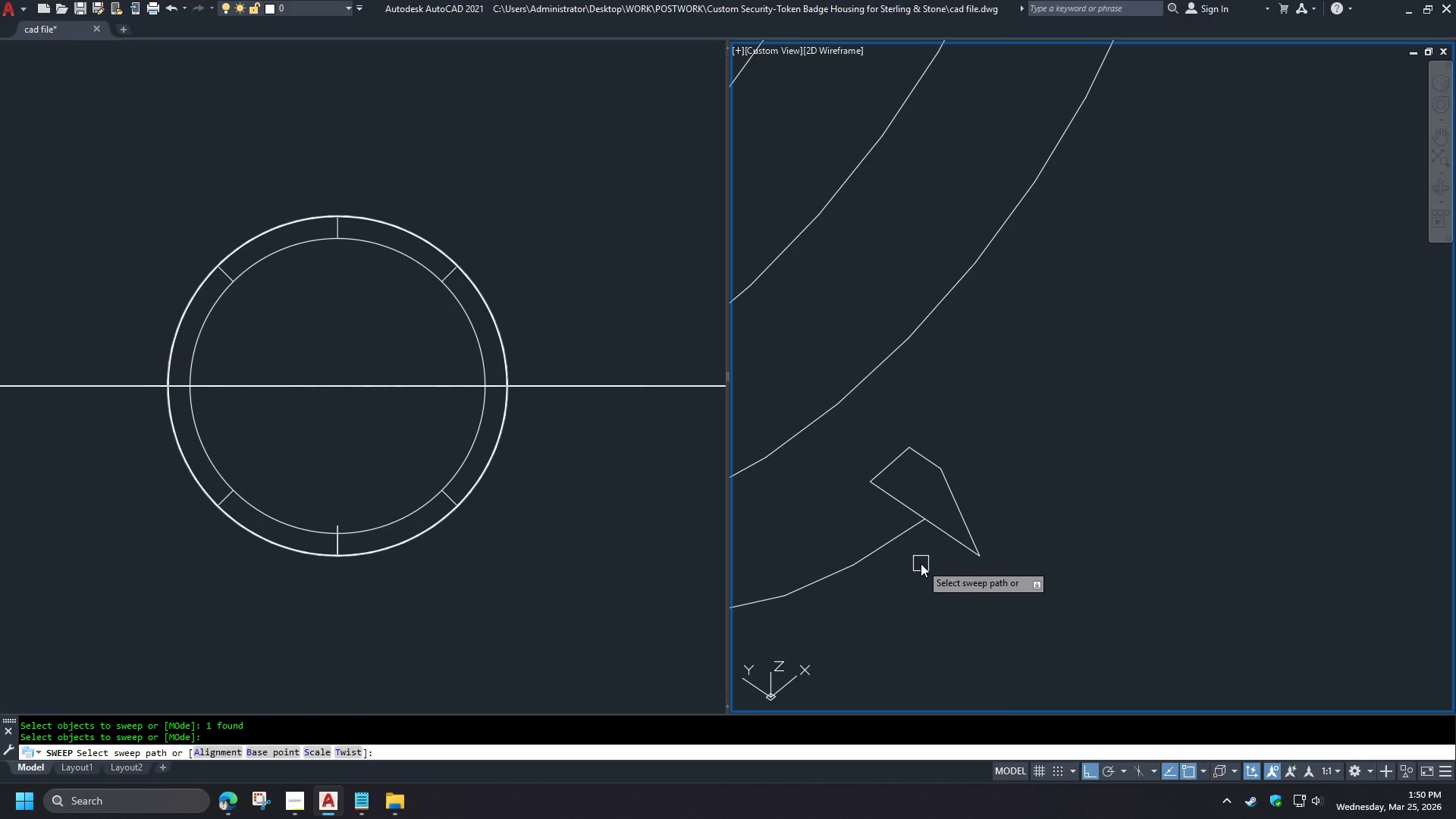 
key(A)
 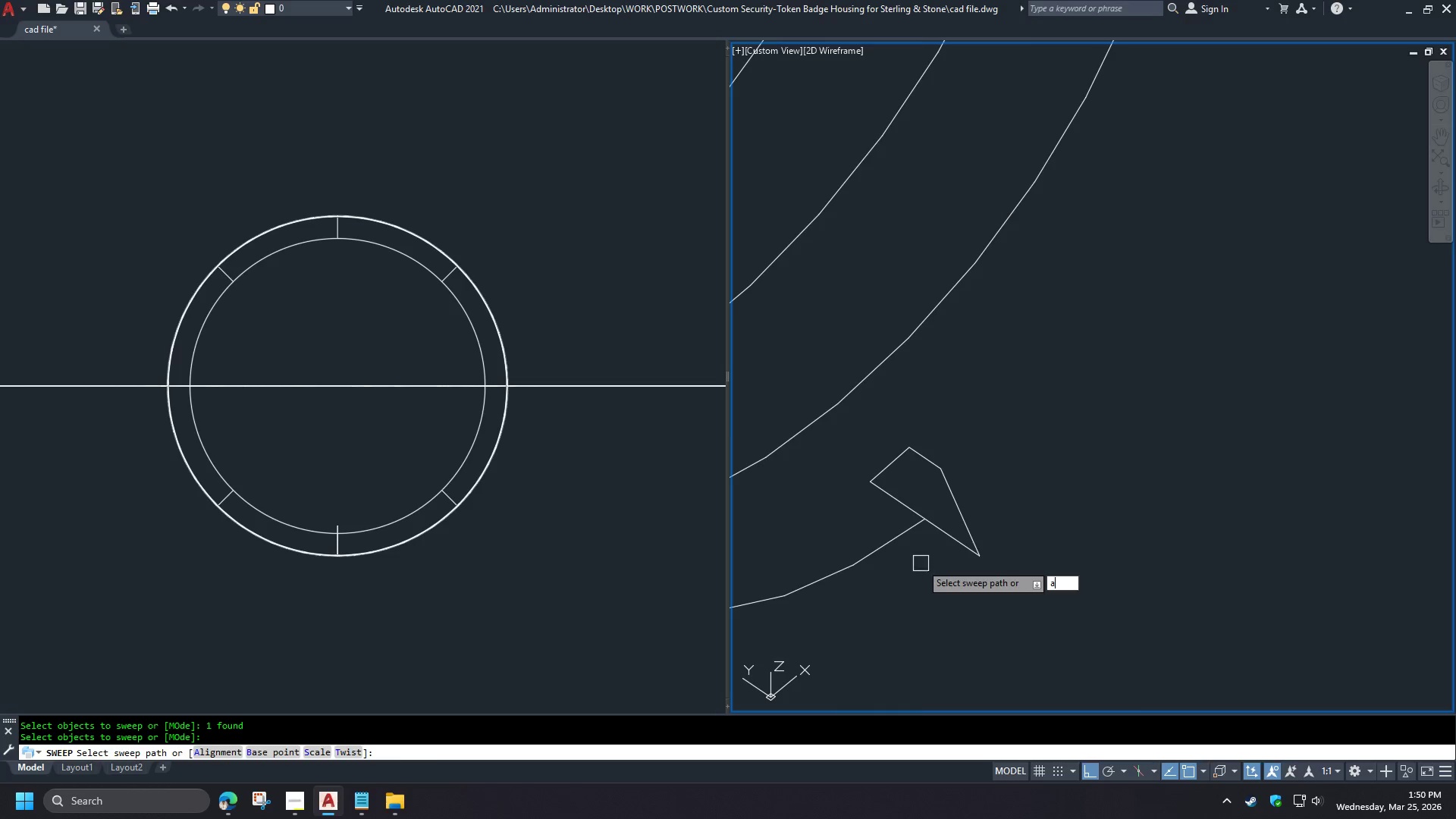 
key(Space)
 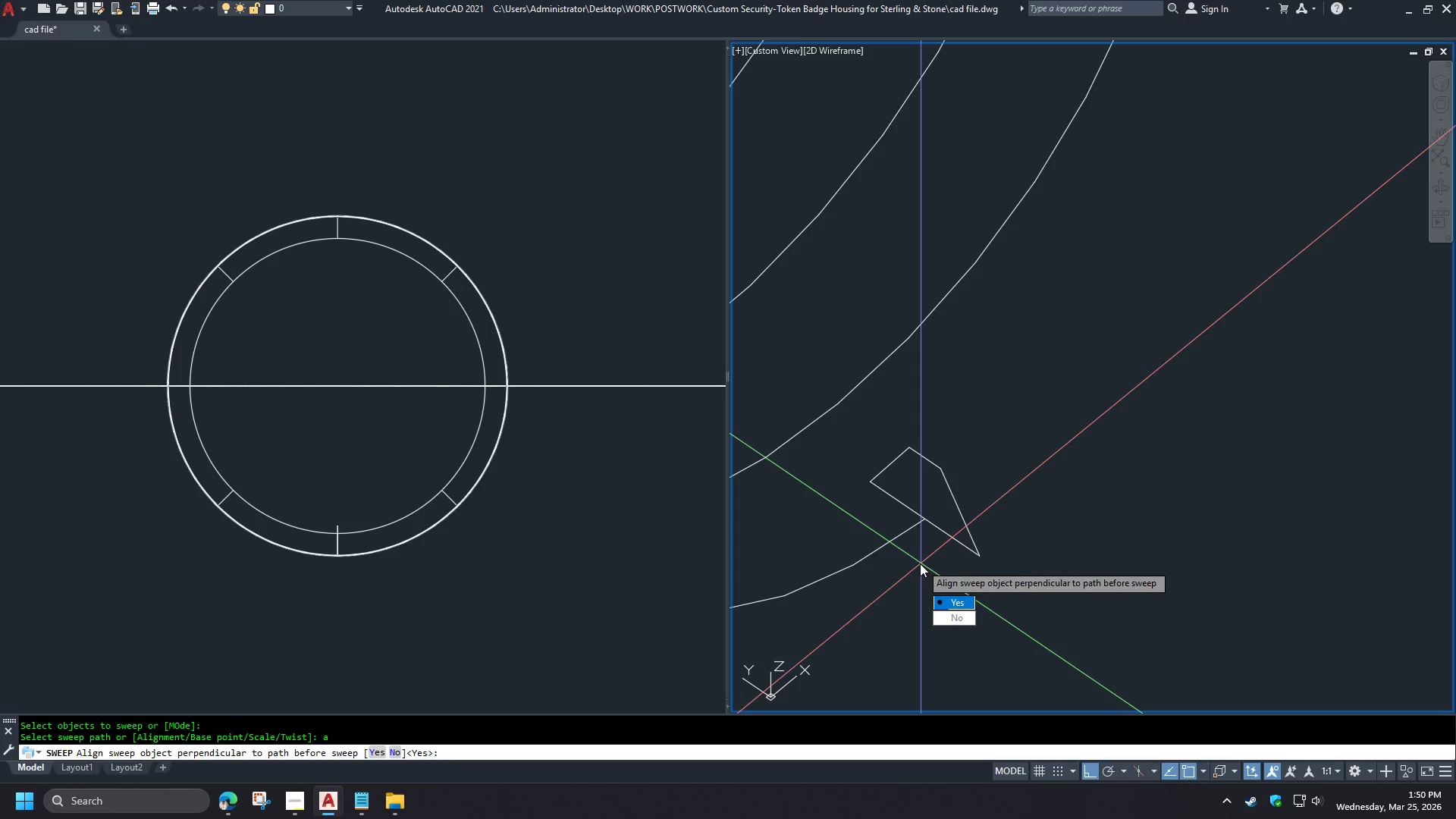 
wait(7.74)
 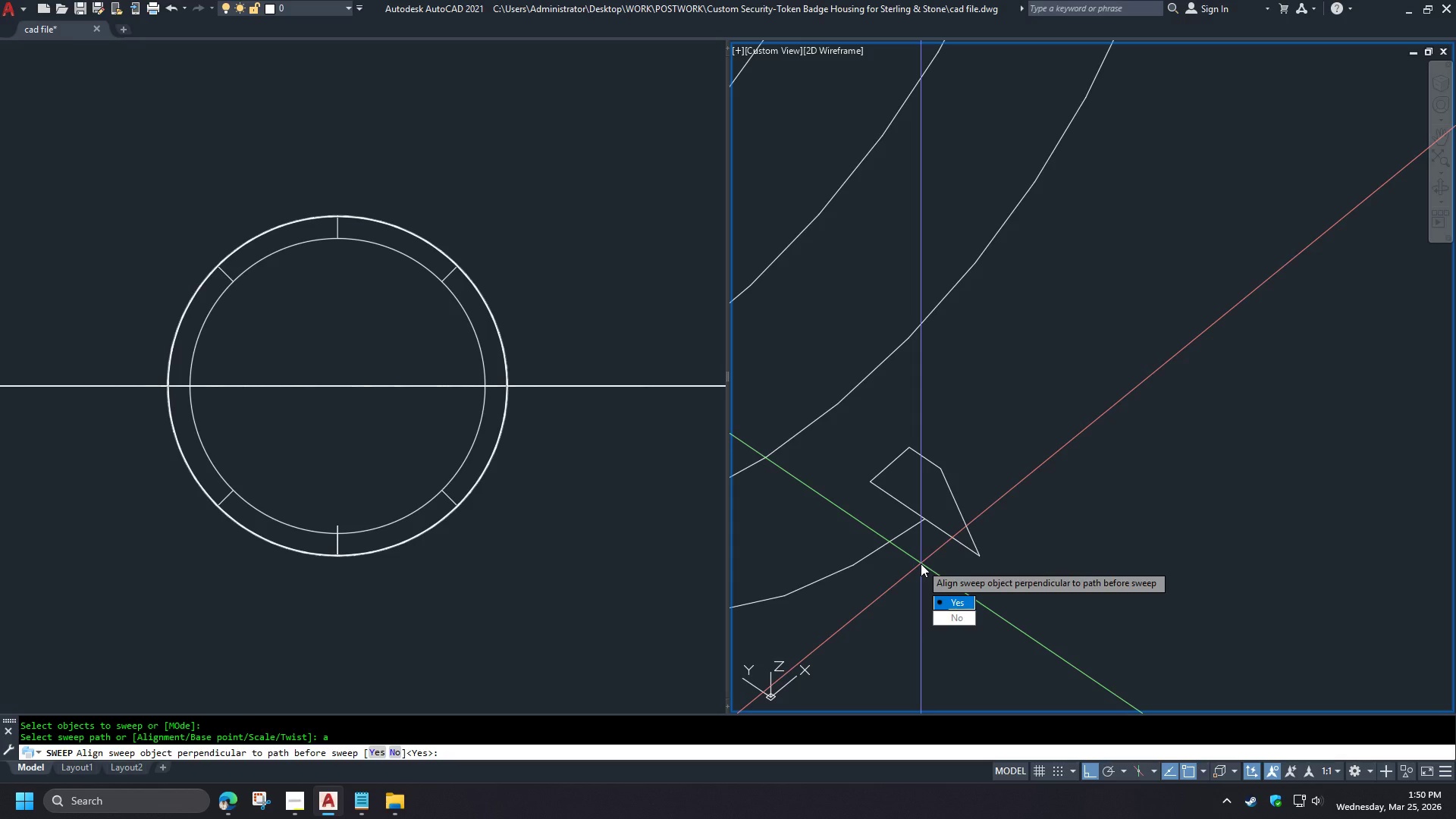 
type( b end )
 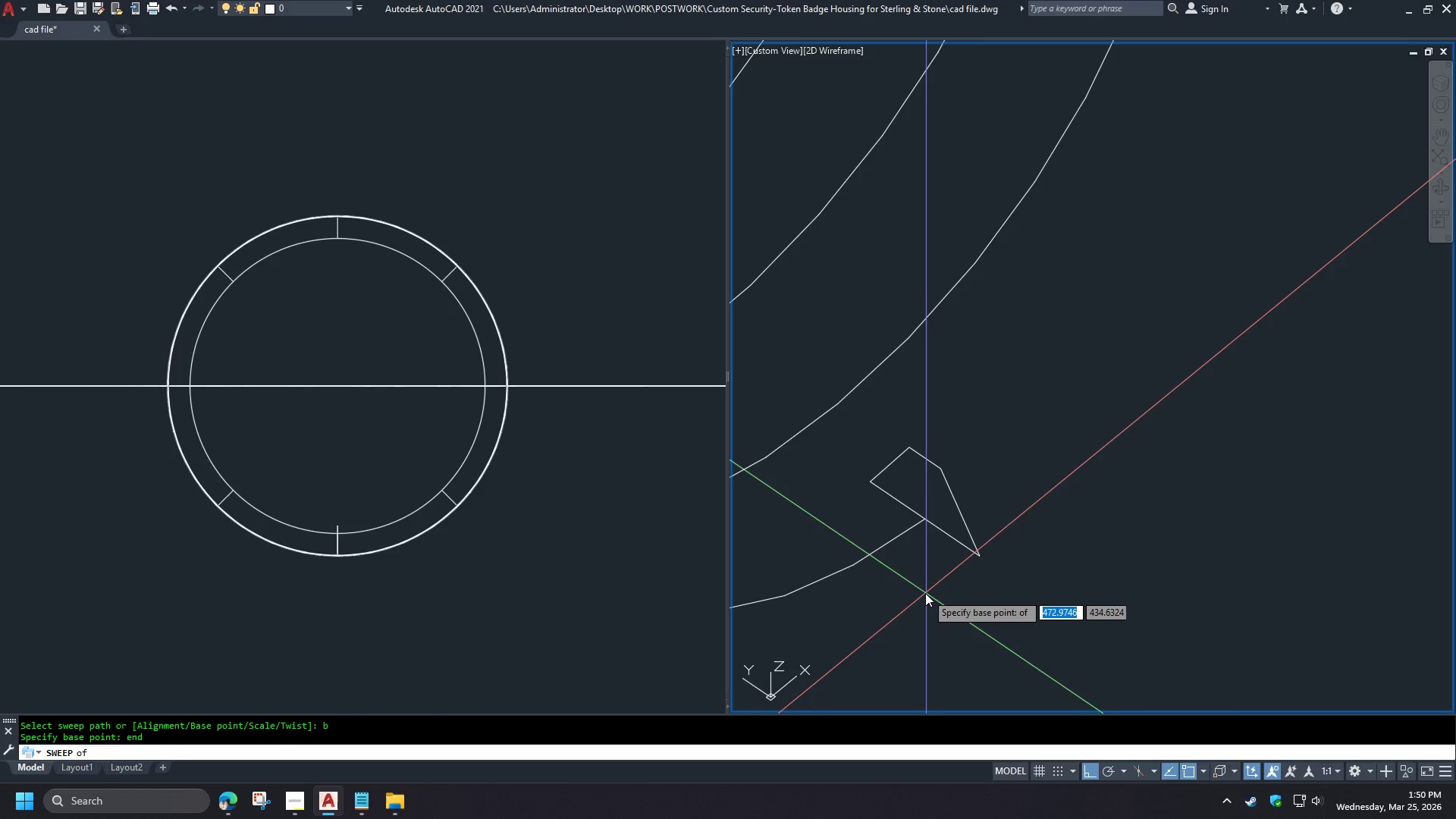 
left_click([924, 595])
 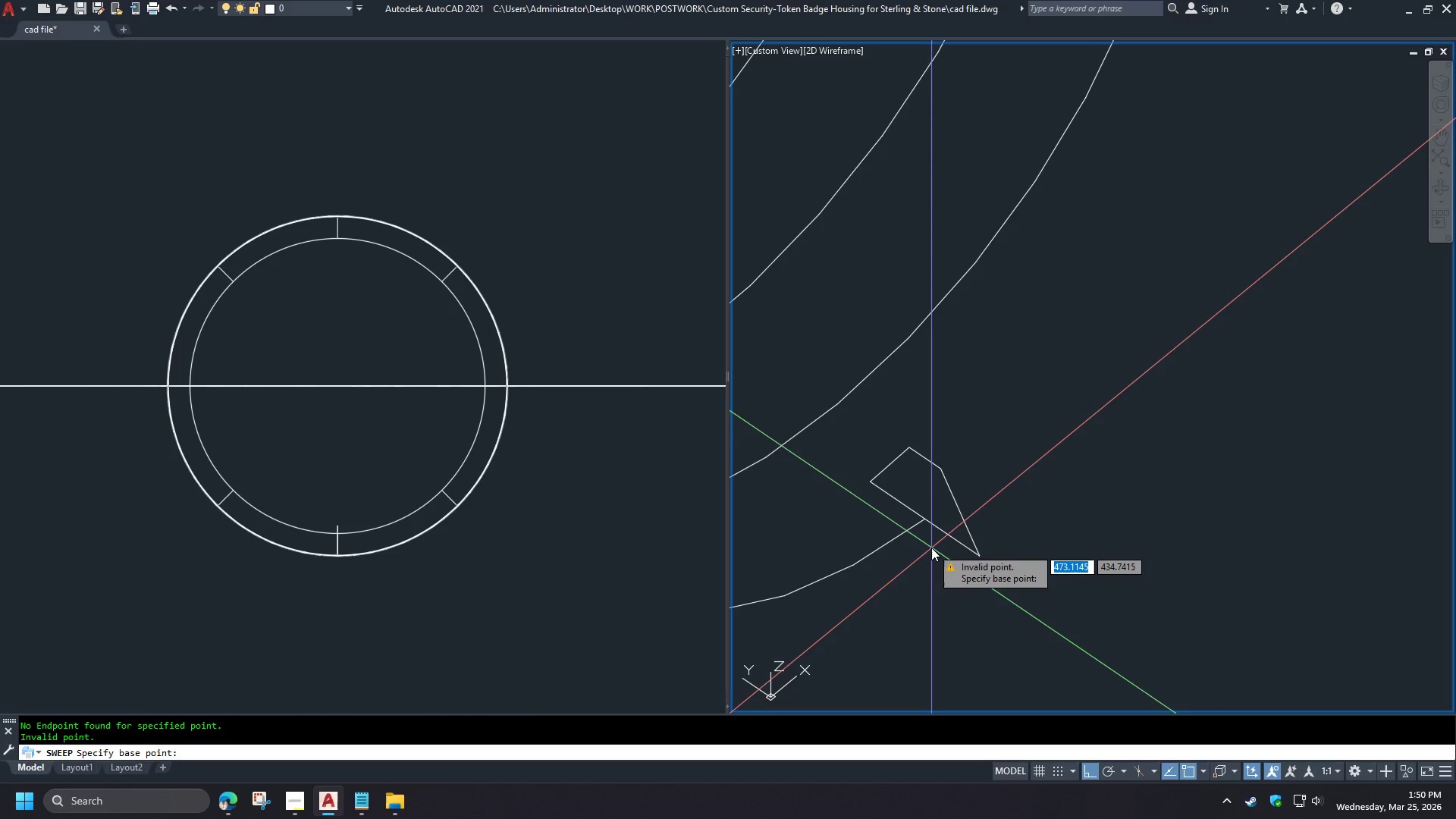 
type(mid )
 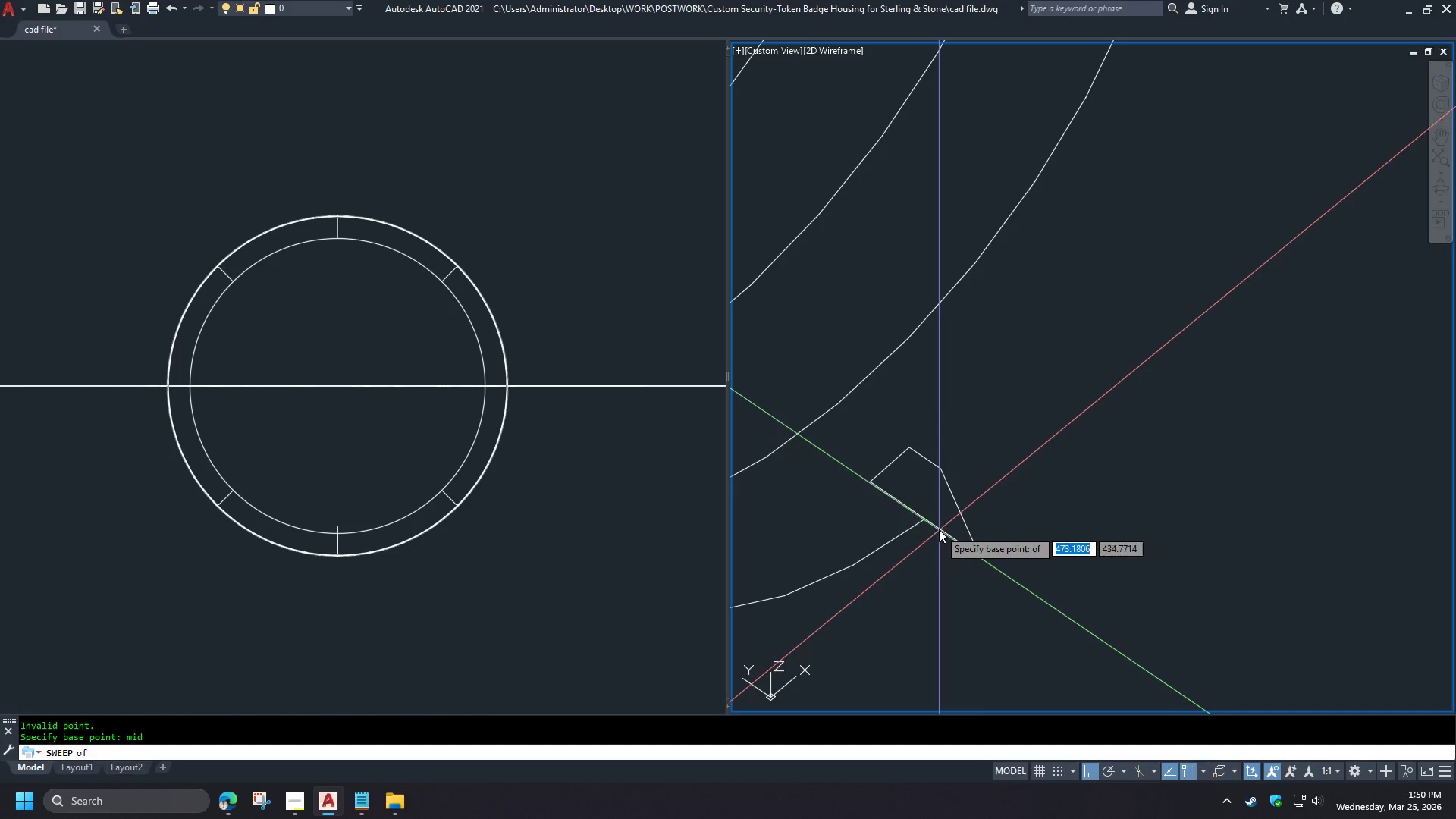 
left_click([939, 529])
 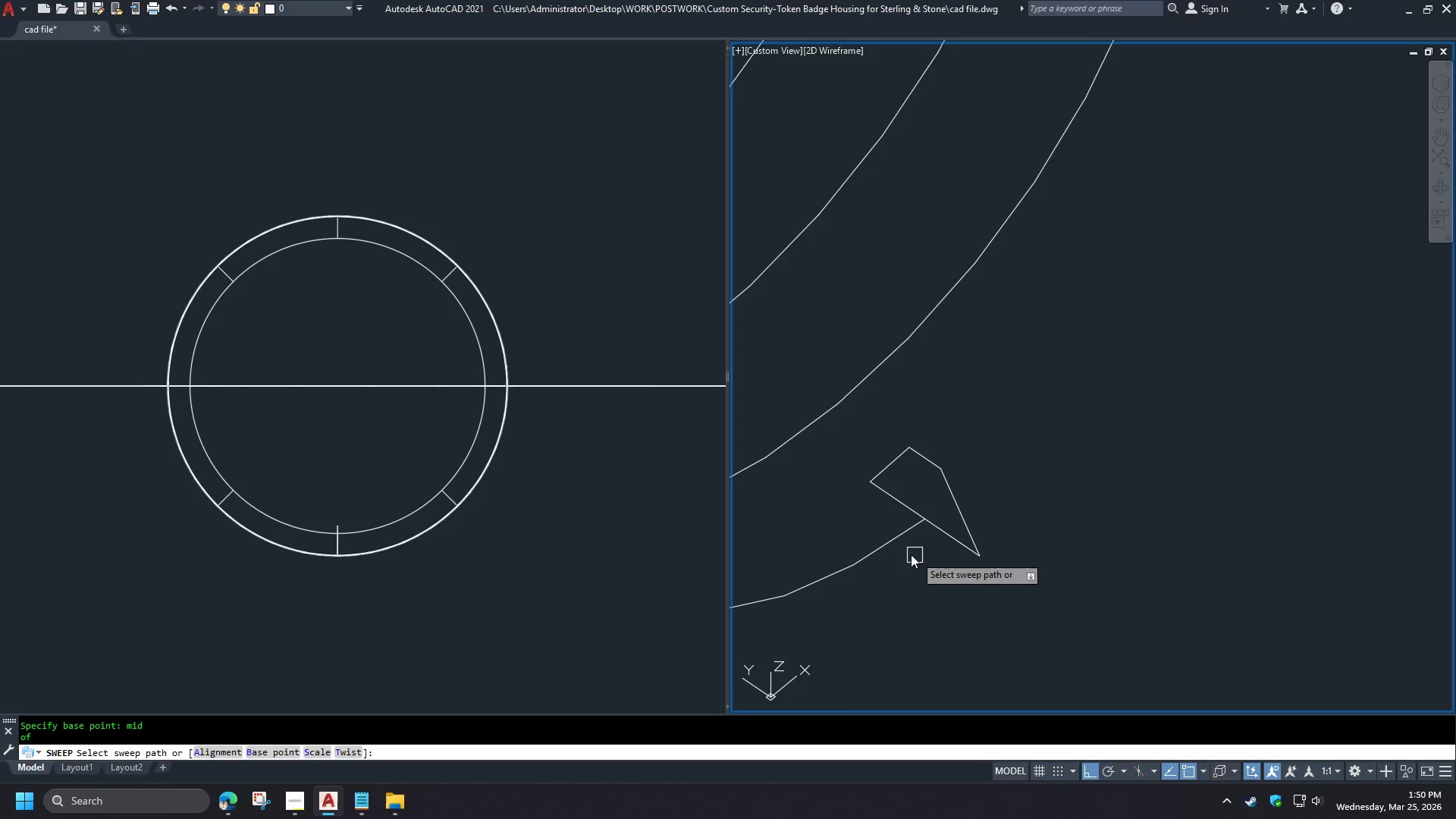 
wait(6.44)
 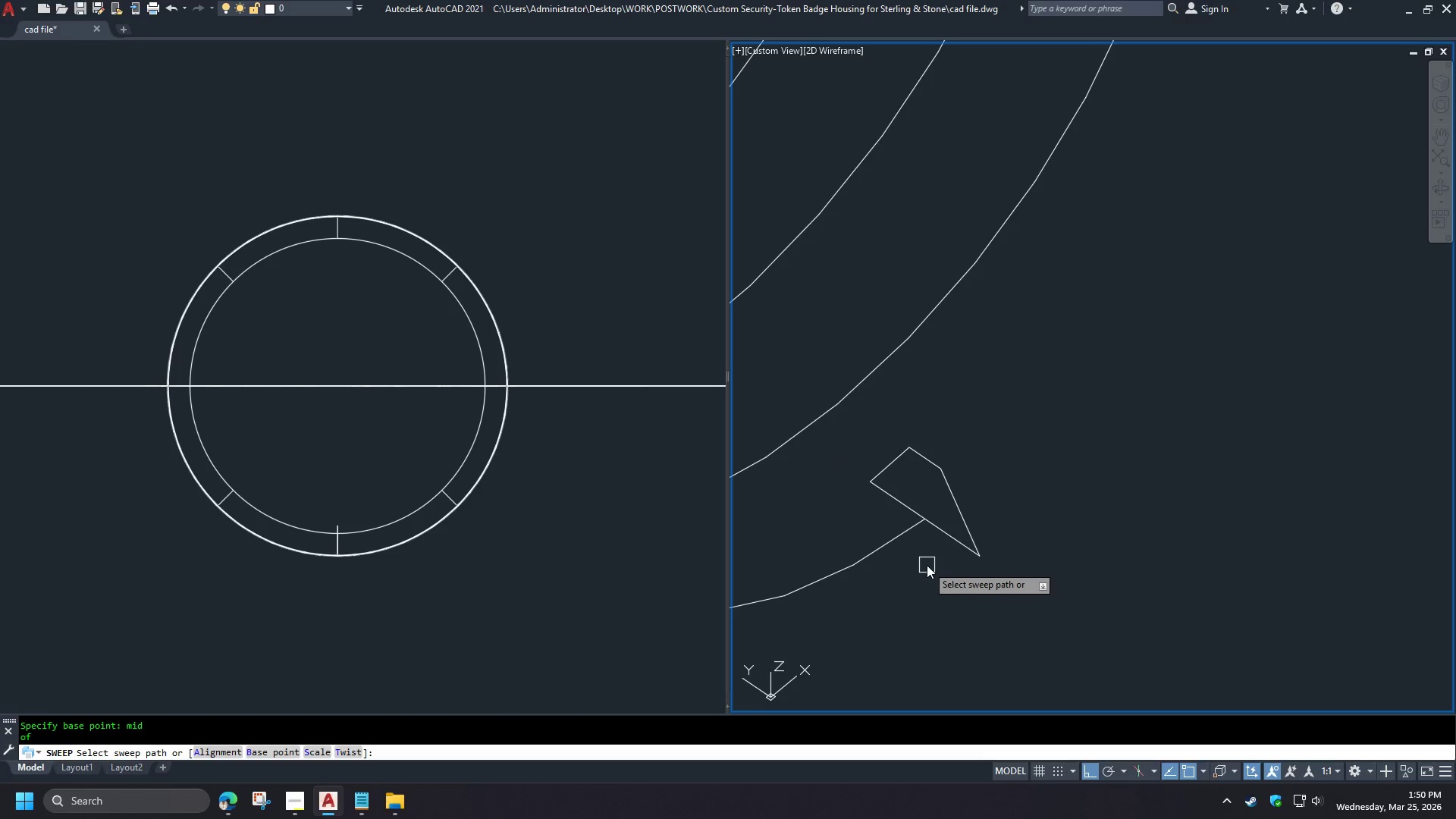 
left_click([891, 543])
 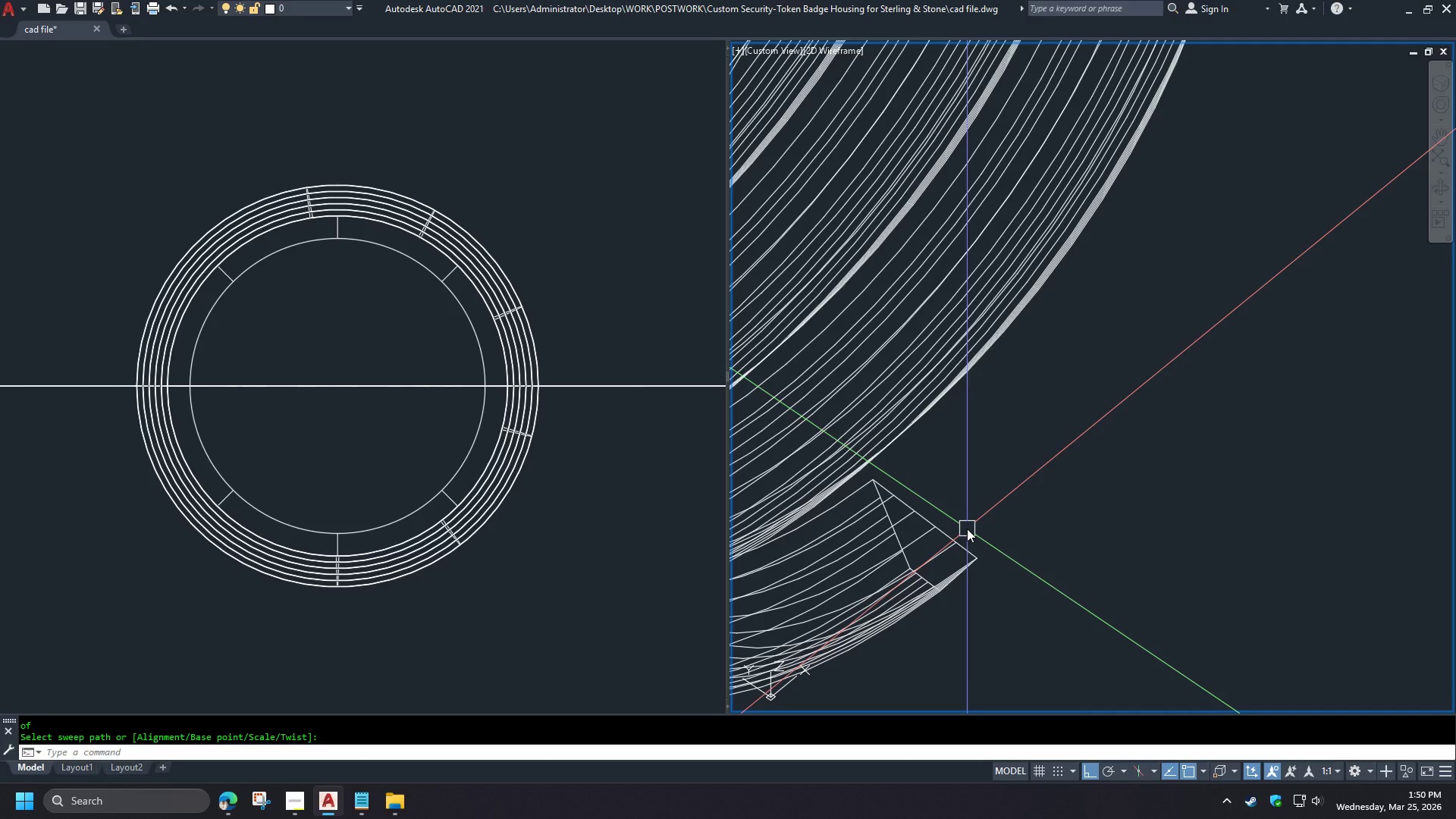 
wait(19.99)
 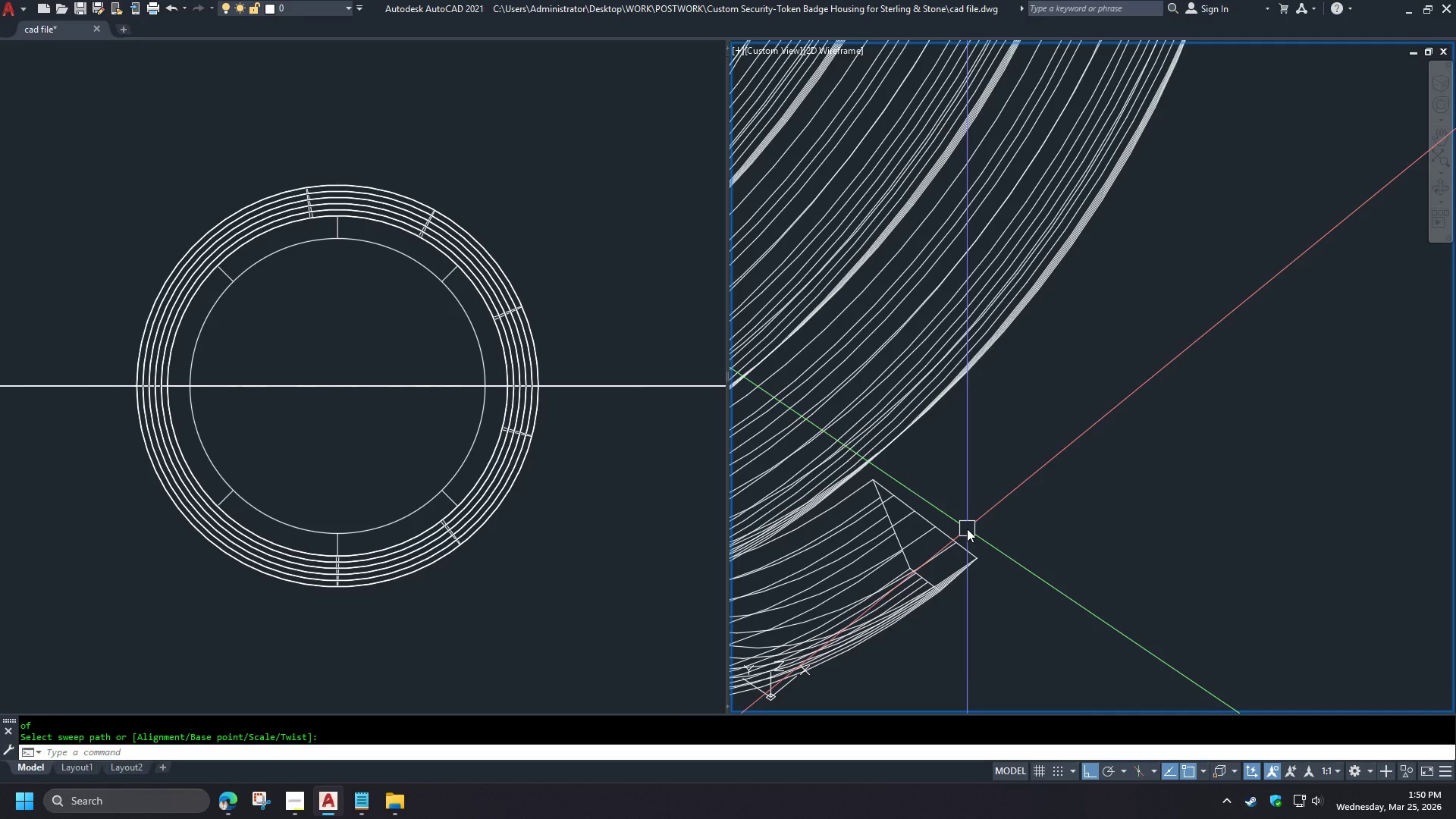 
key(Control+Z)
 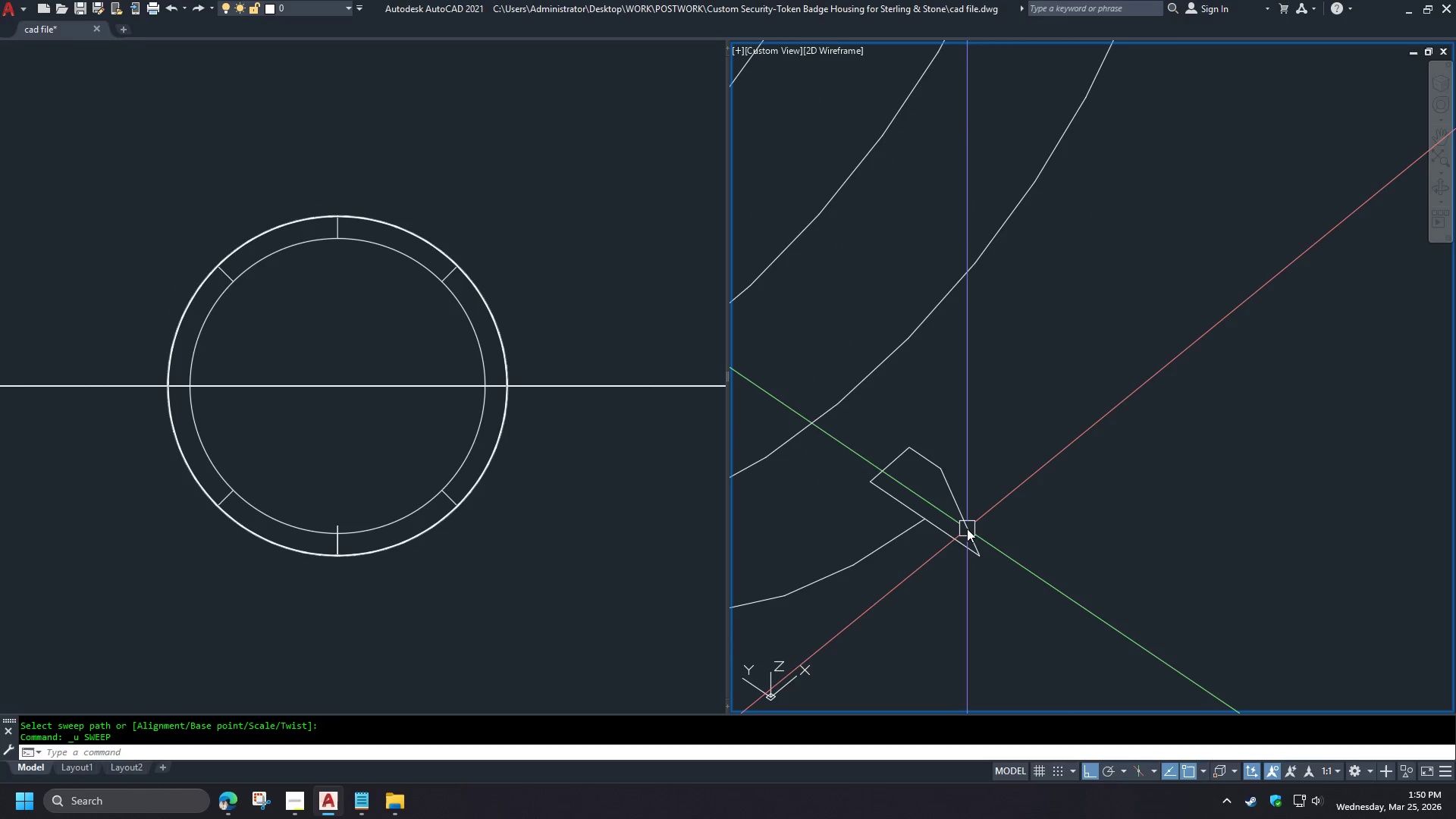 
key(Control+Shift+ShiftLeft)
 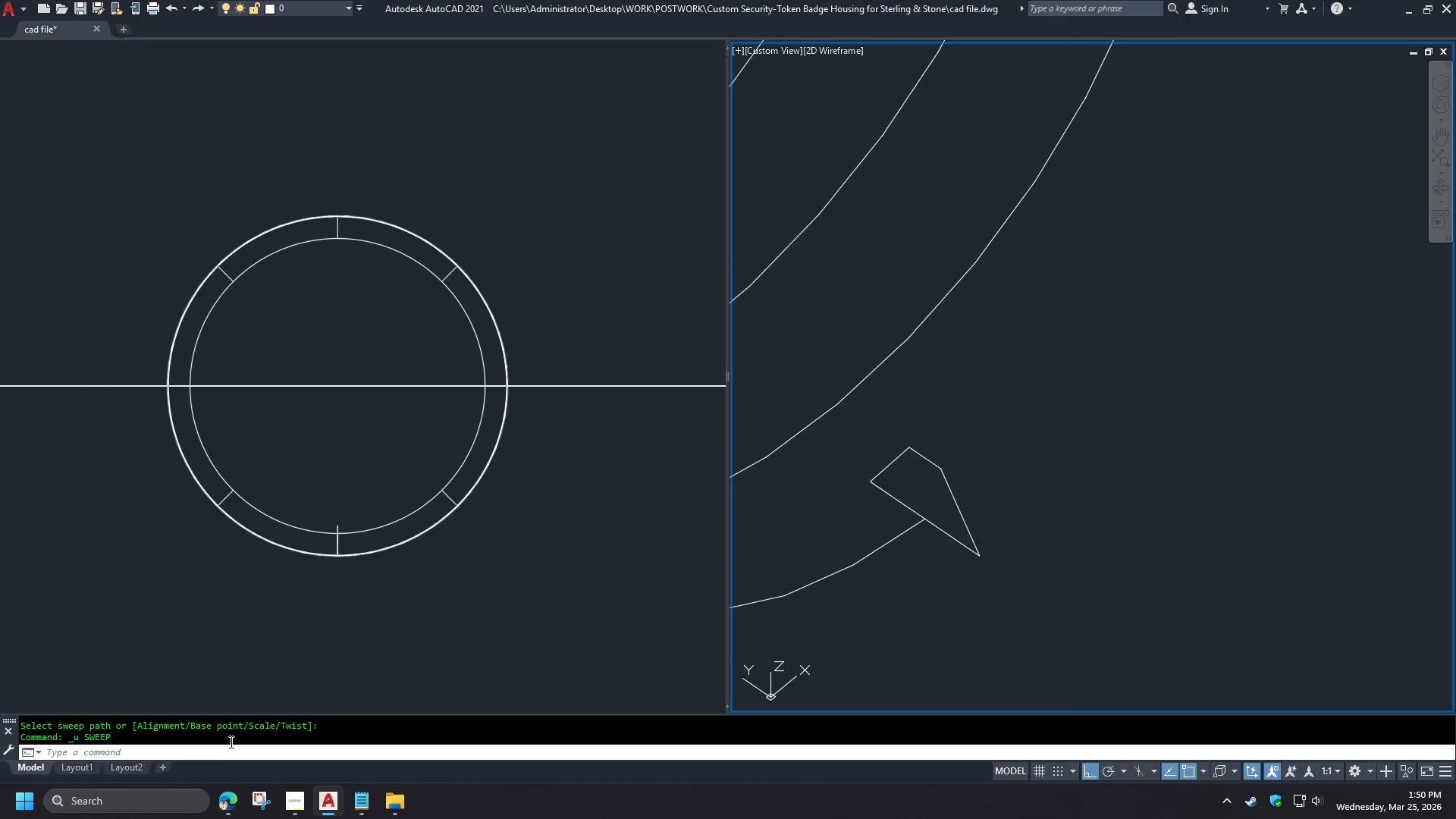 
left_click([228, 803])
 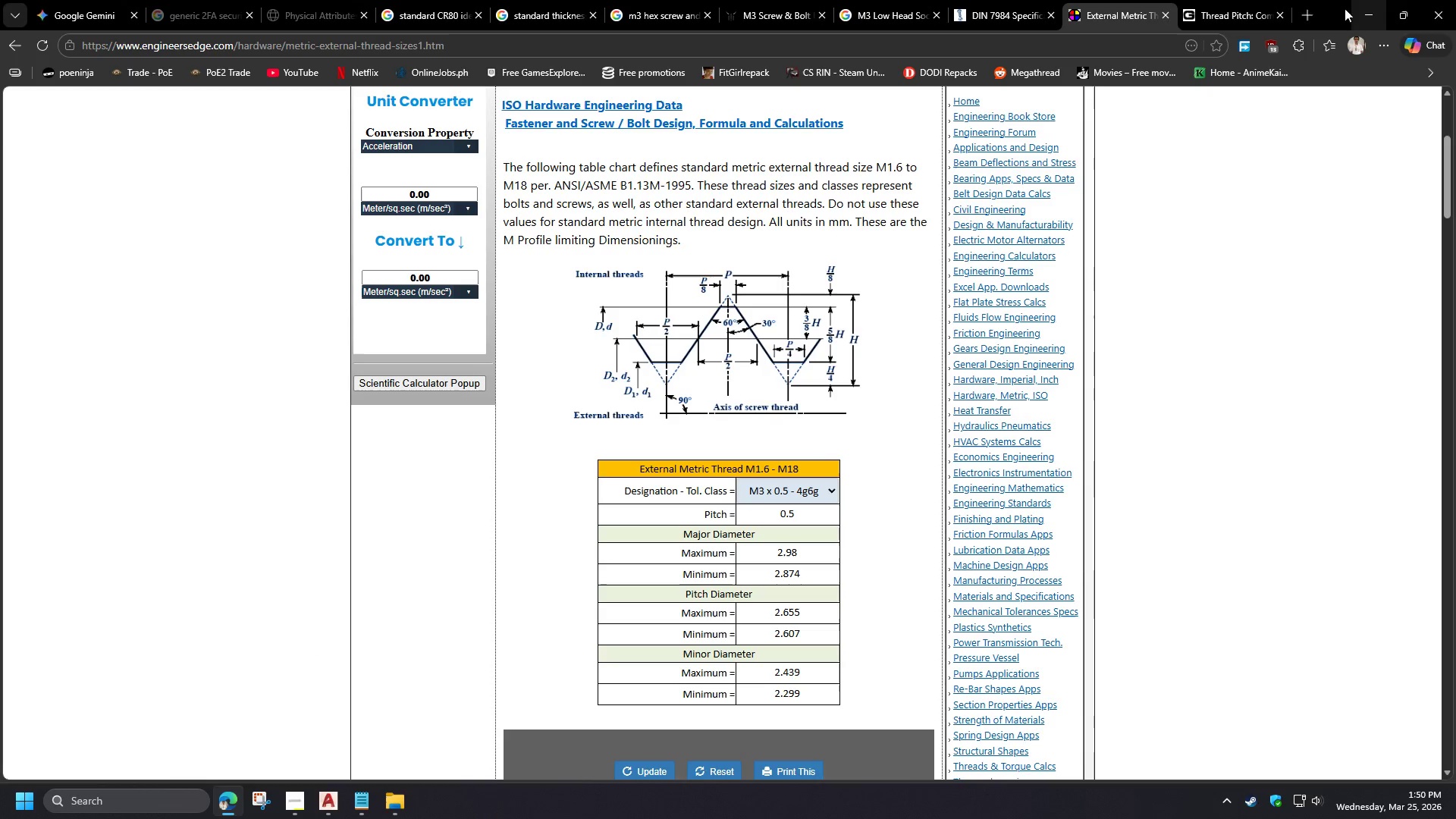 
left_click([1235, 0])
 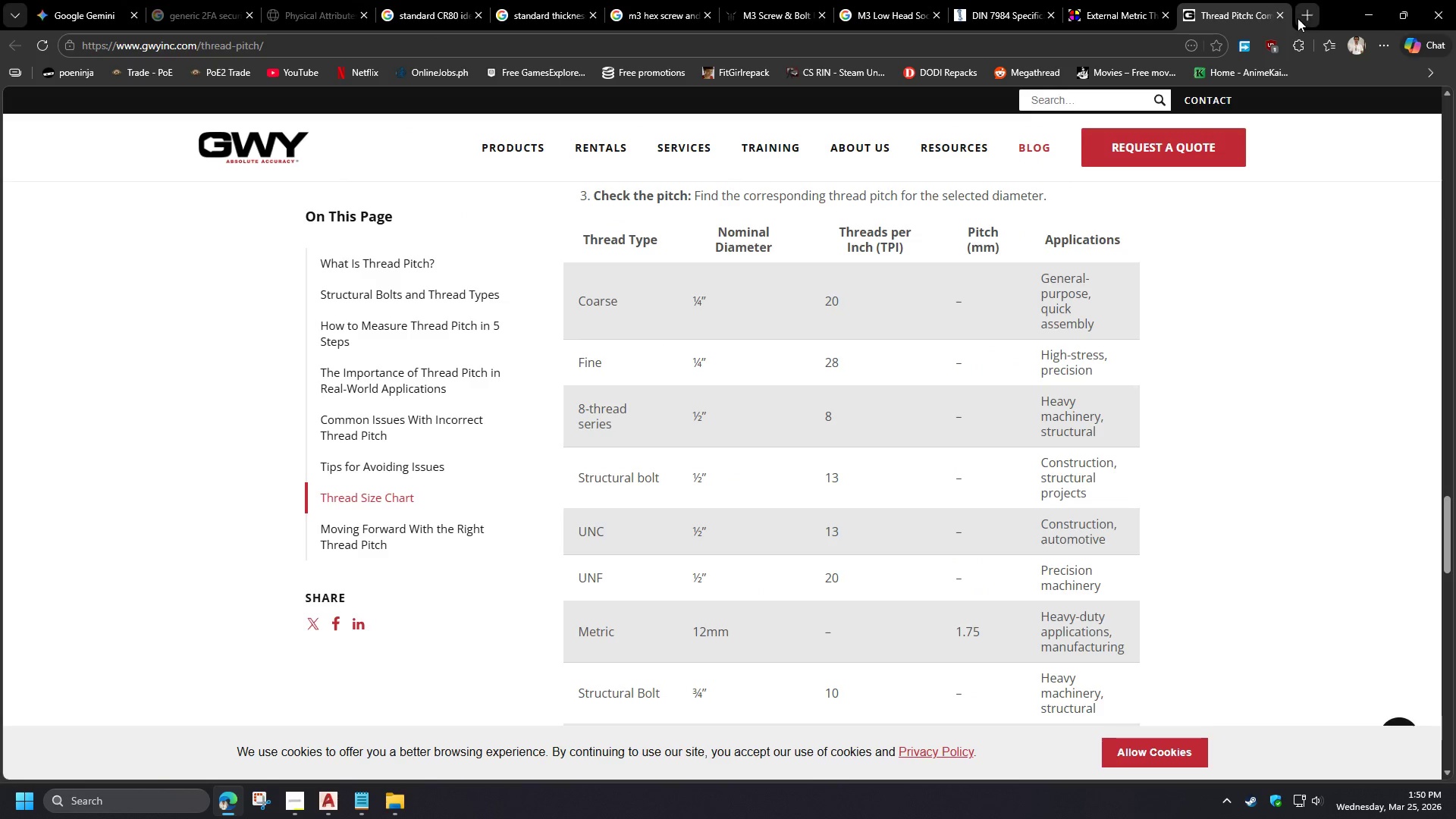 
left_click([1307, 14])
 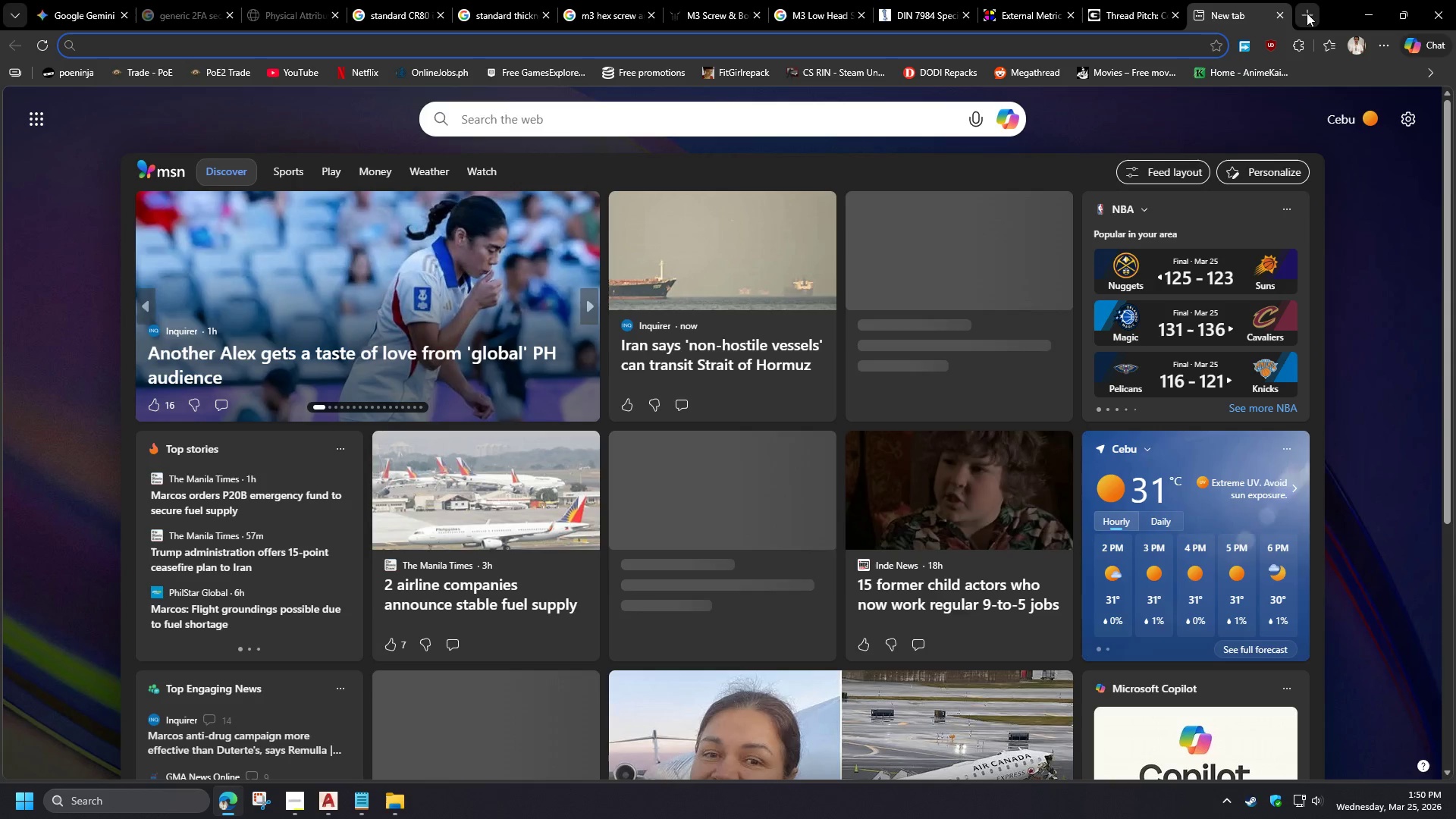 
type(autocad sweep)
 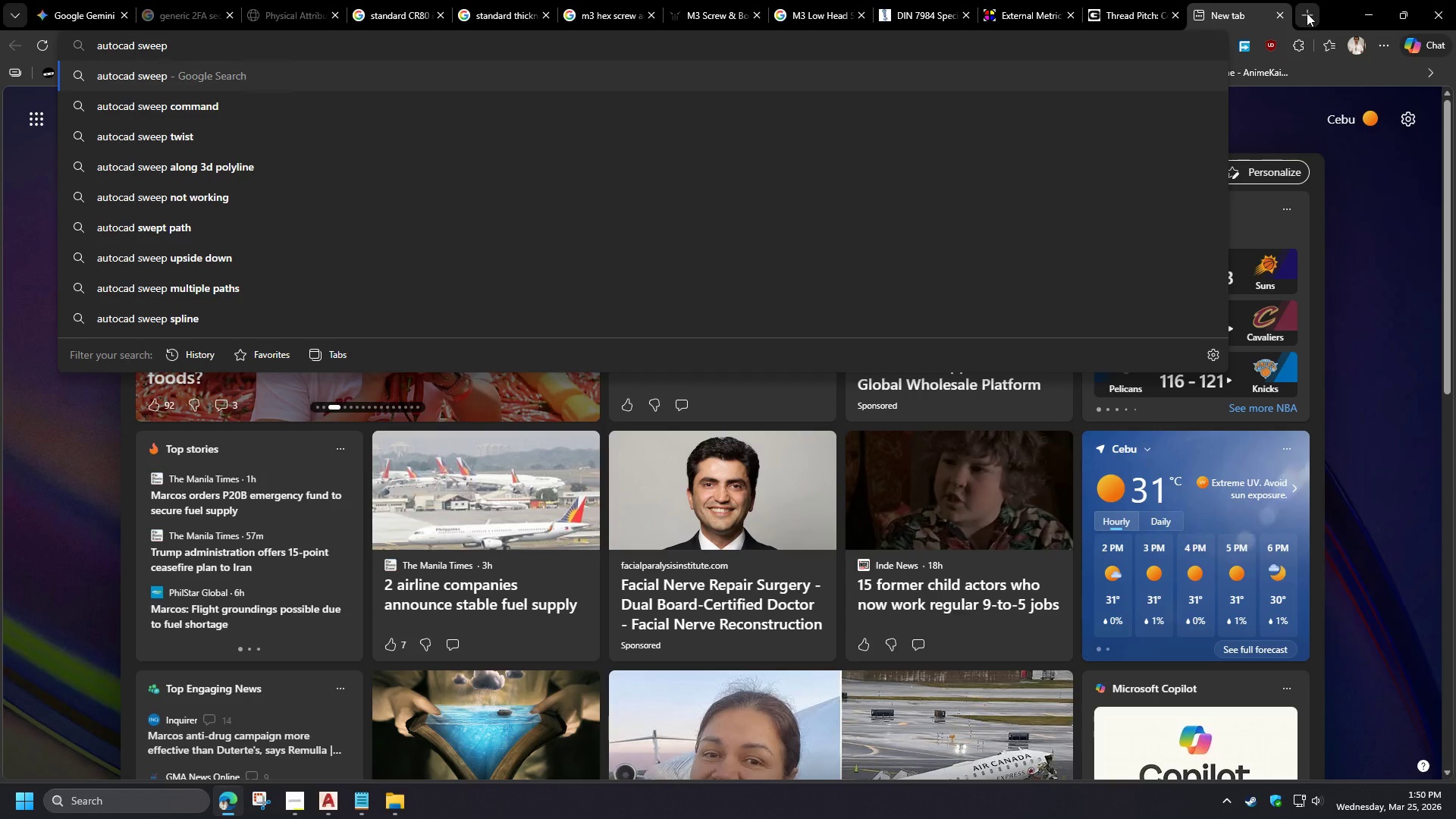 
key(Space)
 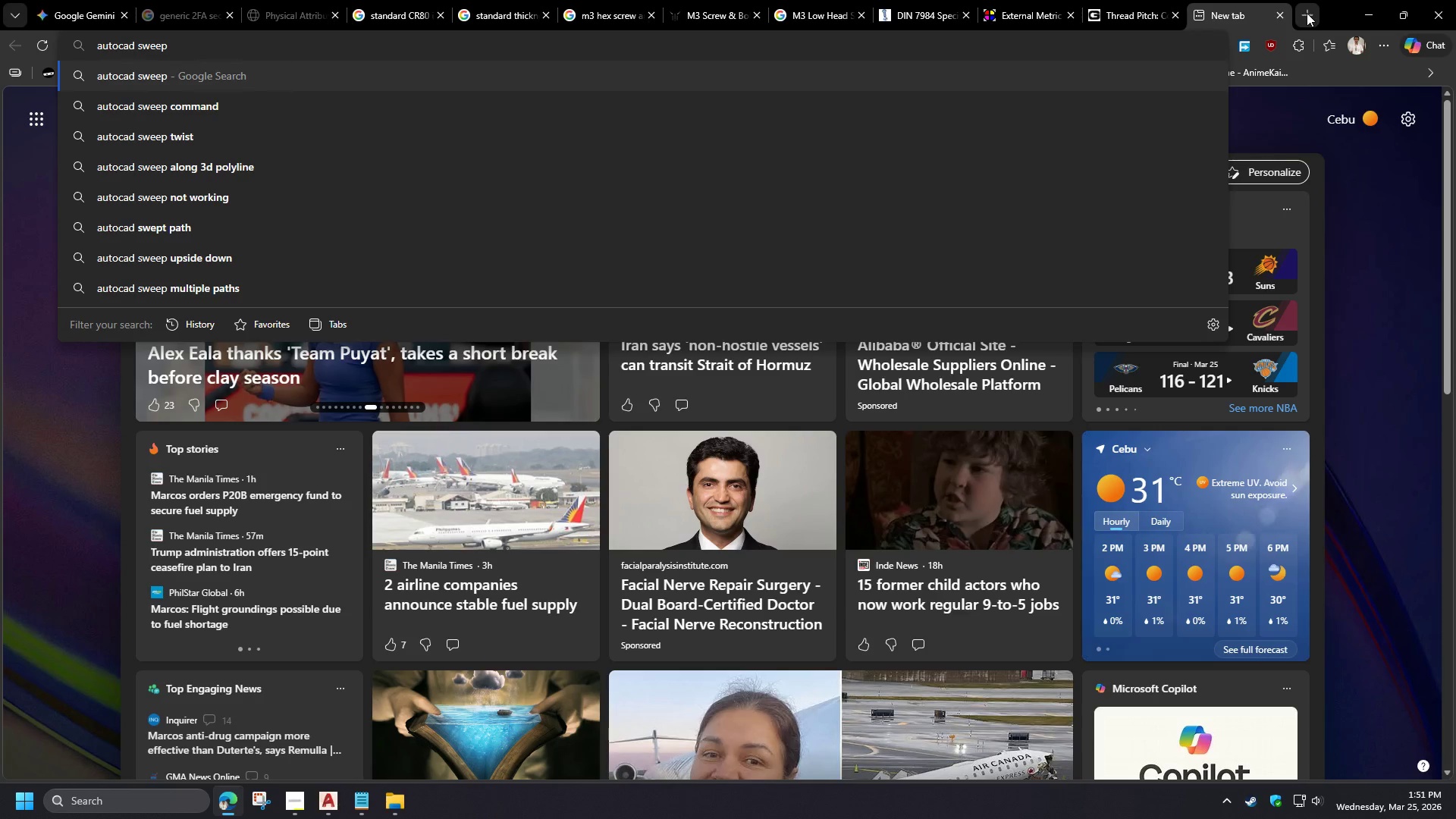 
wait(20.58)
 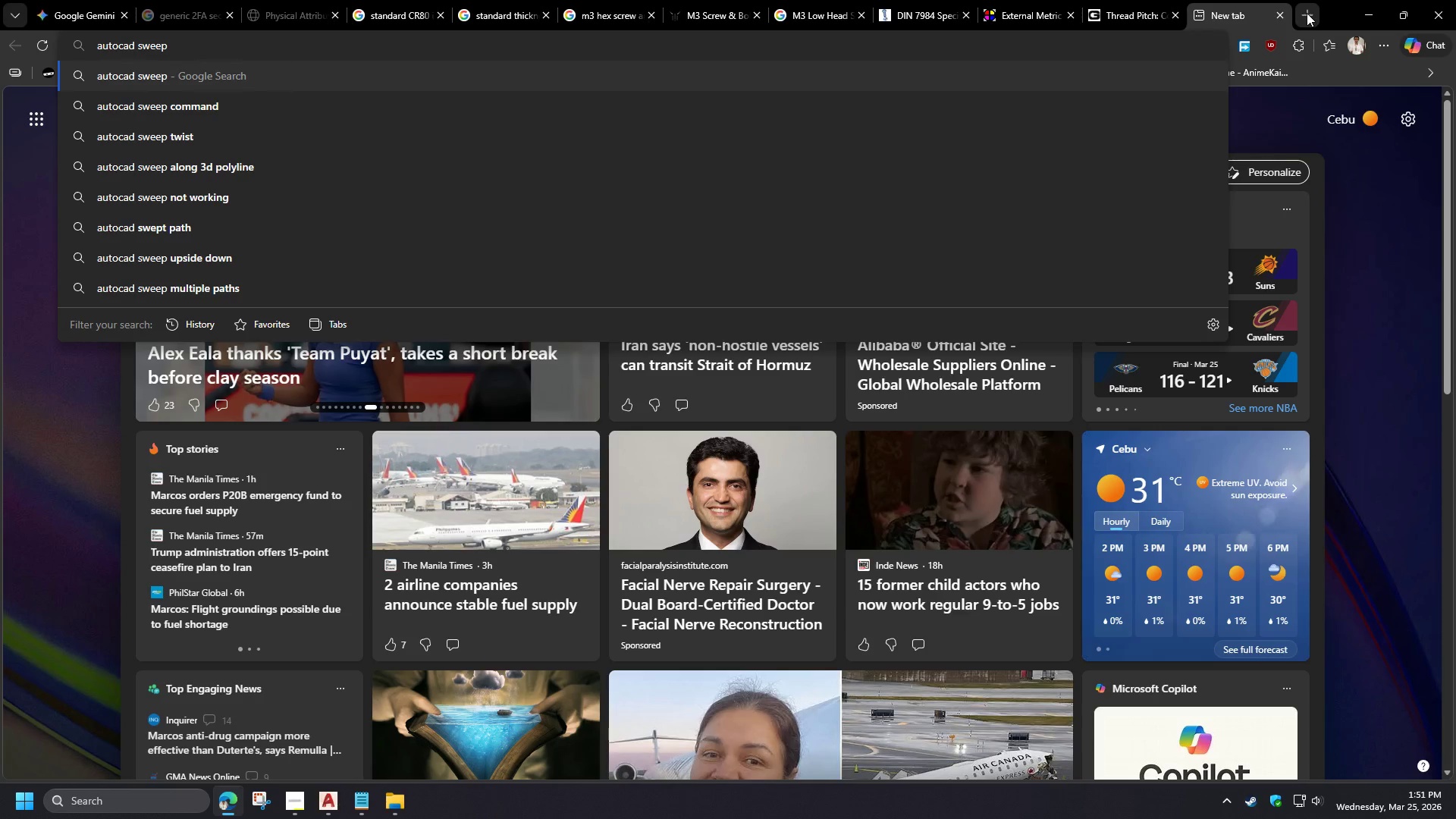 
type(change to inside)
 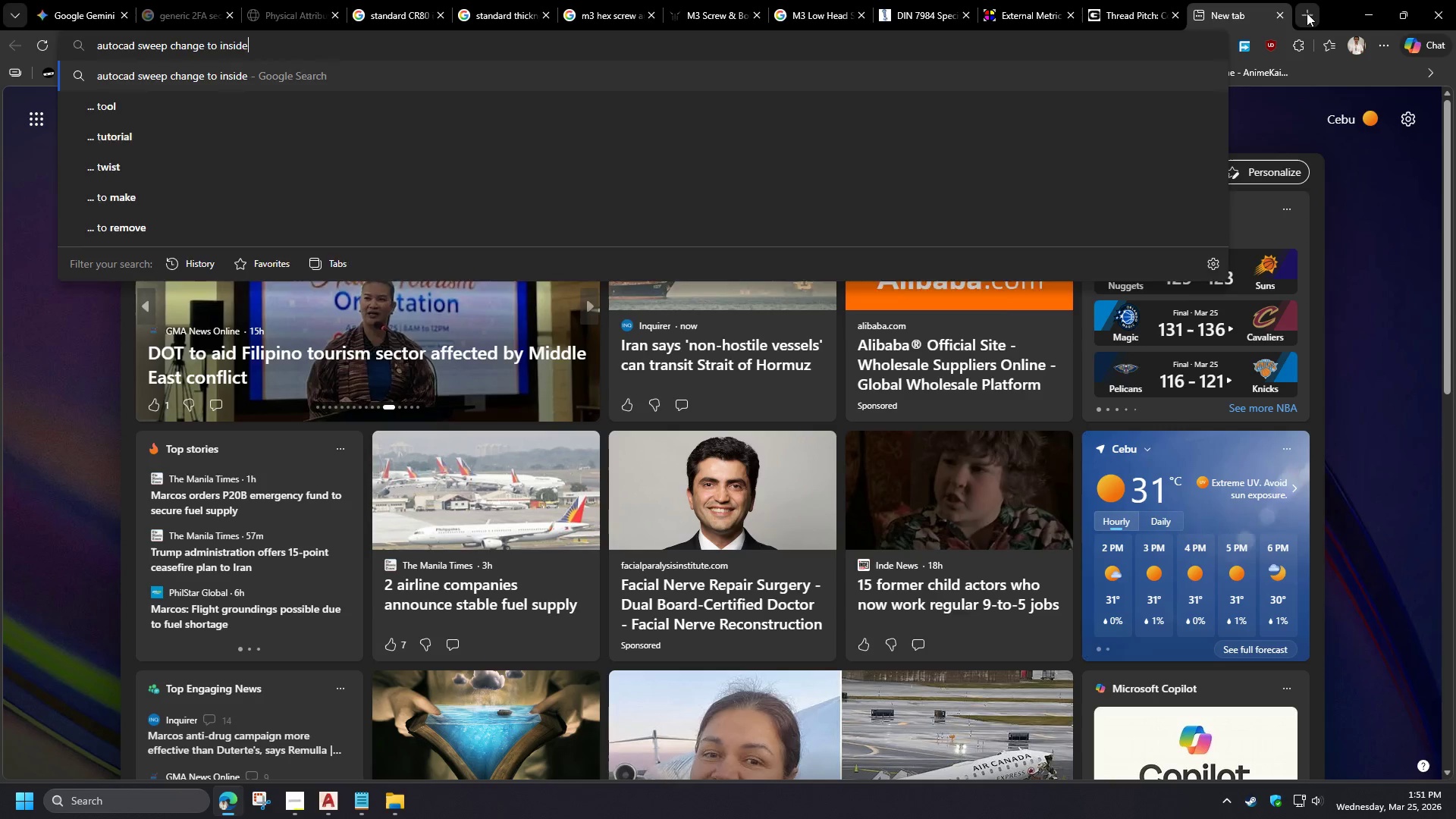 
key(Enter)
 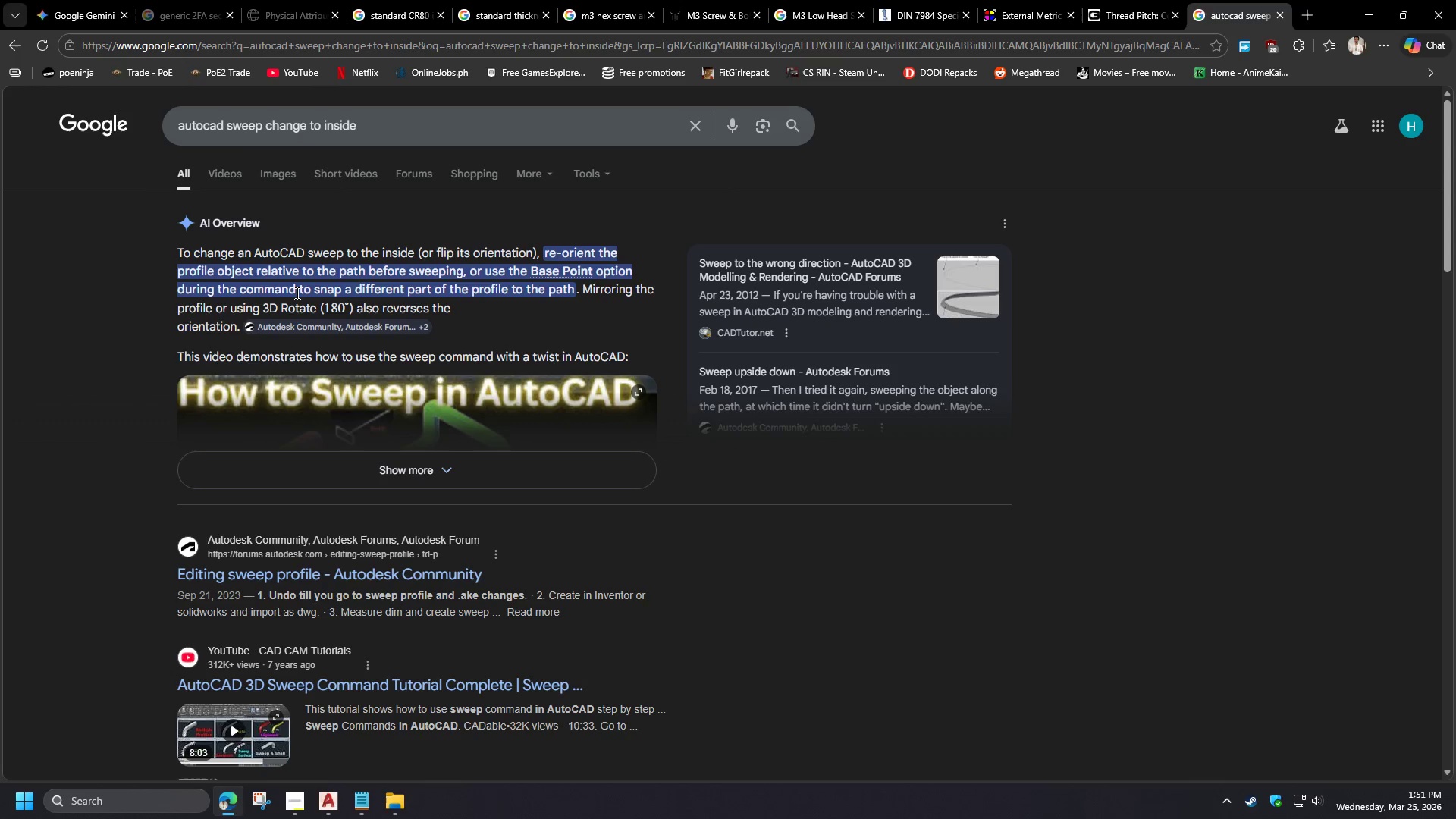 
wait(21.55)
 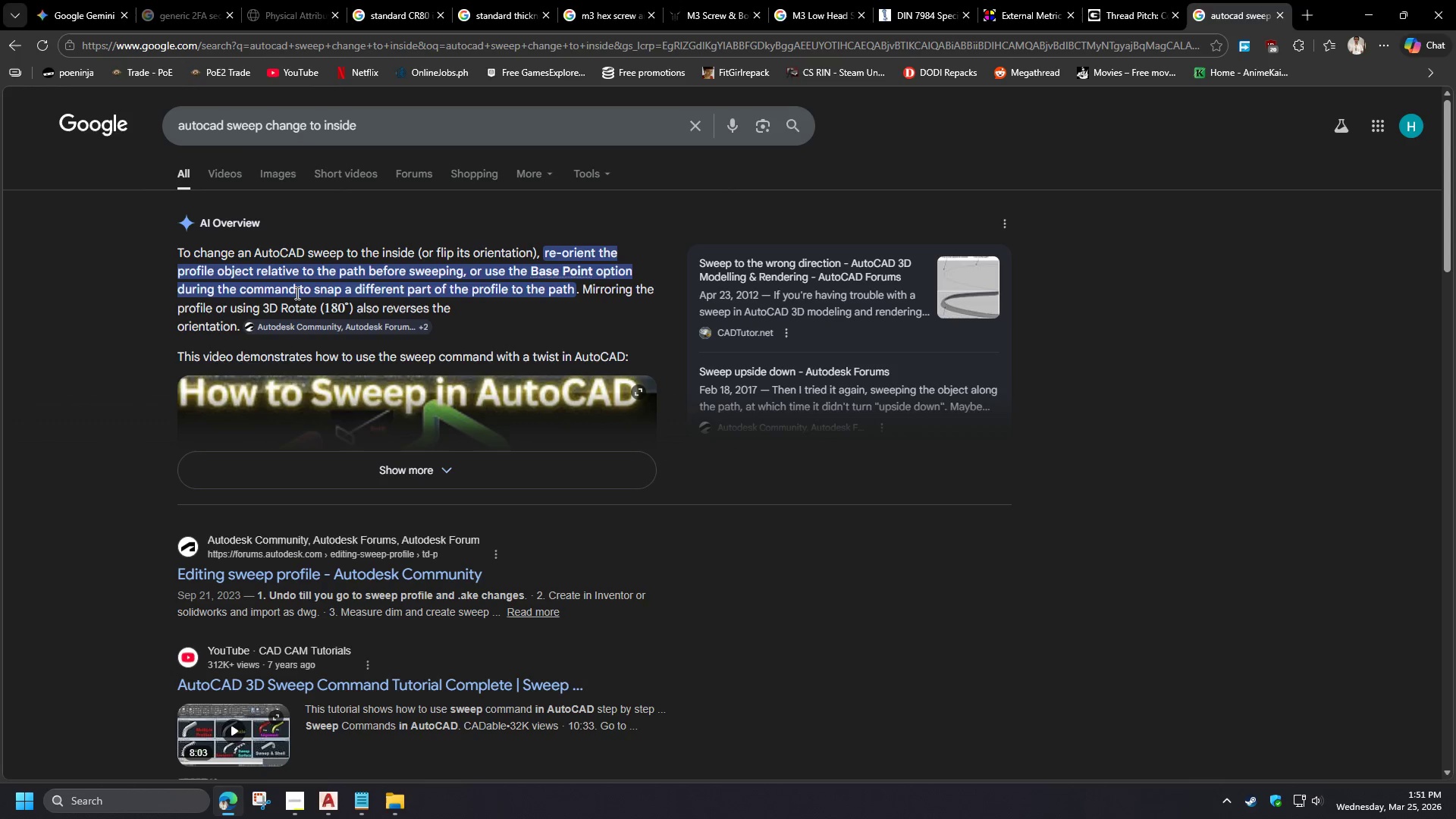 
left_click([416, 477])
 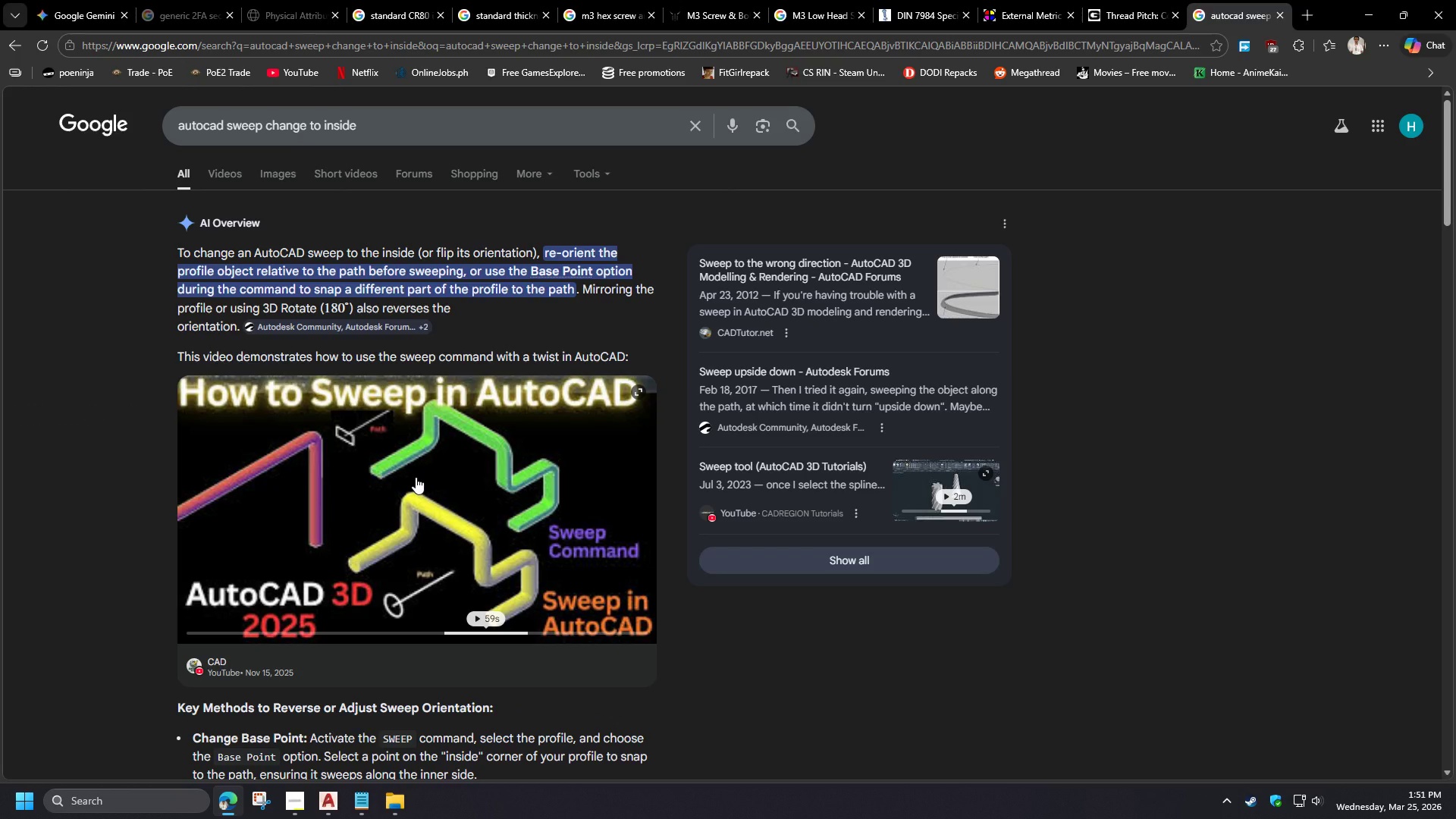 
wait(9.27)
 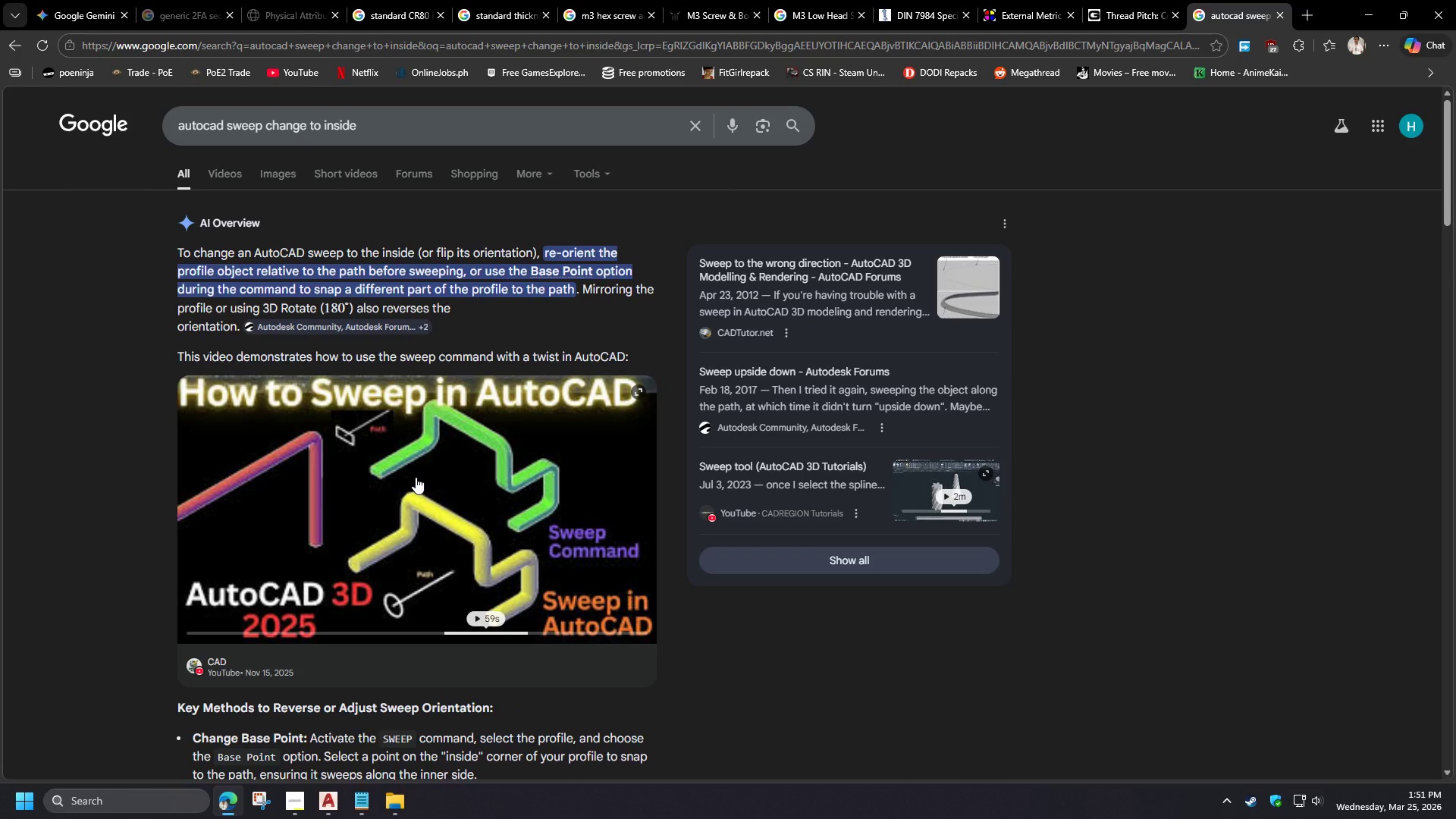 
left_click([233, 809])
 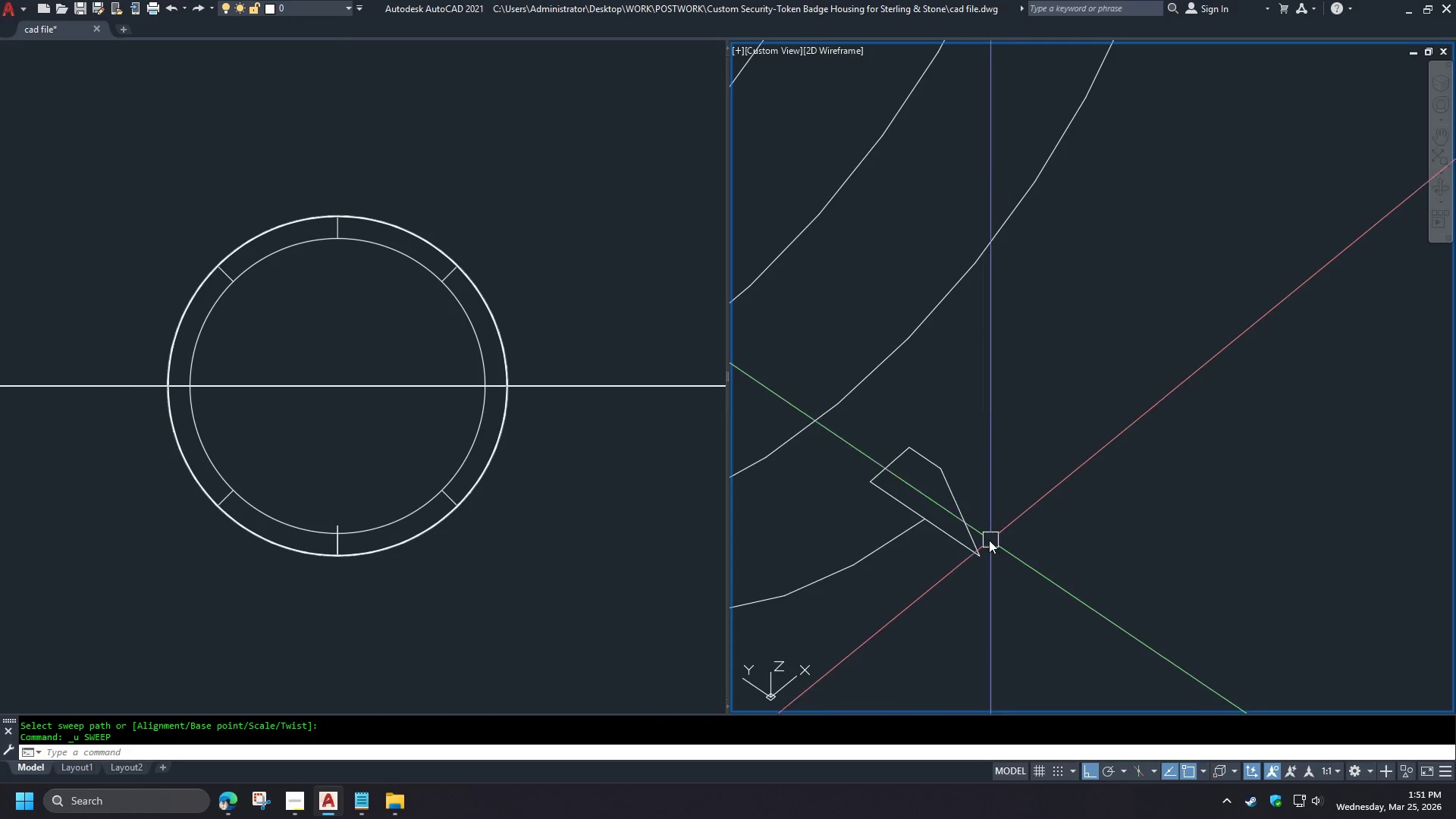 
left_click([956, 541])
 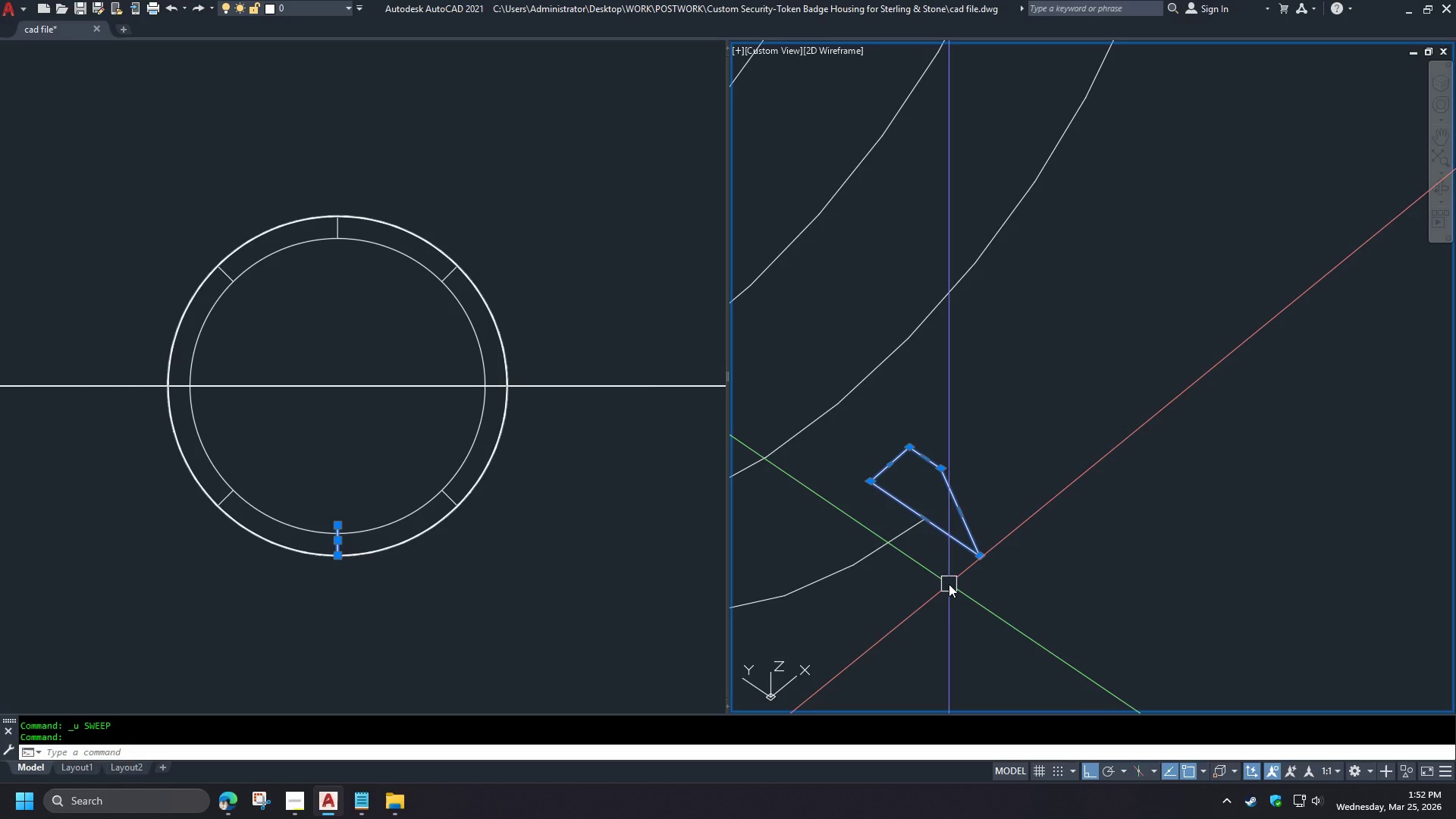 
wait(9.88)
 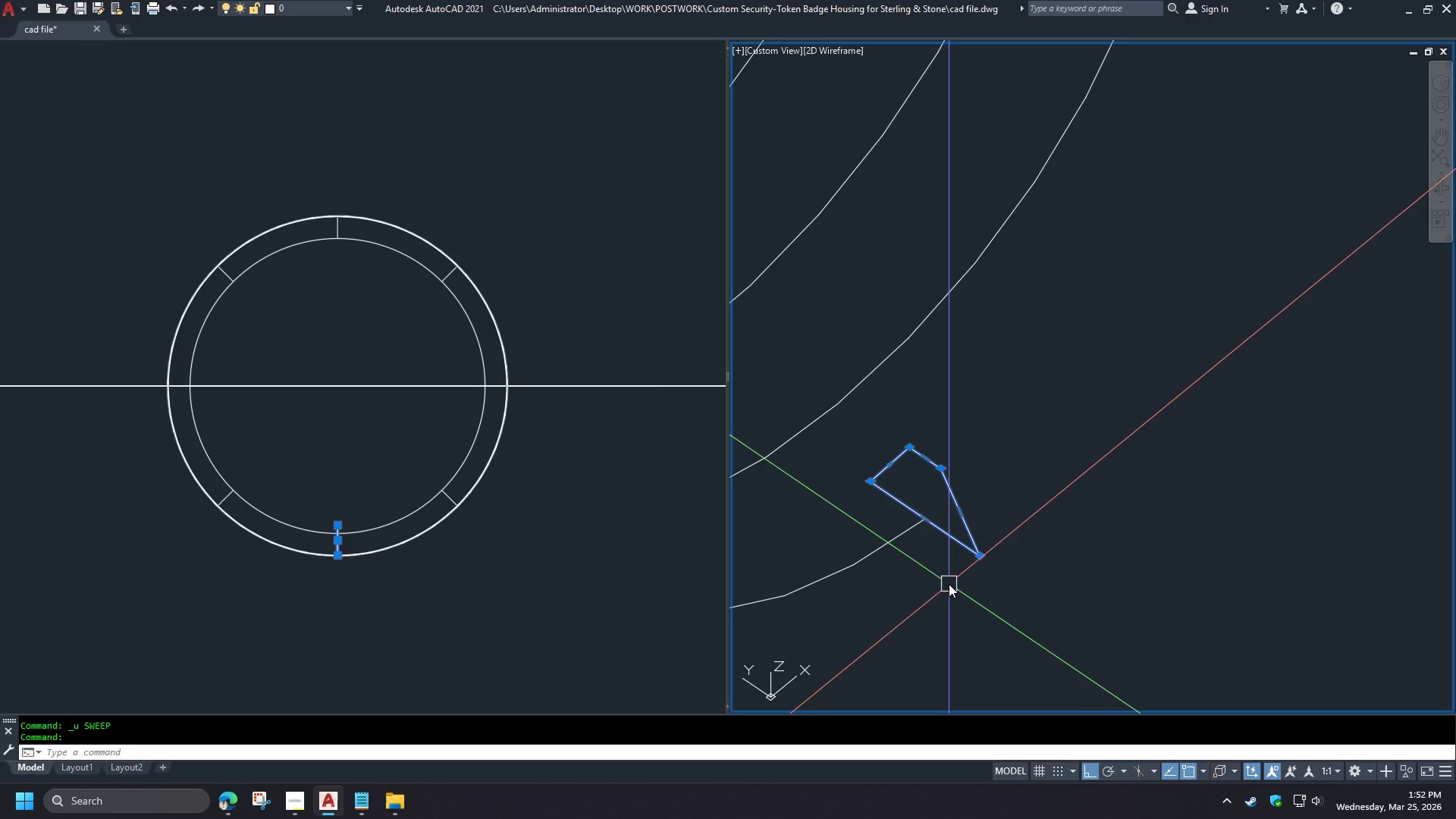 
key(Escape)
 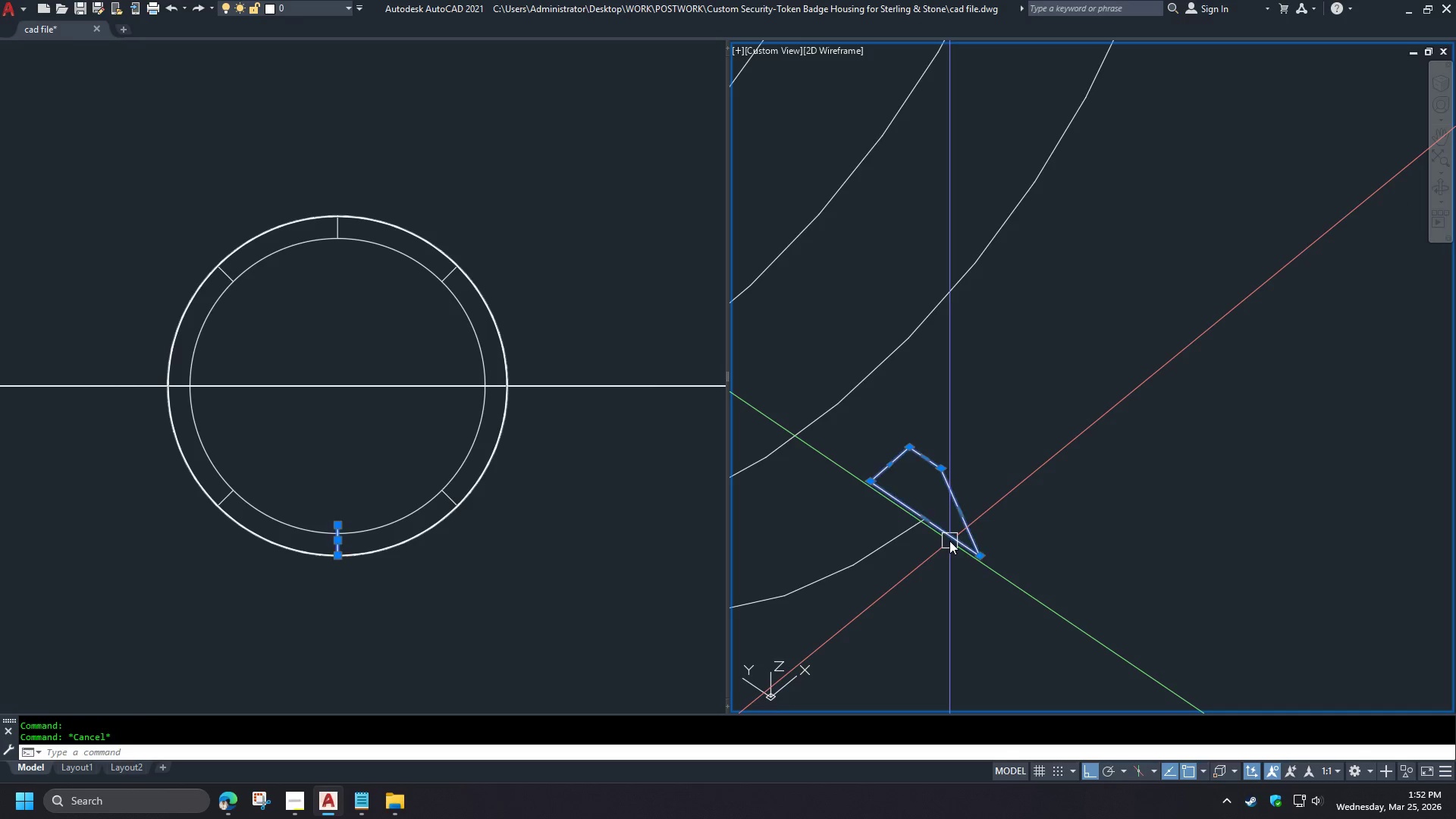 
left_click([949, 541])
 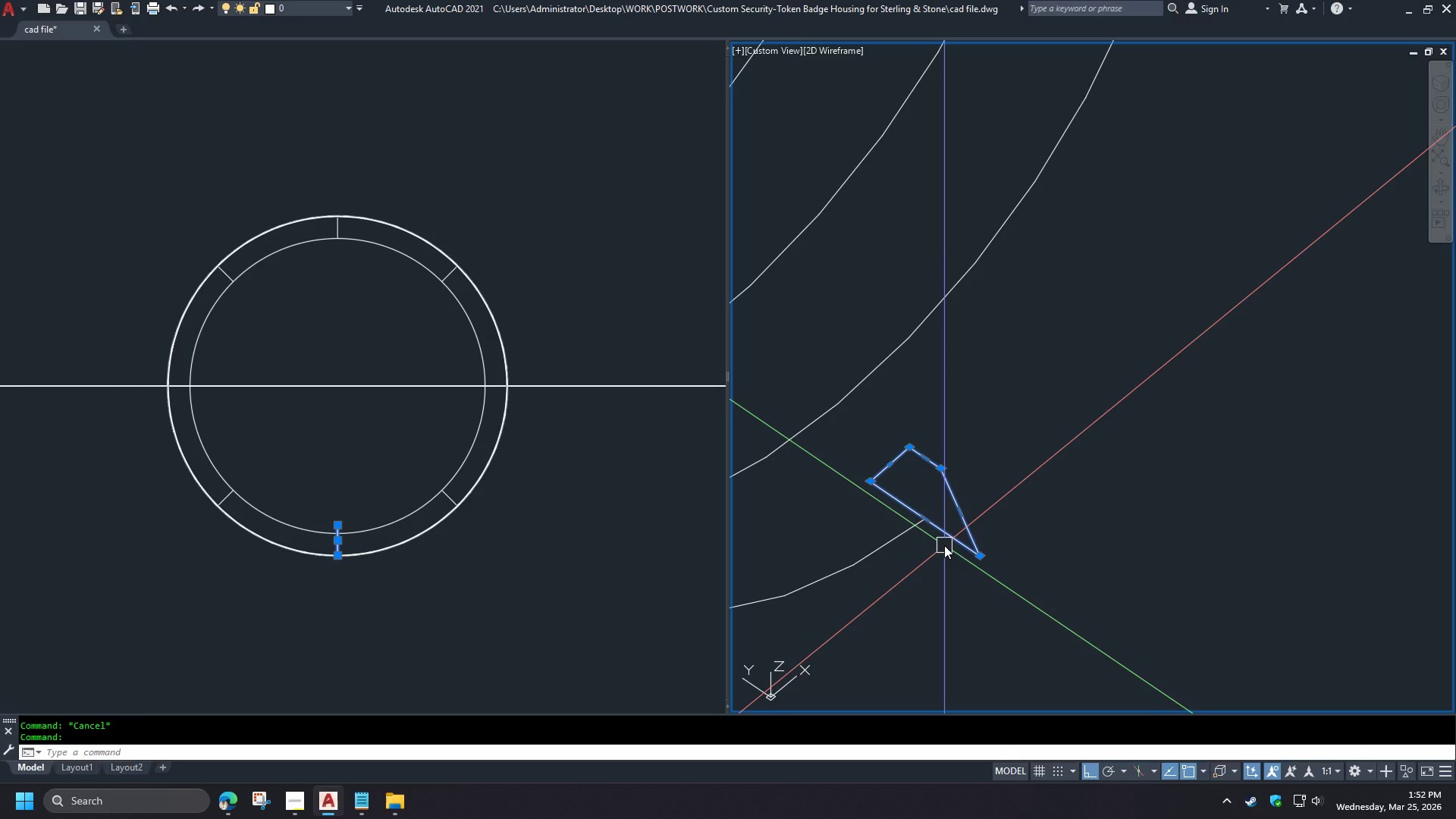 
type(3d)
 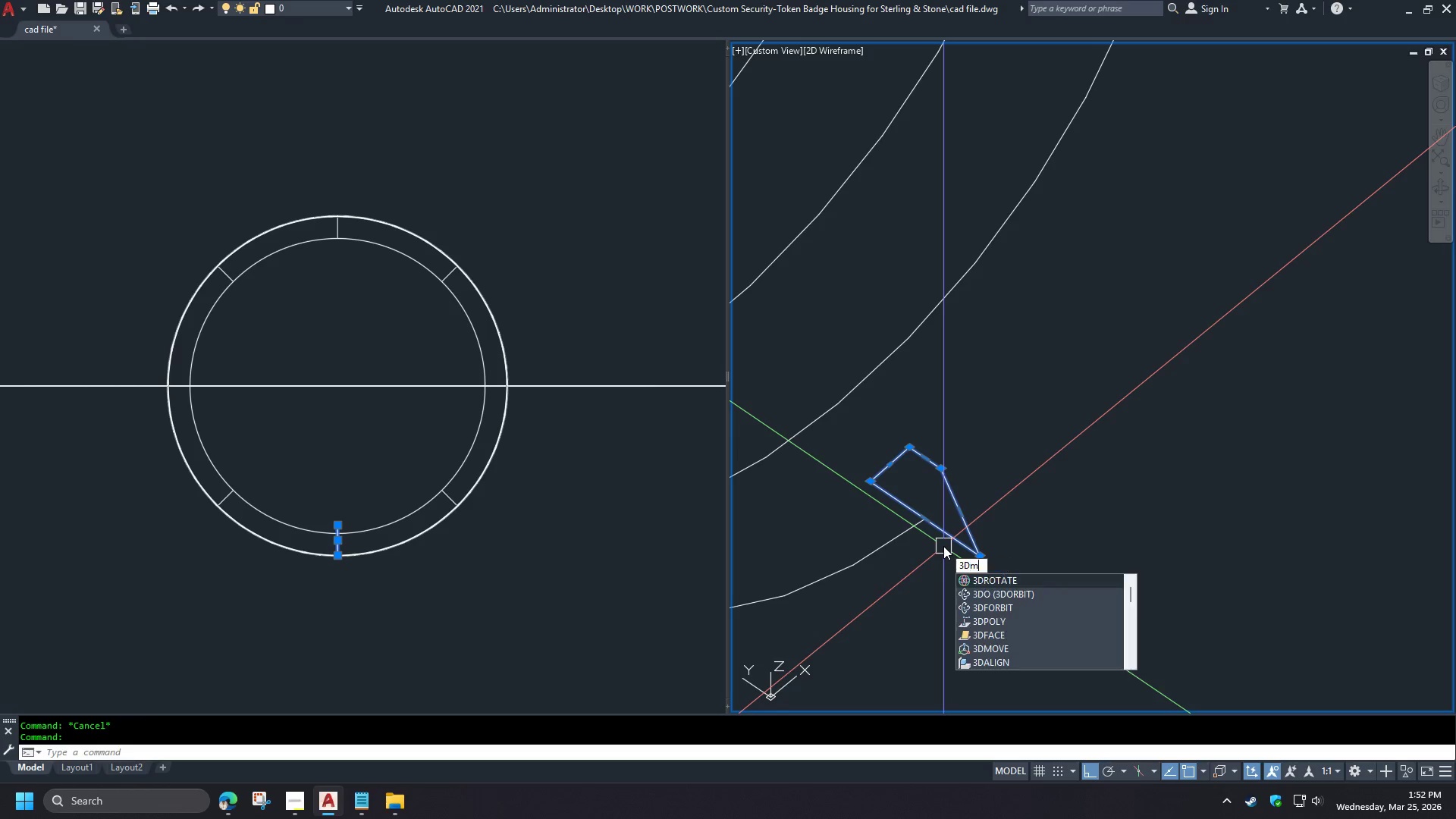 
type(mi  )
 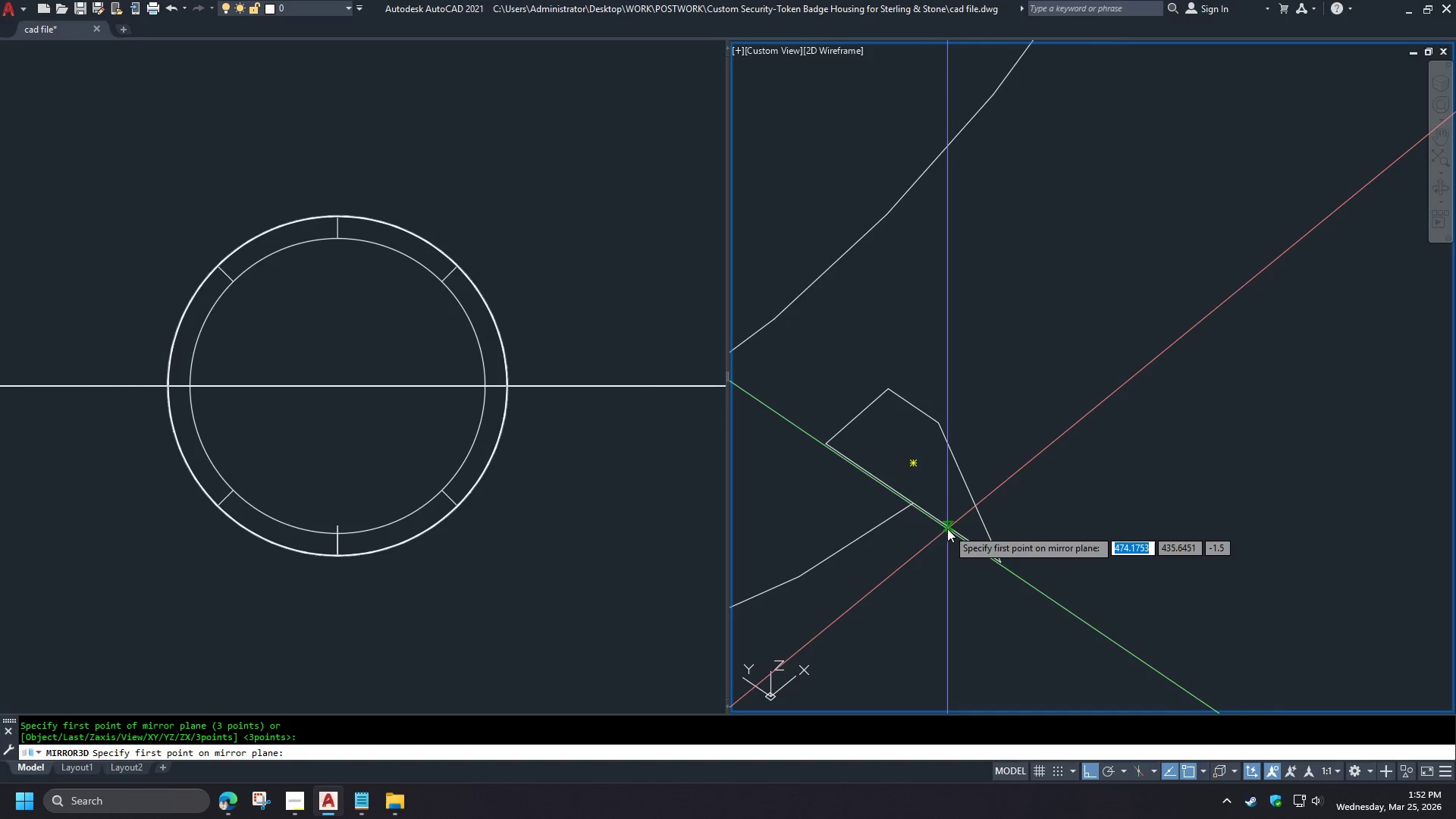 
left_click([949, 529])
 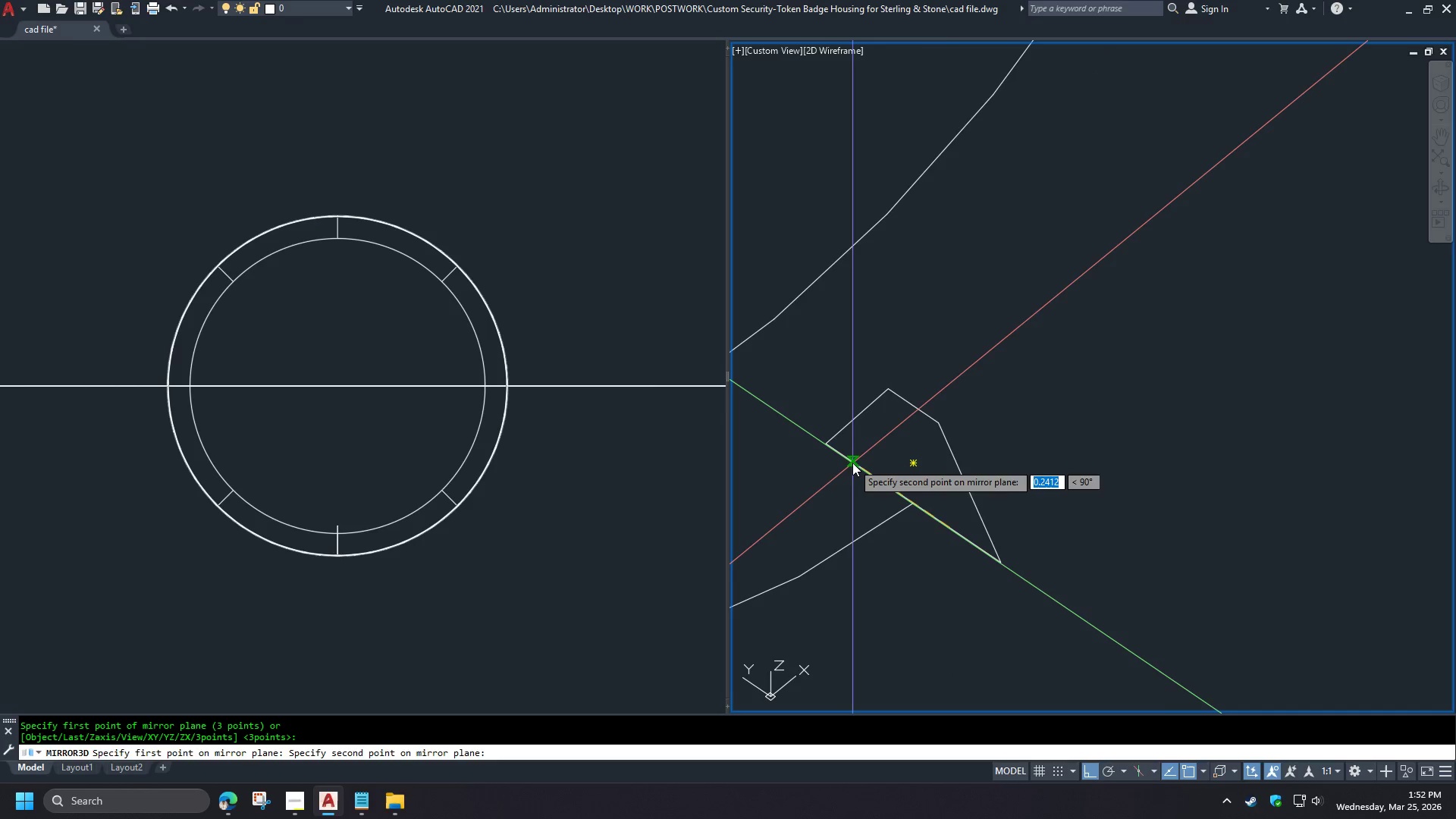 
left_click([852, 463])
 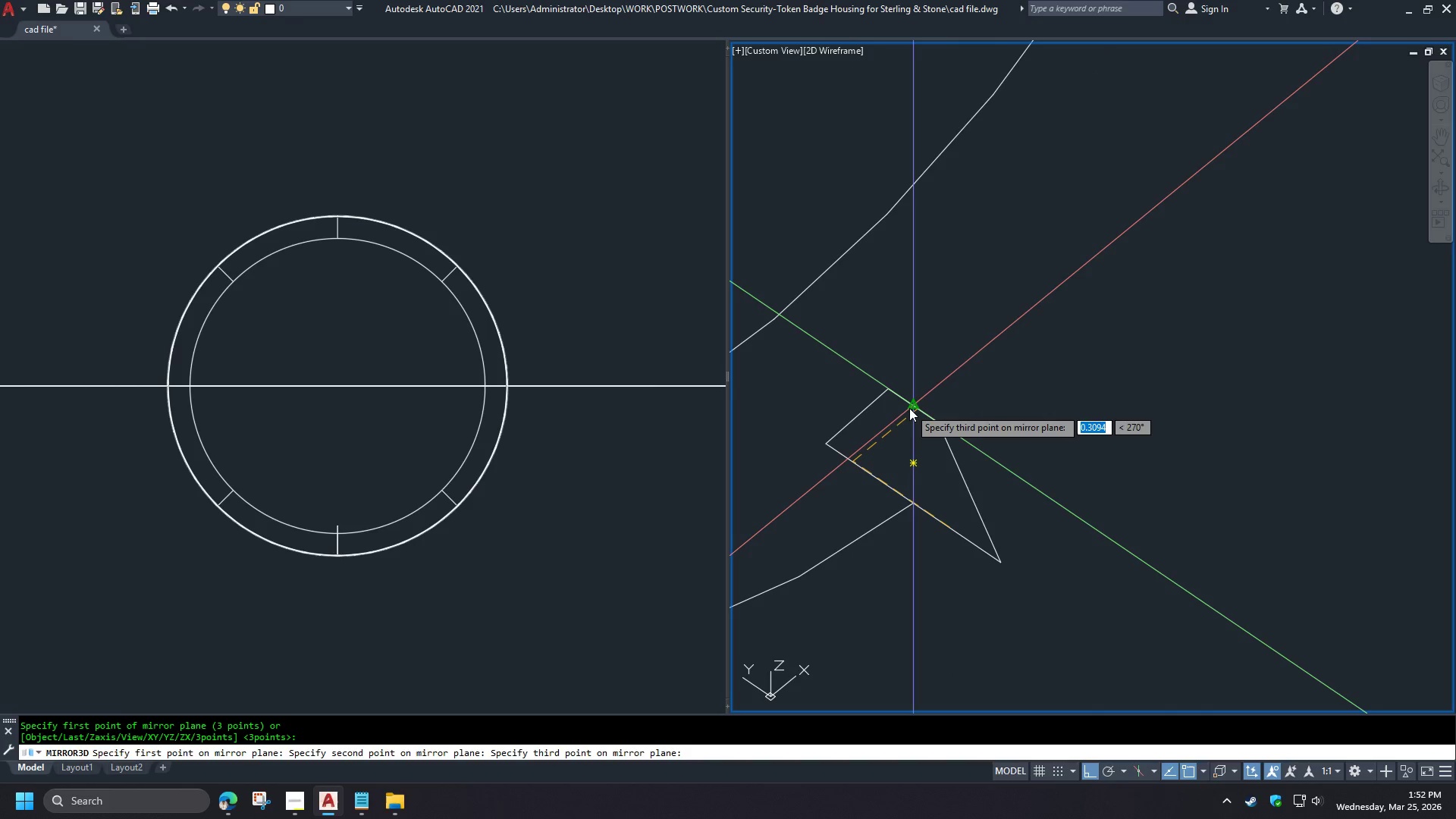 
scroll: coordinate [944, 547], scroll_direction: up, amount: 1.0
 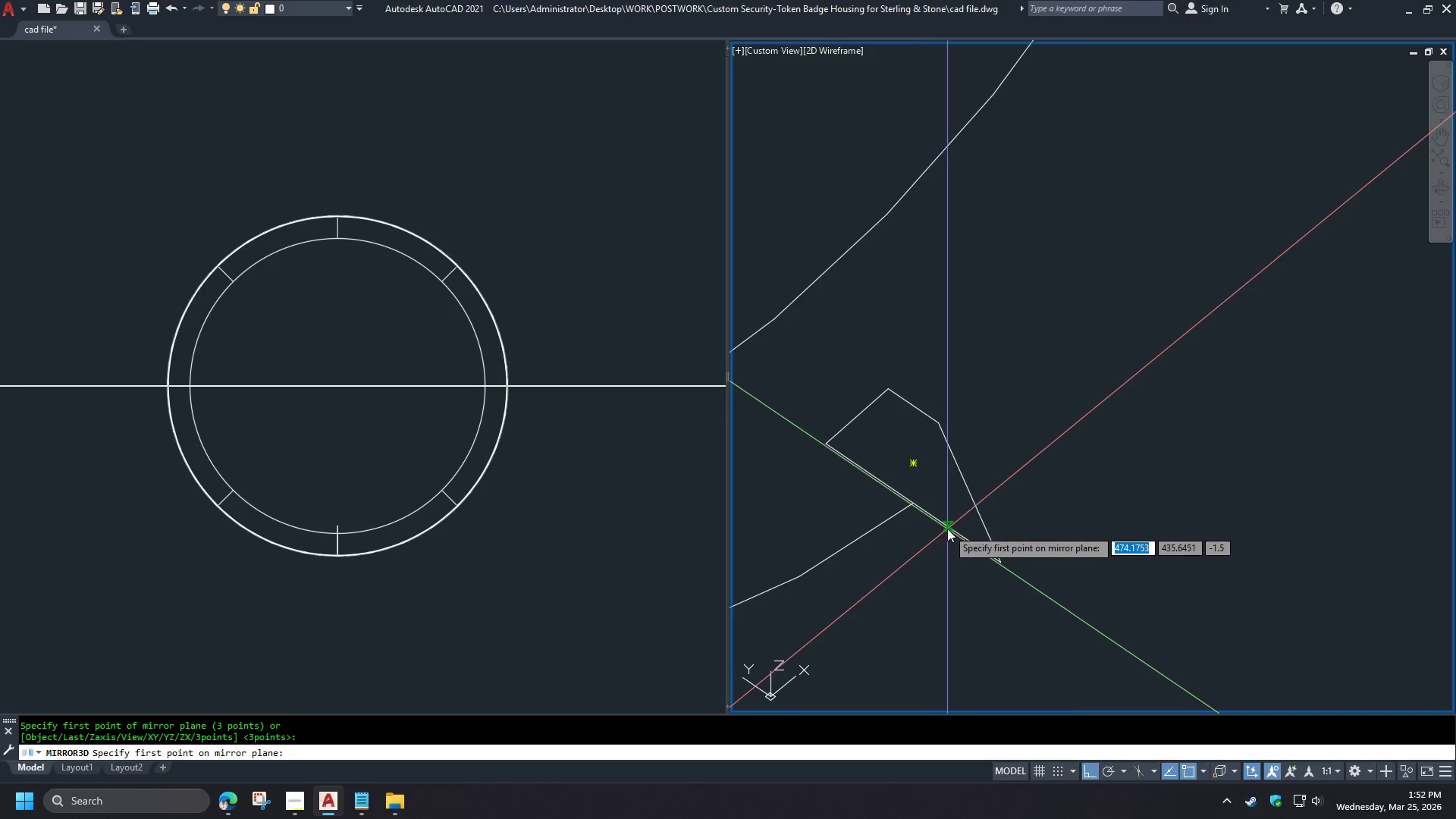 
left_click([909, 408])
 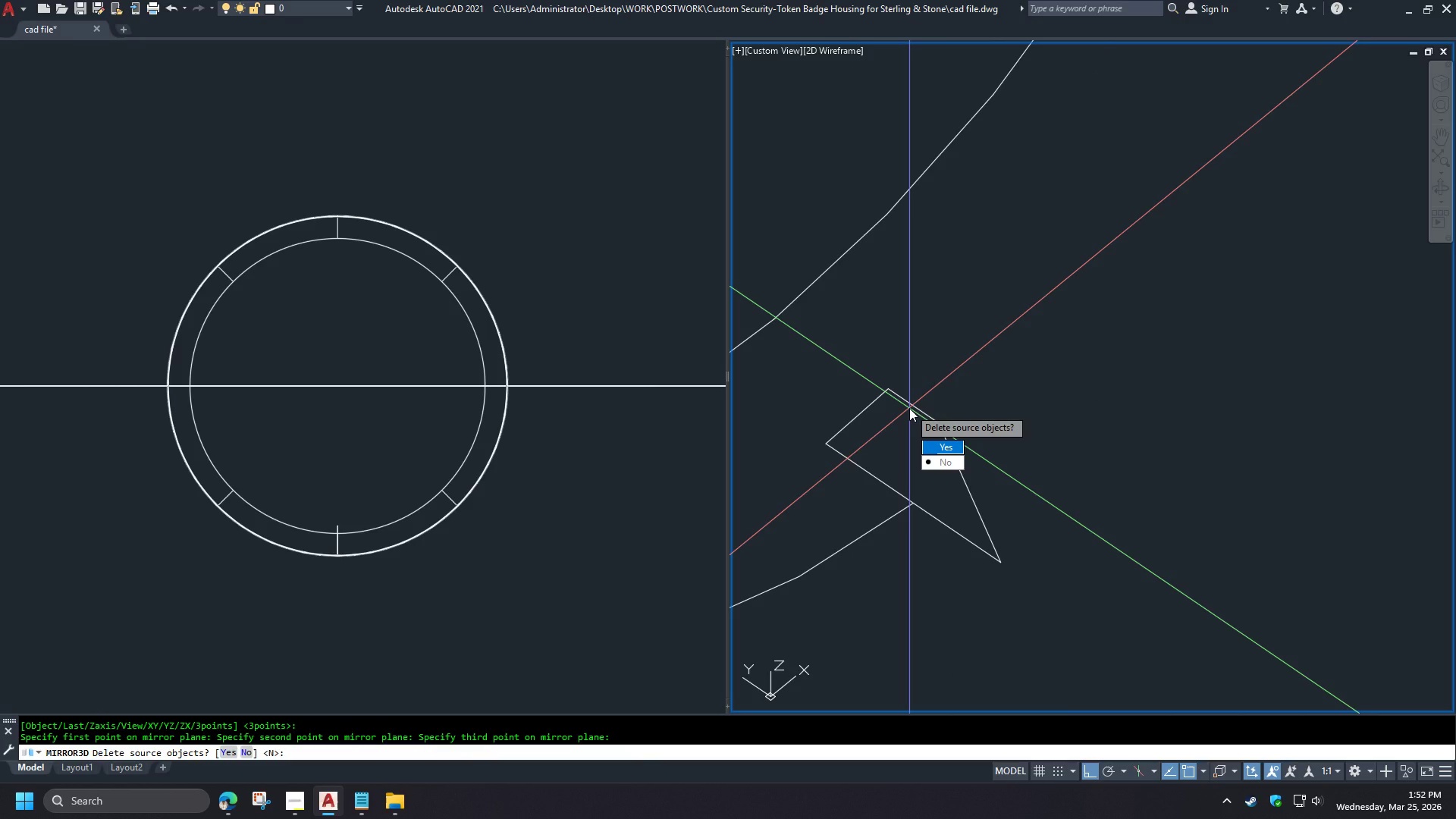 
type(y swe )
 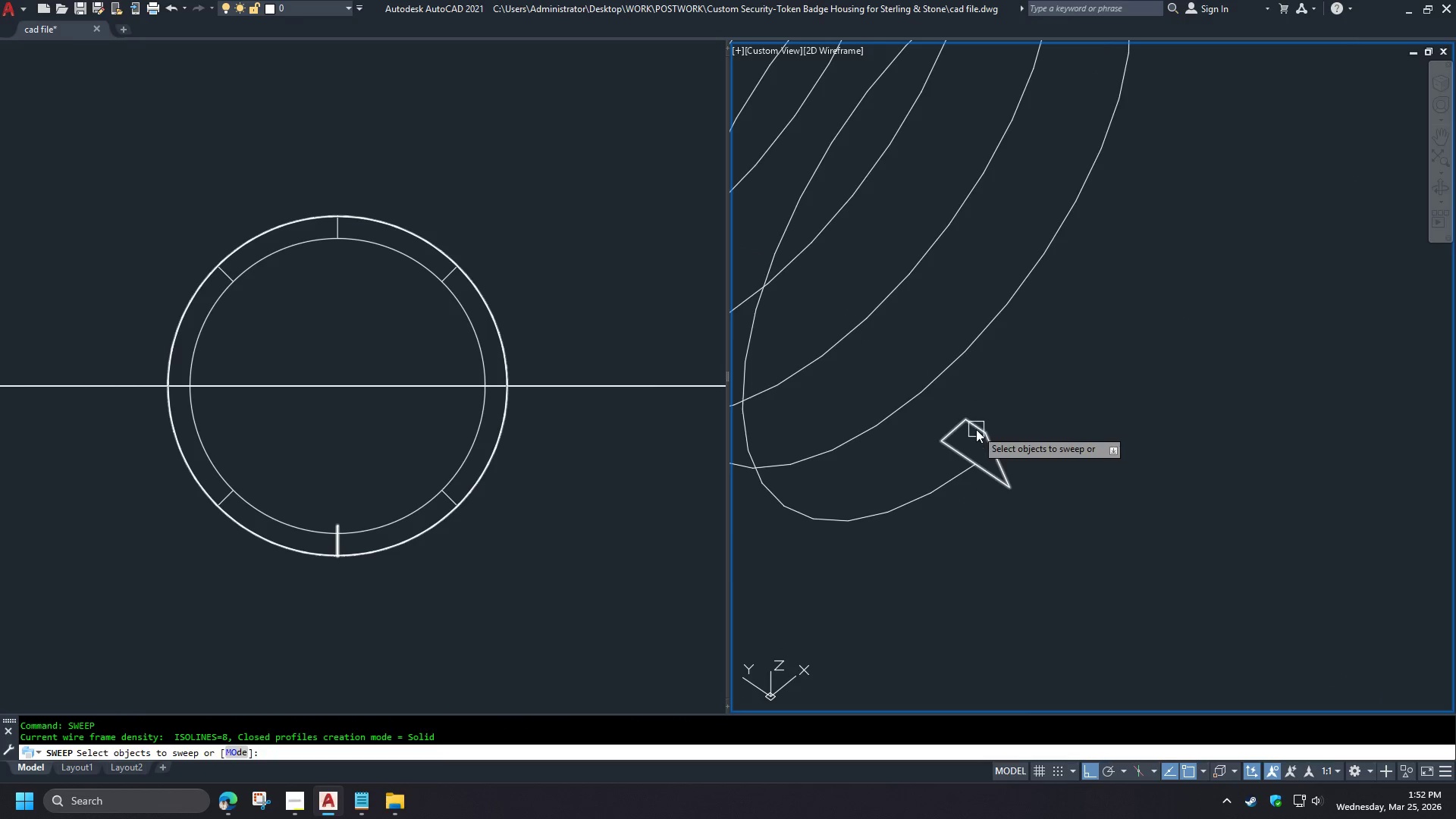 
left_click([976, 429])
 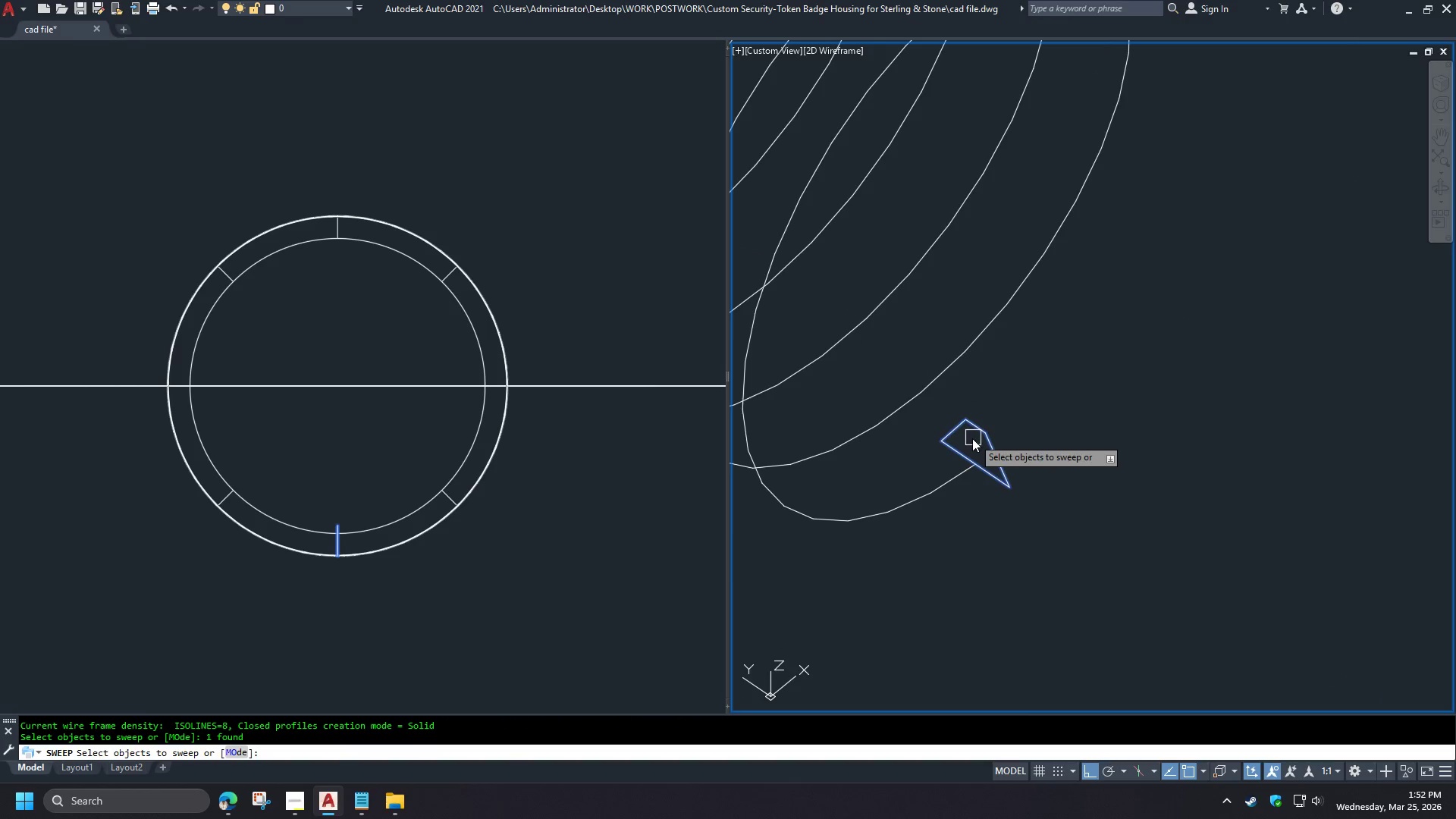 
key(Space)
 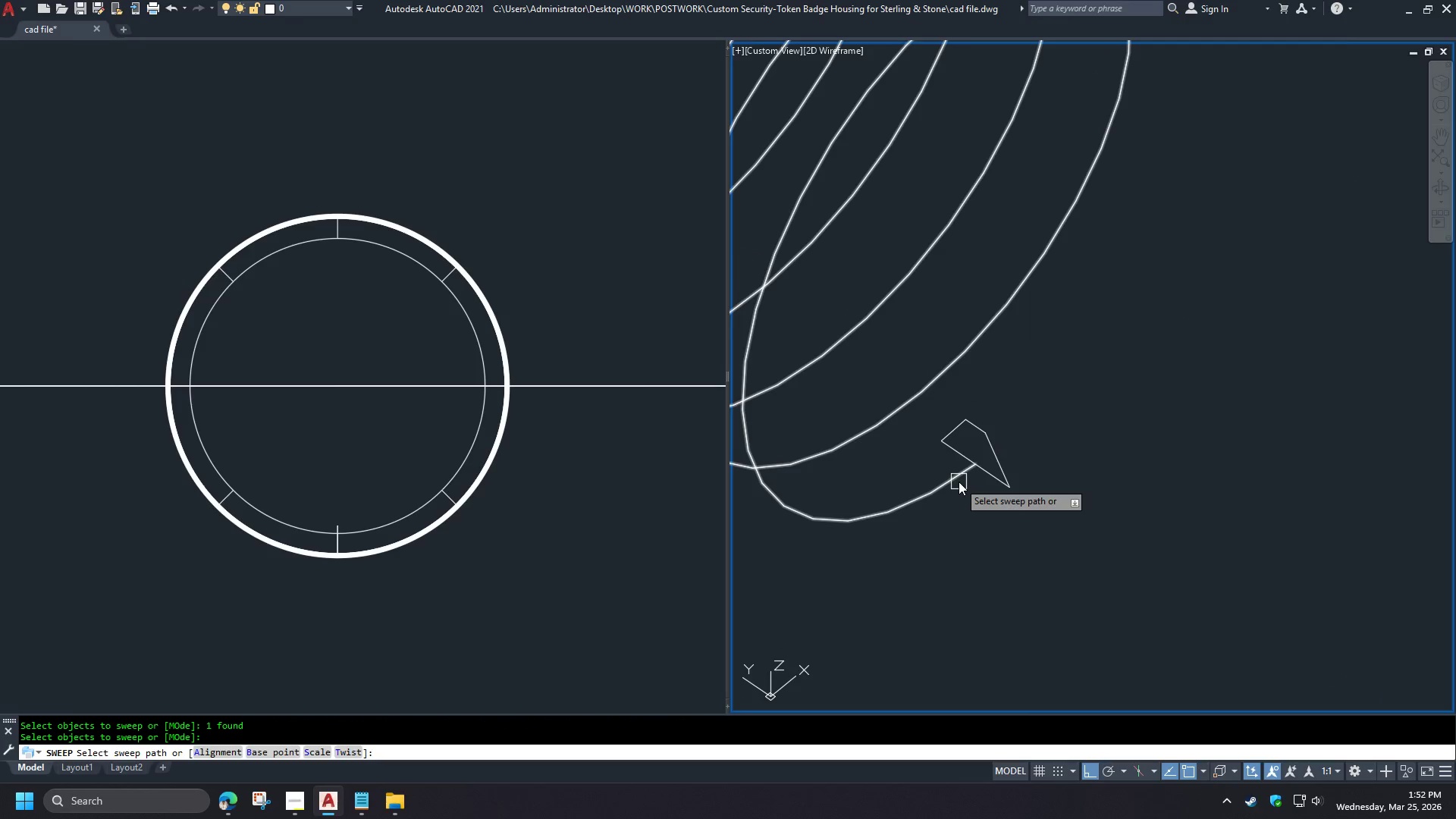 
scroll: coordinate [1015, 441], scroll_direction: down, amount: 2.0
 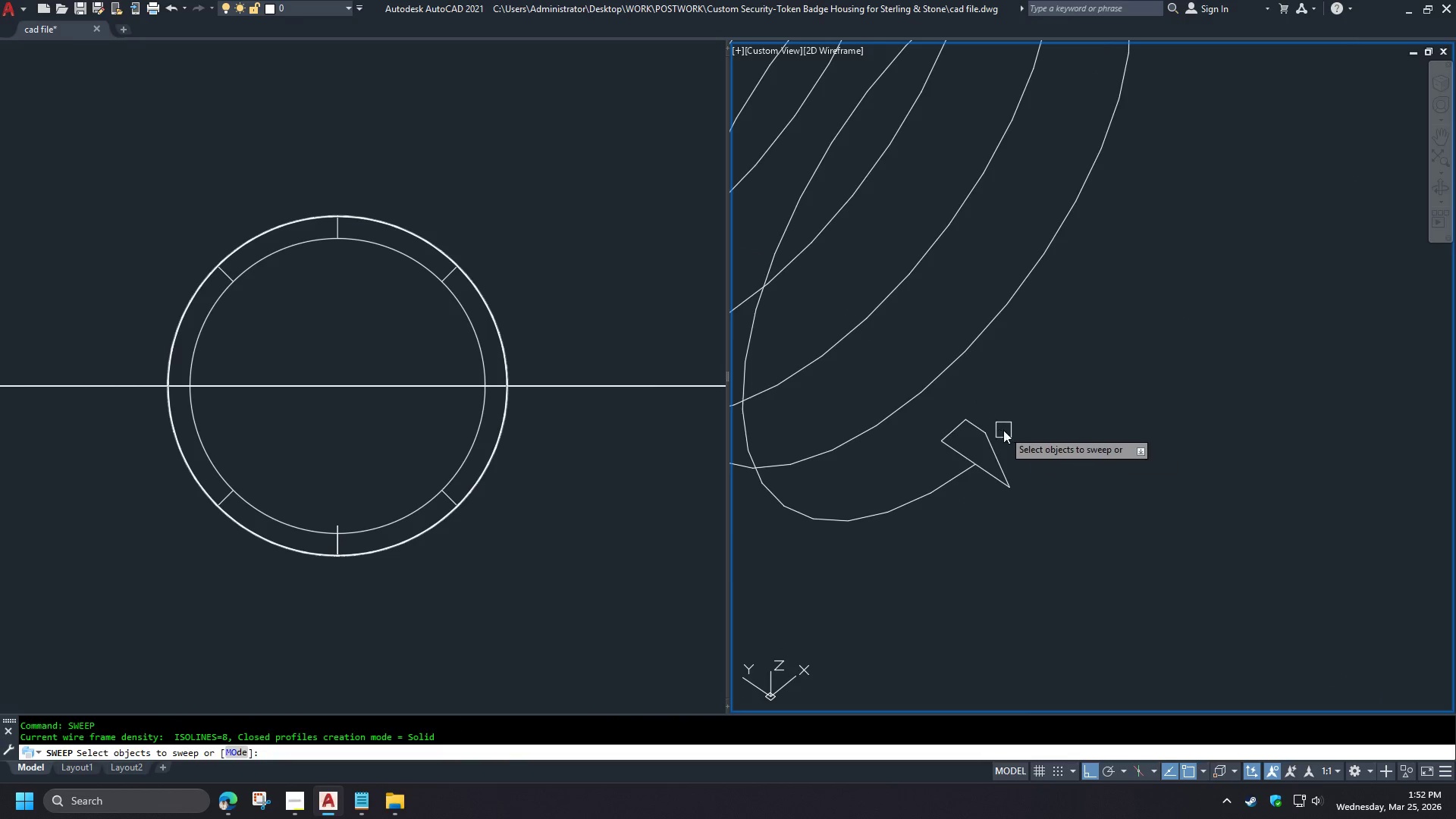 
left_click([959, 482])
 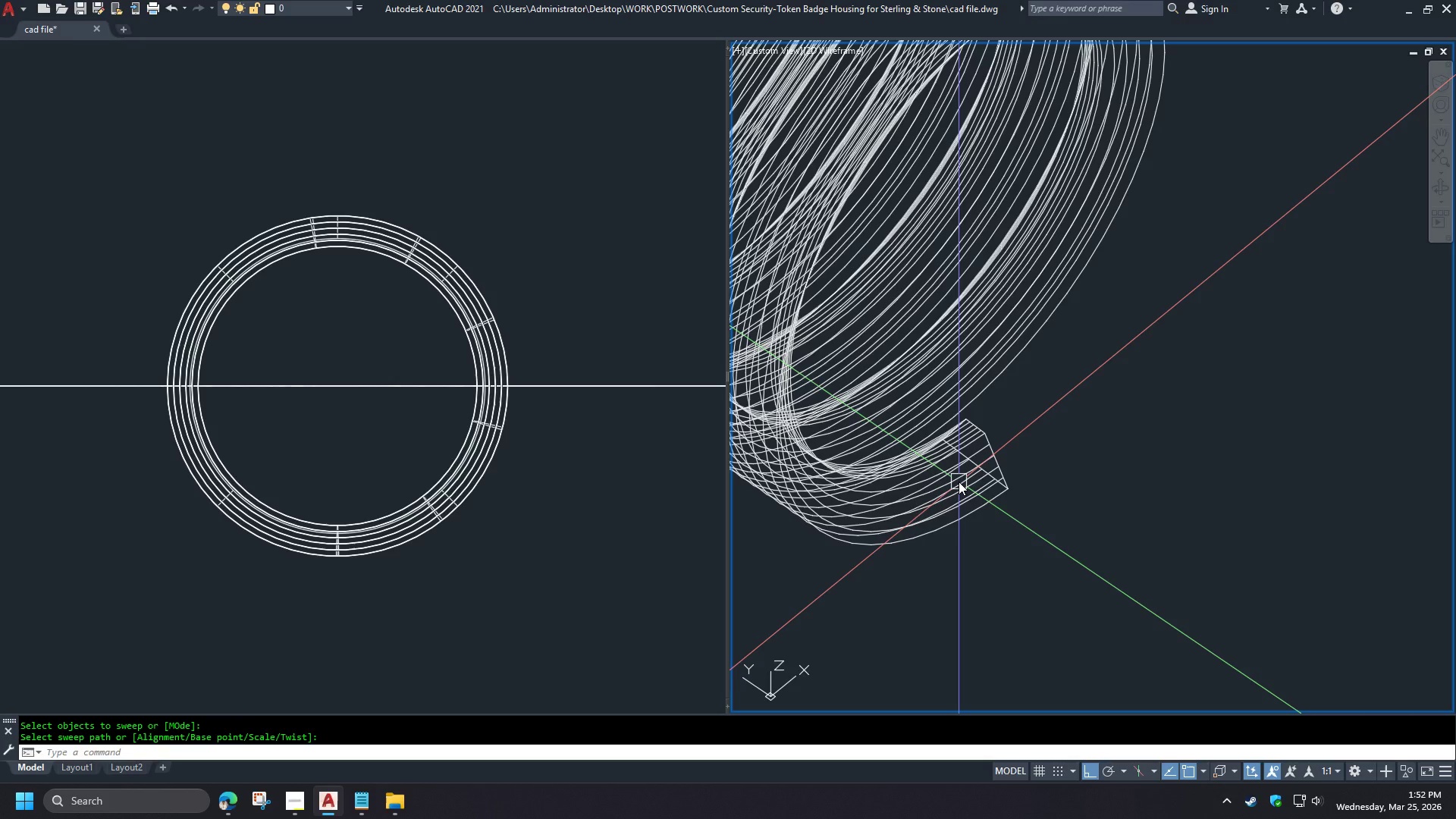 
scroll: coordinate [1084, 466], scroll_direction: down, amount: 2.0
 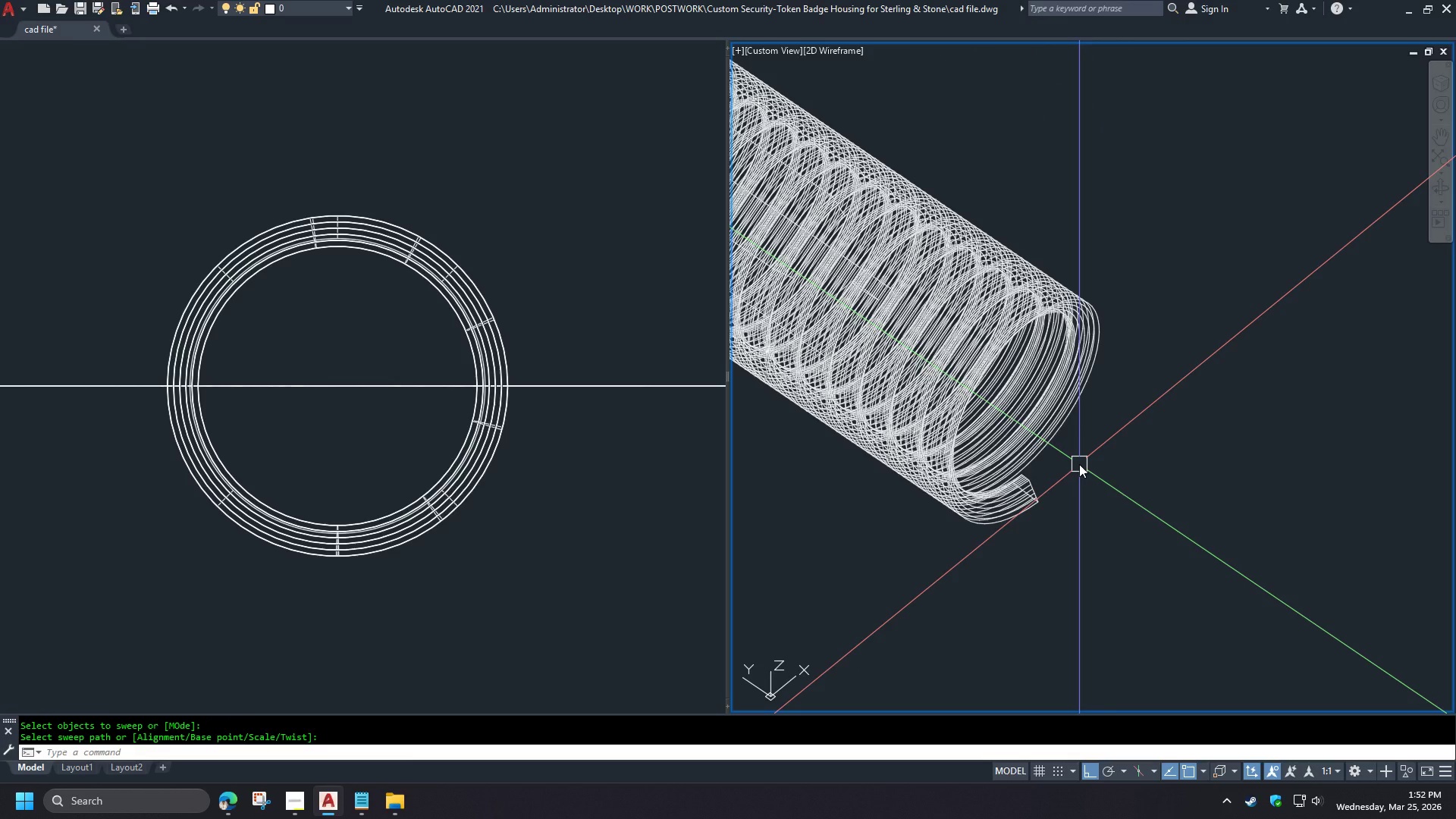 
left_click([557, 498])
 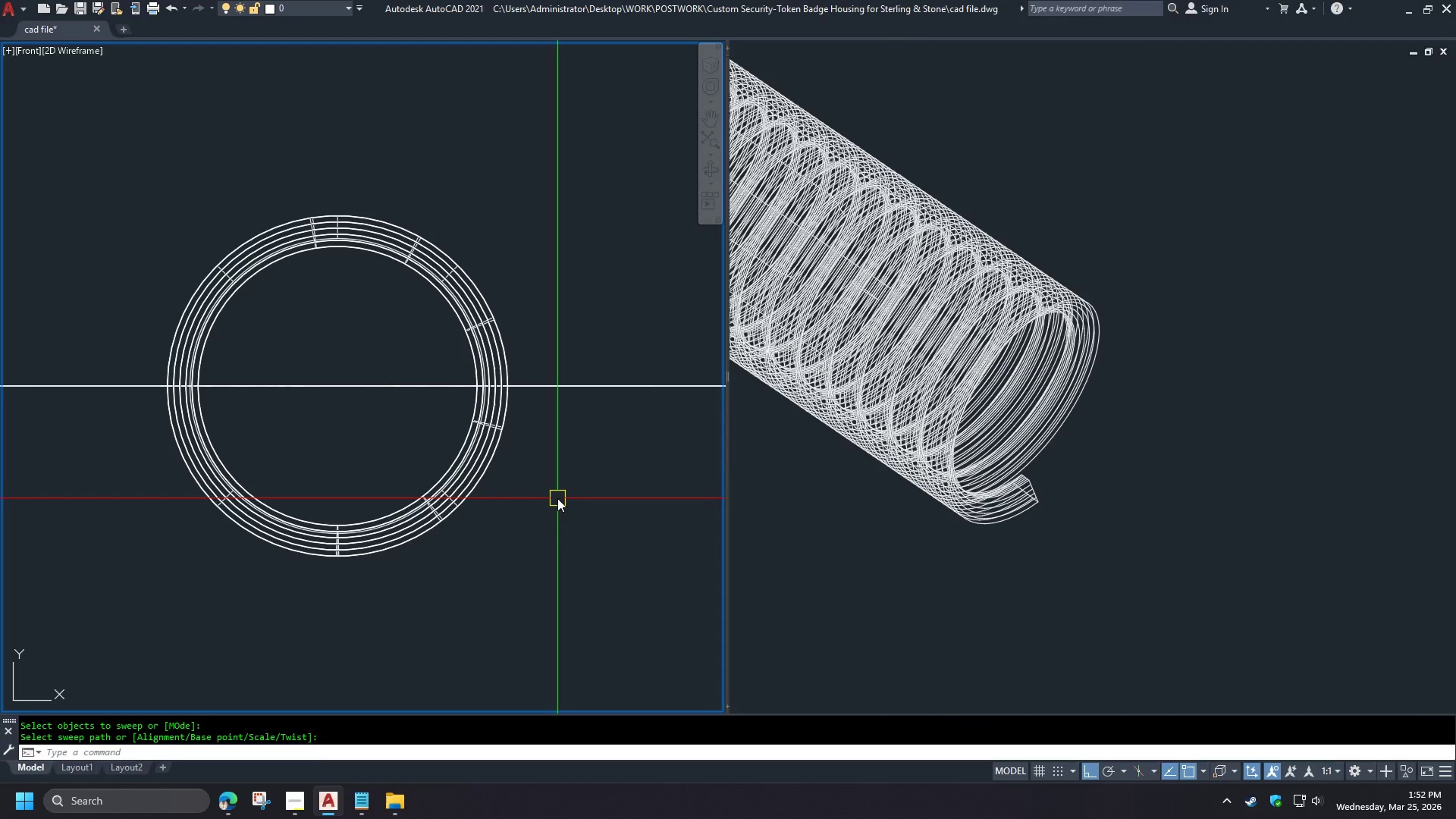 
key(Minus)
 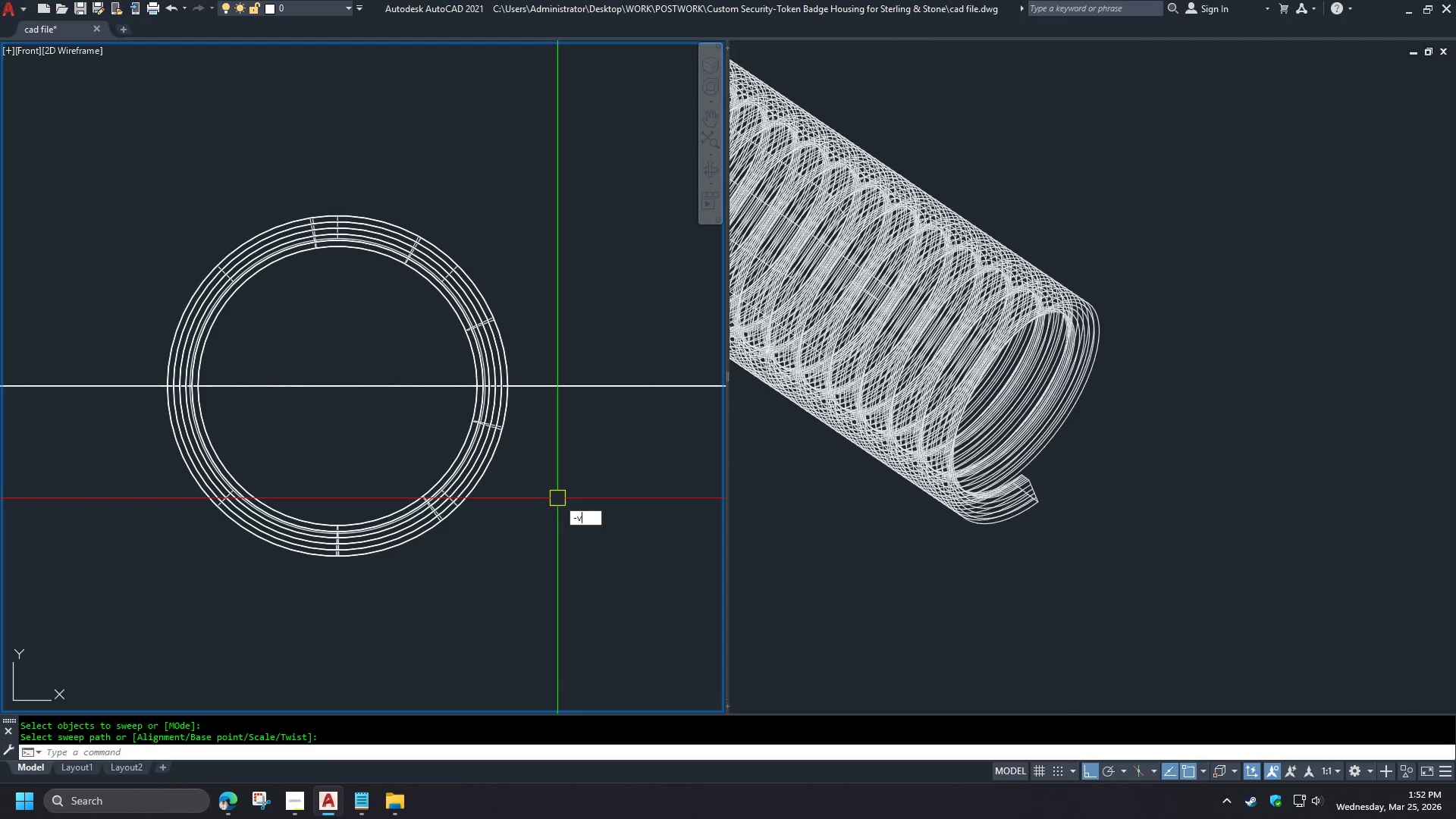 
key(V)
 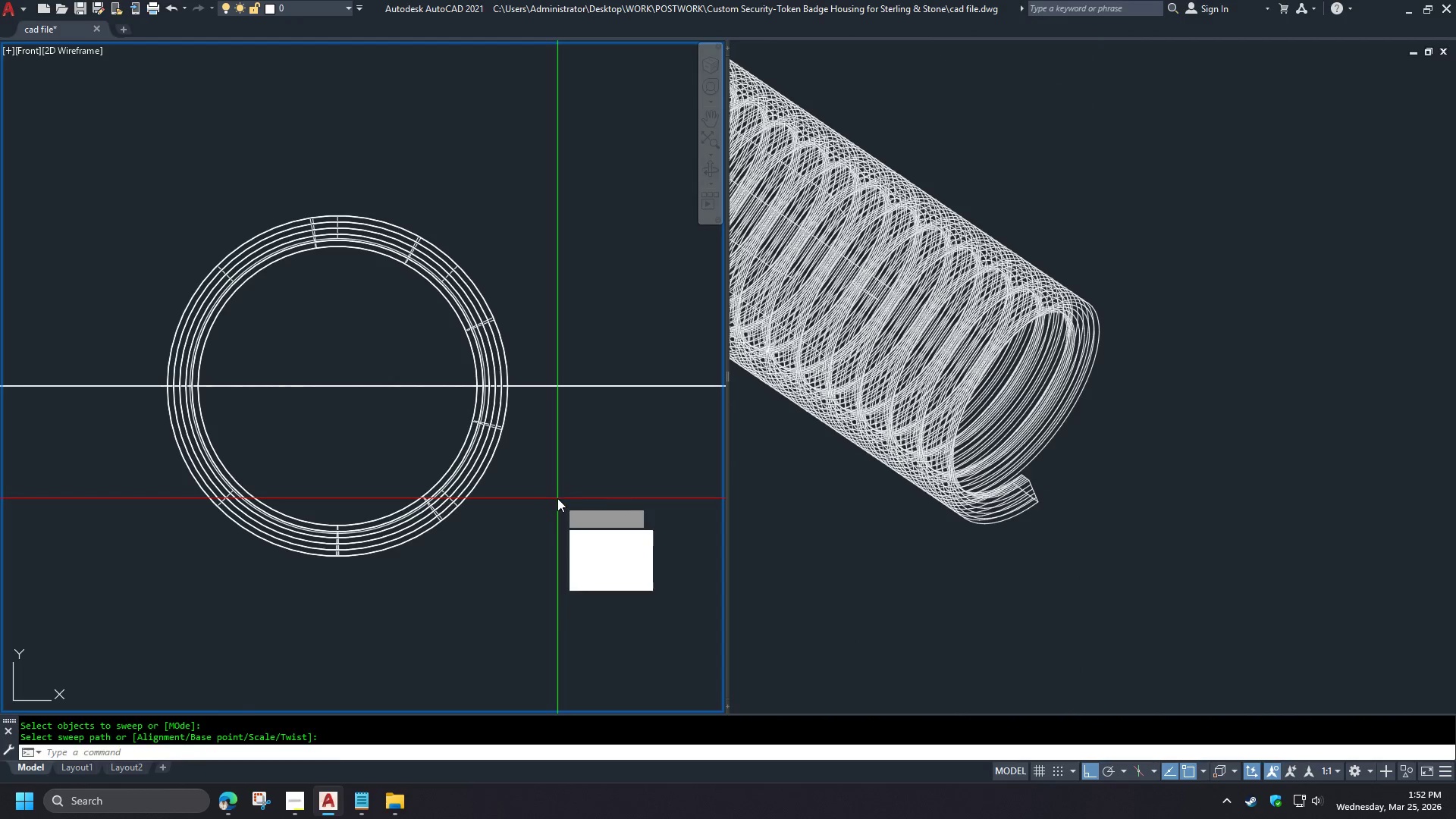 
key(Space)
 